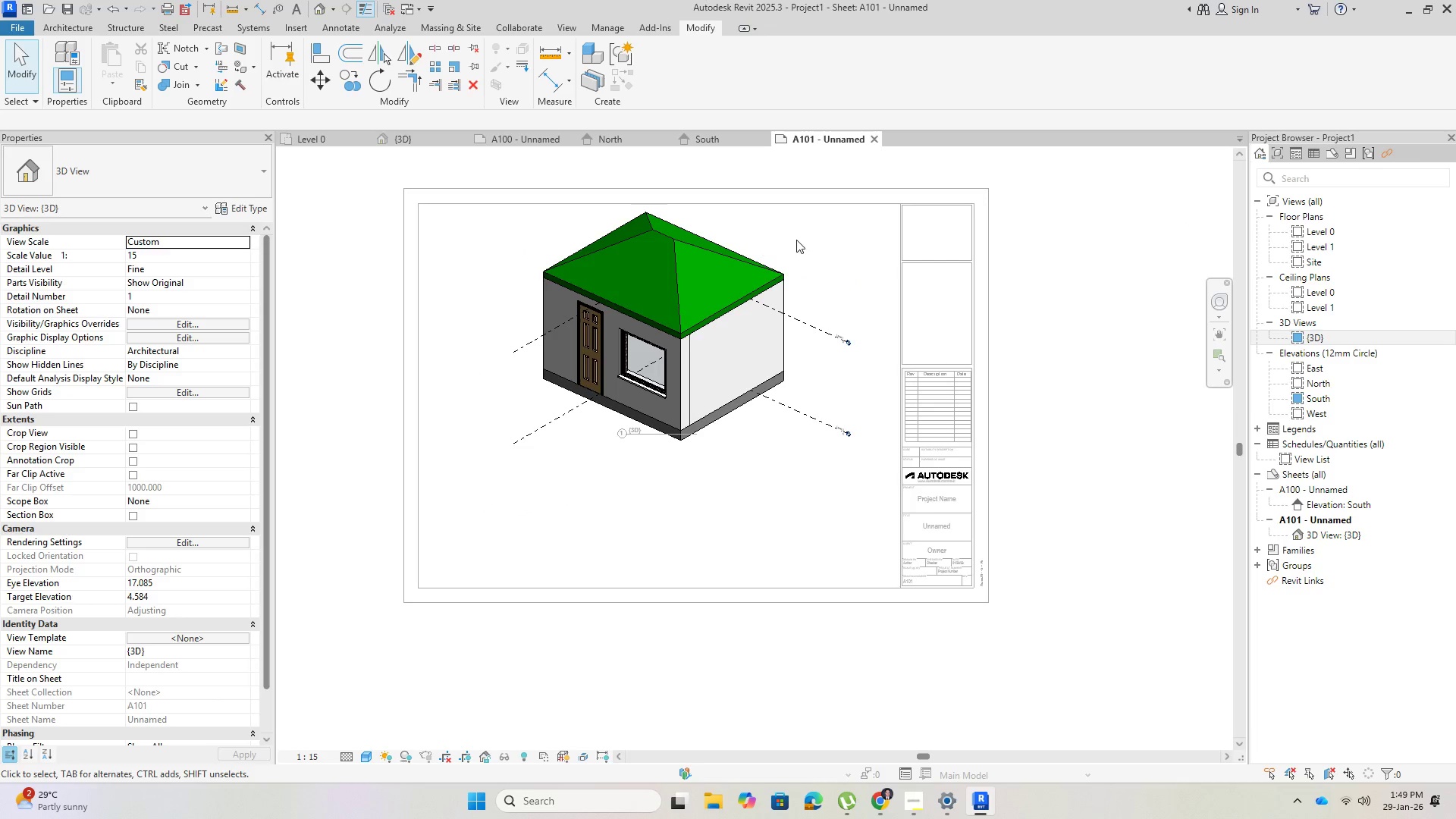 
left_click([799, 240])
 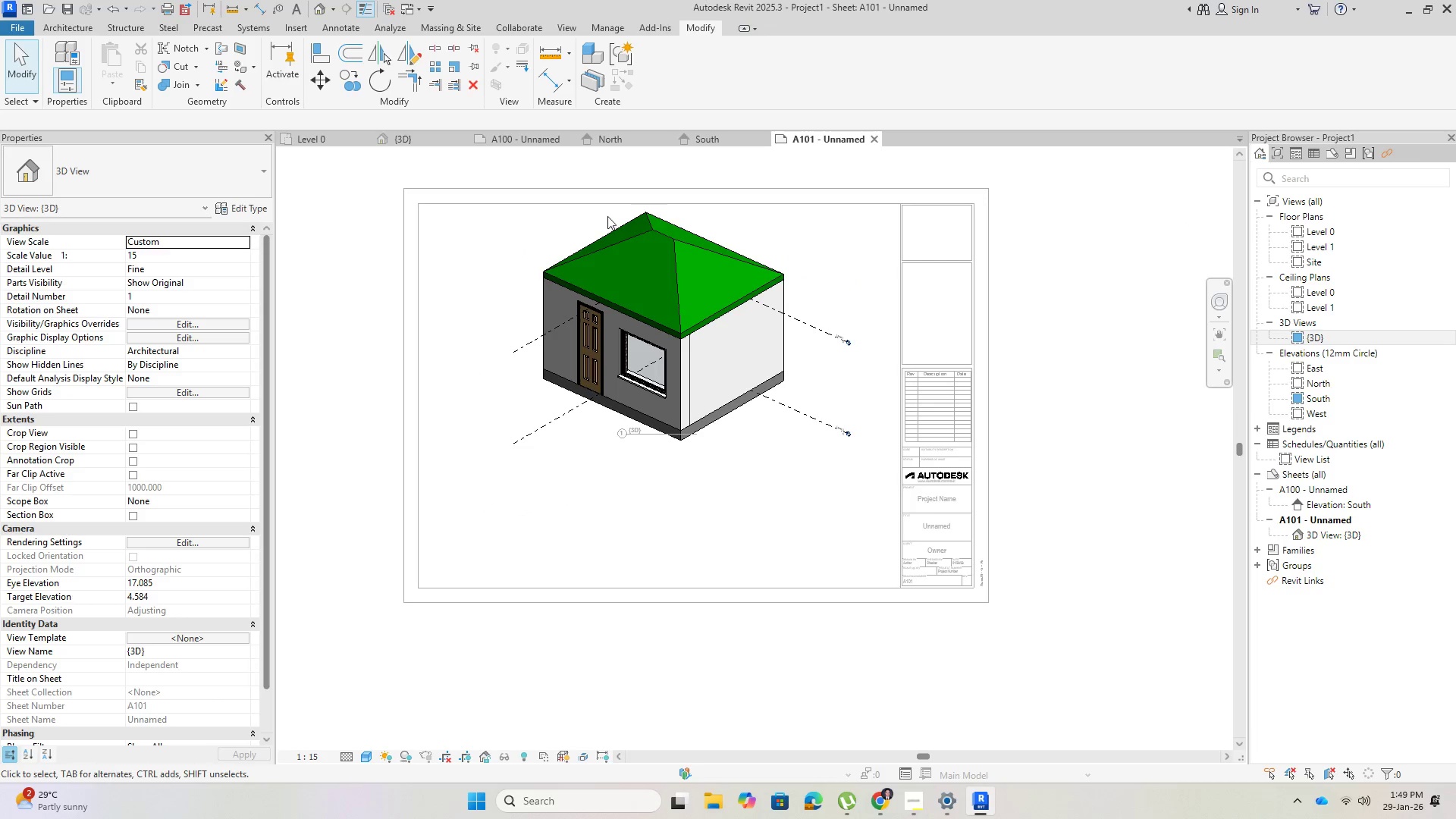 
key(Escape)
 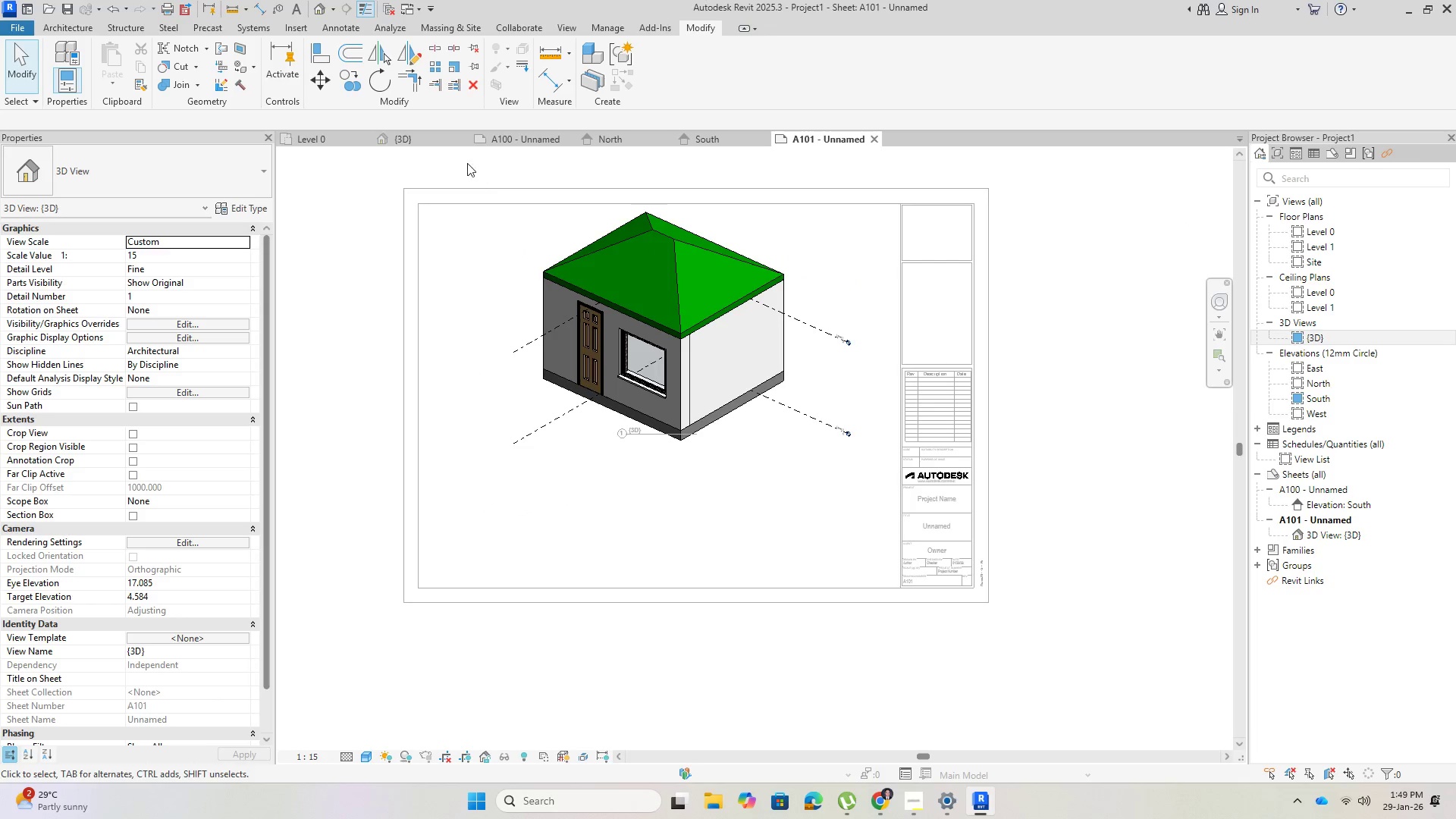 
left_click_drag(start_coordinate=[467, 163], to_coordinate=[874, 567])
 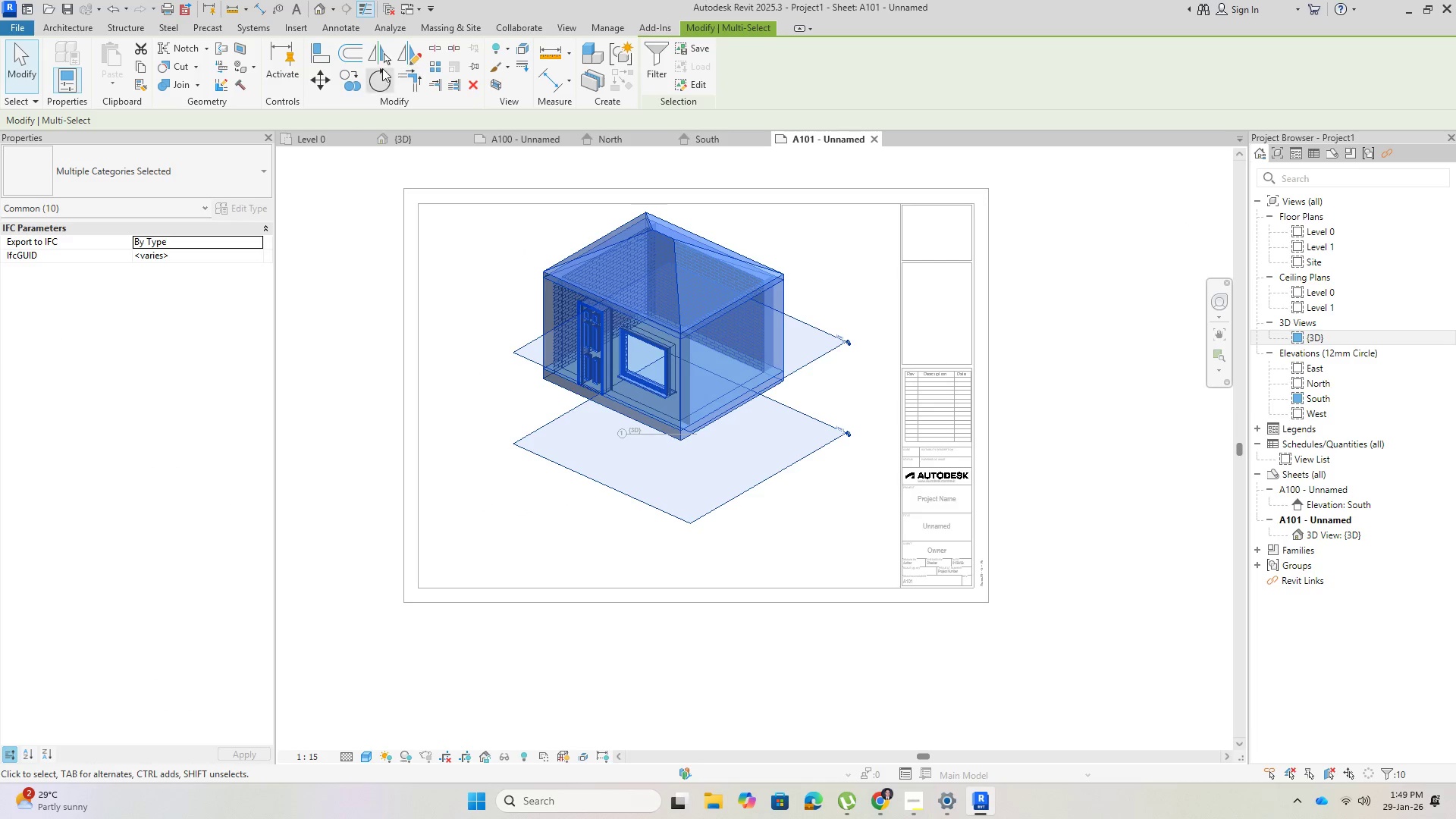 
left_click([318, 69])
 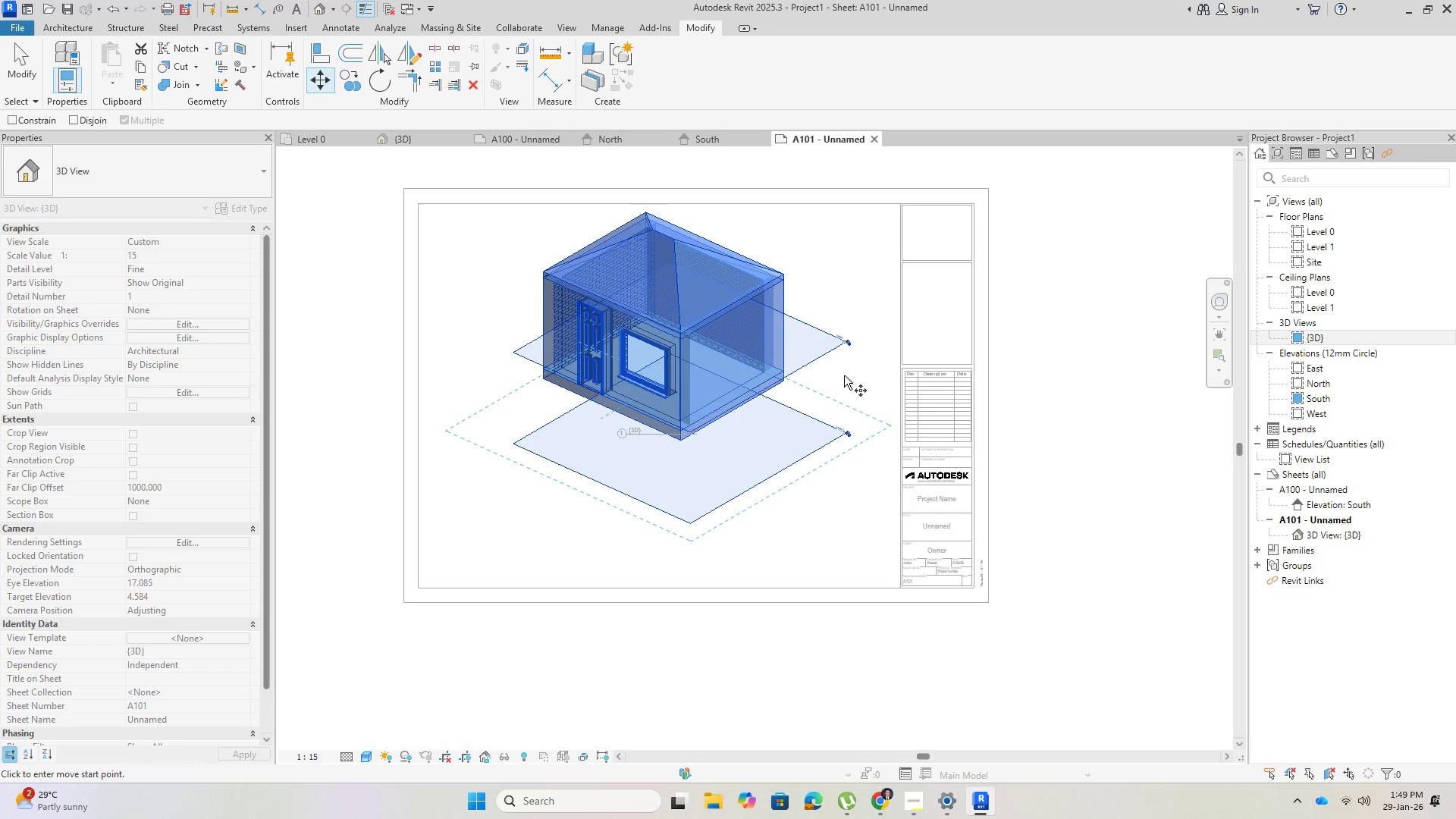 
left_click([847, 353])
 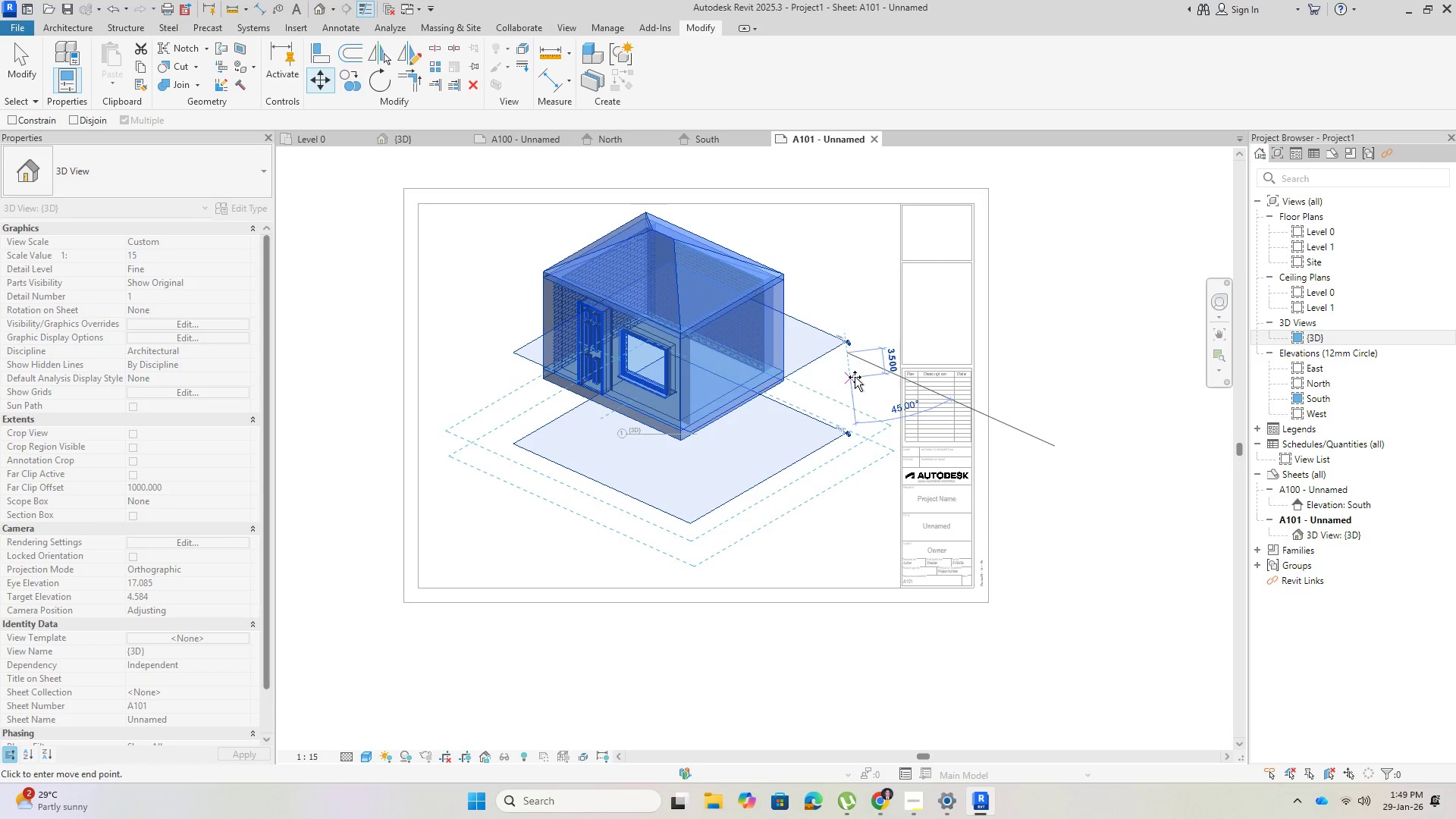 
left_click([855, 377])
 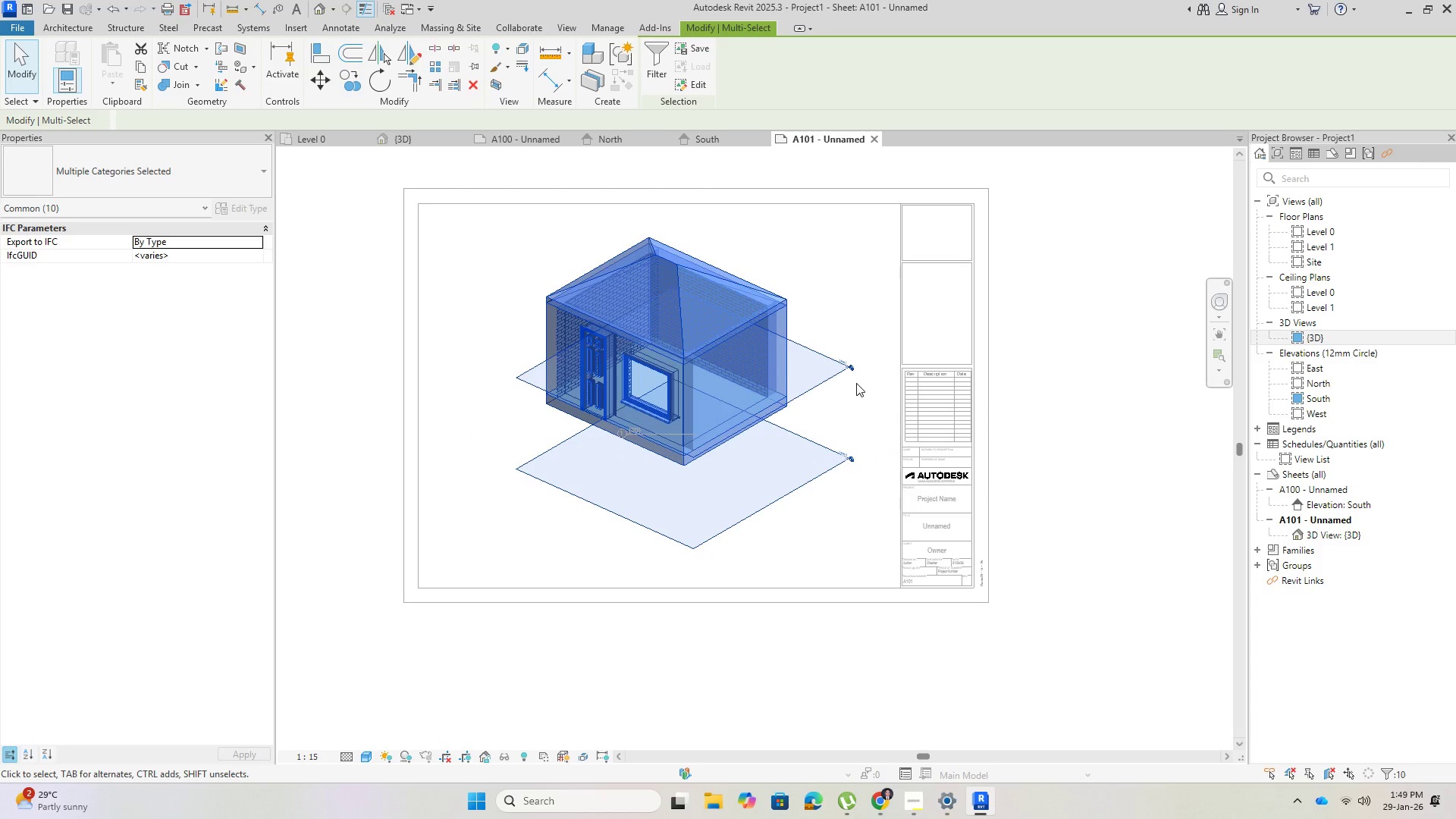 
key(Escape)
 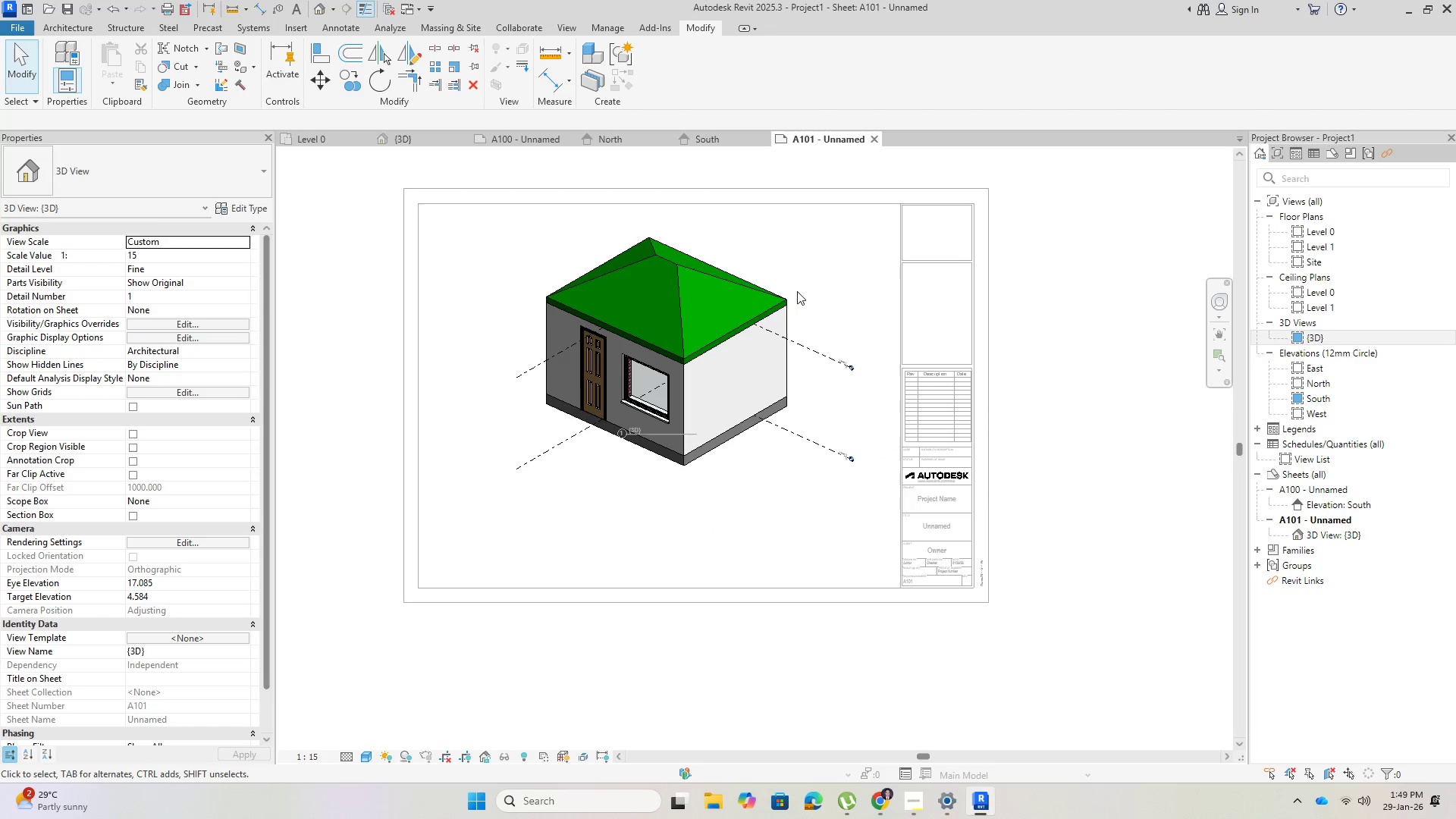 
key(Escape)
 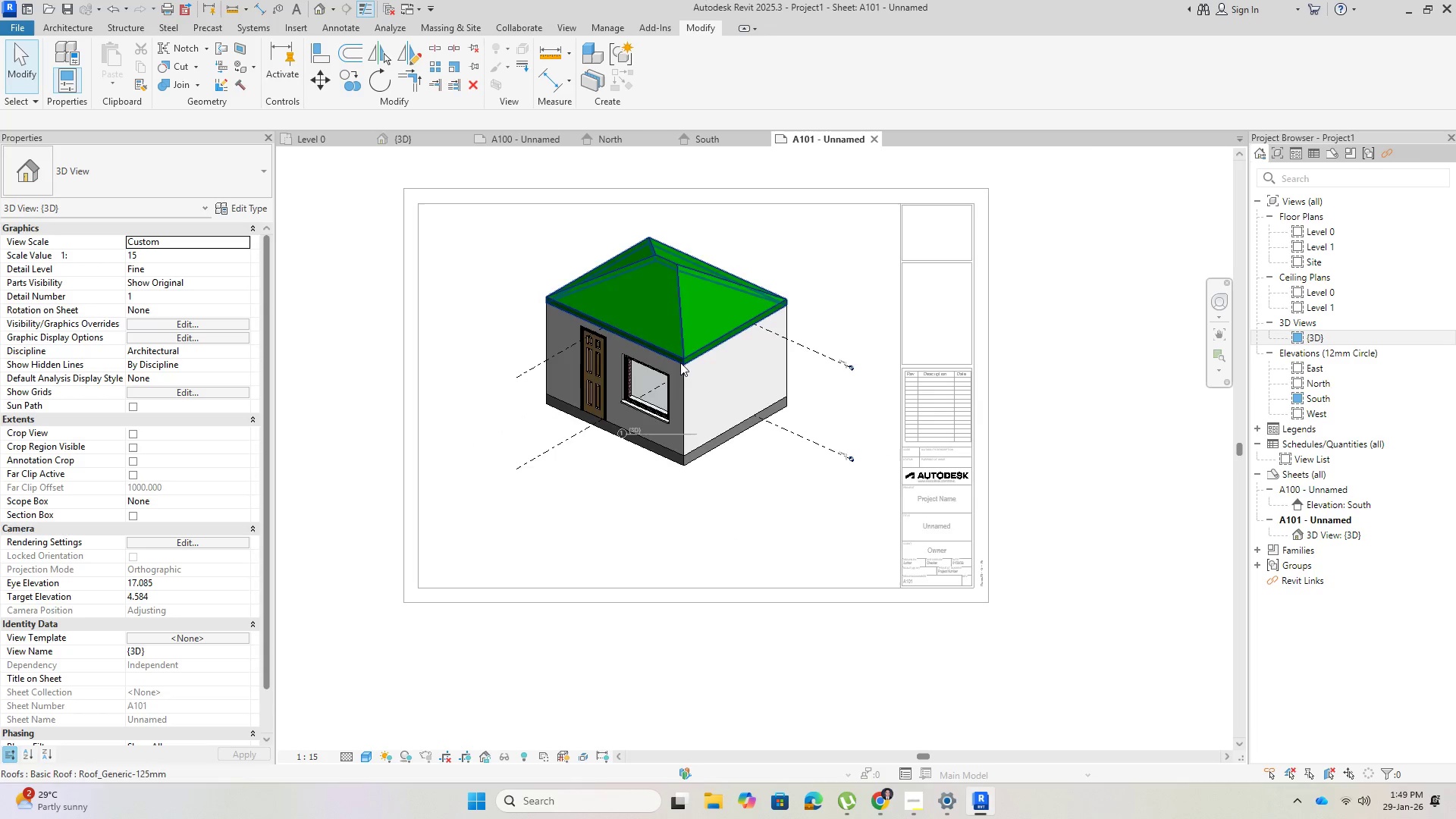 
scroll: coordinate [604, 457], scroll_direction: up, amount: 4.0
 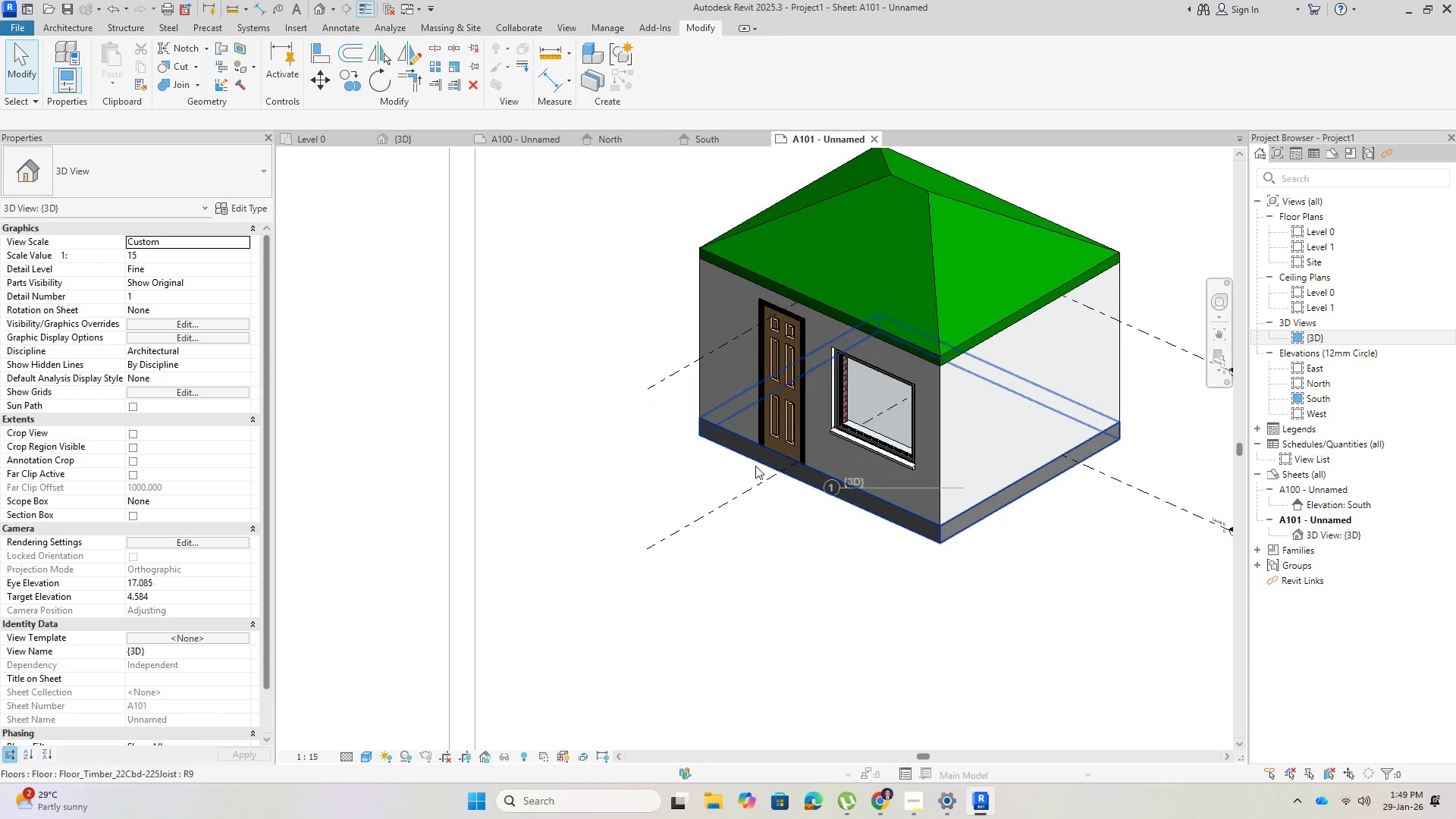 
hold_key(key=ShiftLeft, duration=1.5)
 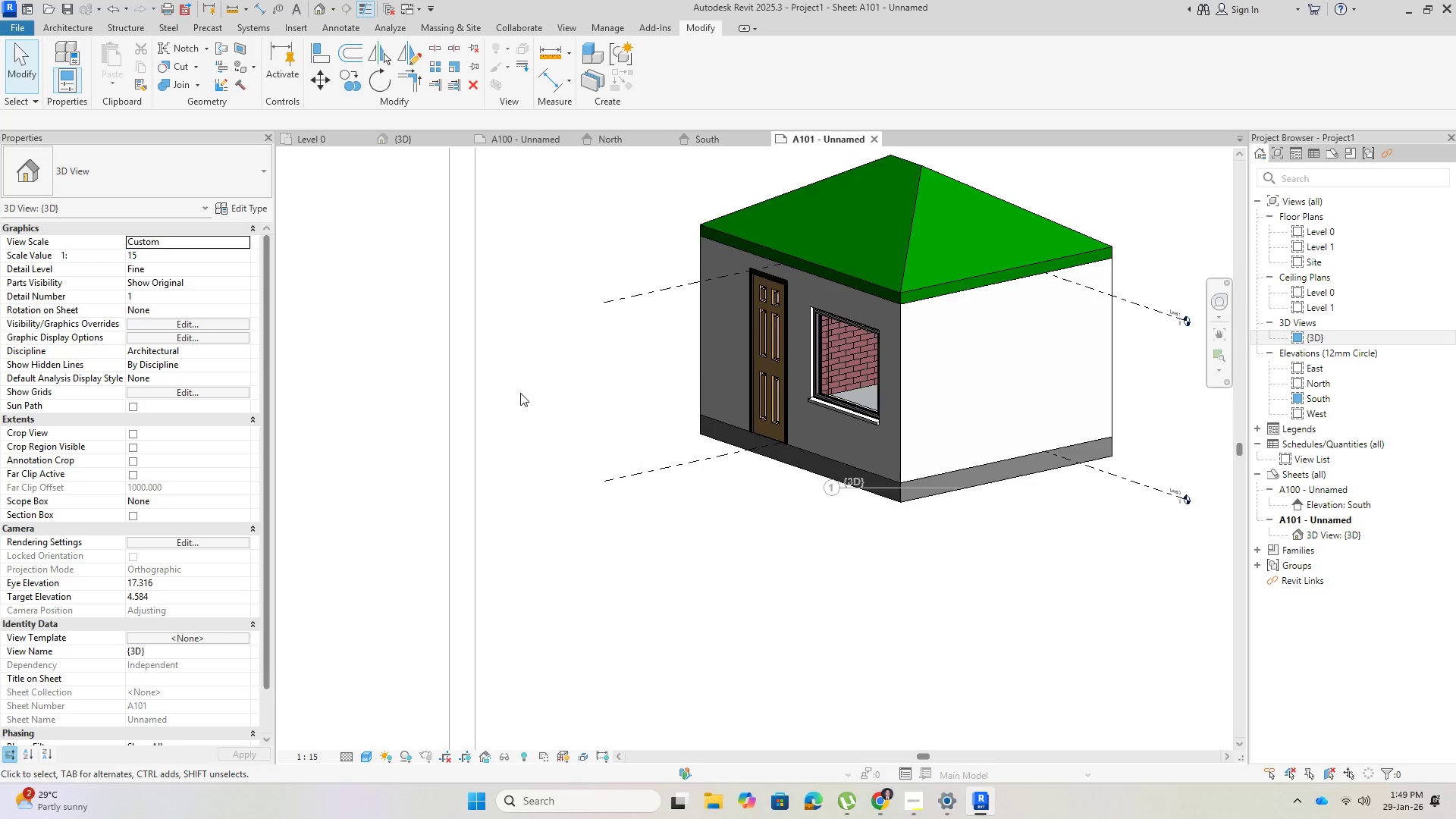 
hold_key(key=ShiftLeft, duration=0.36)
 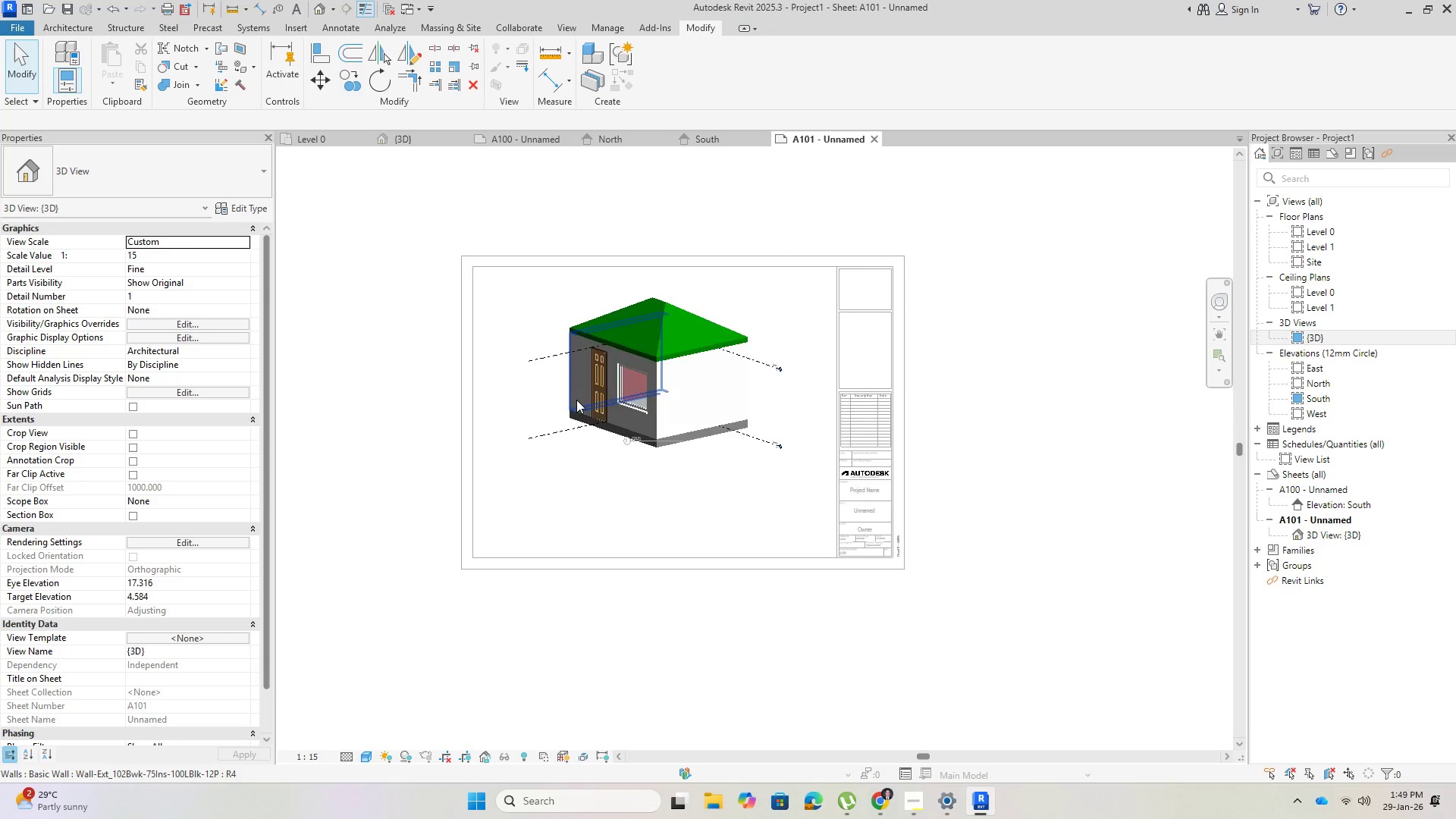 
hold_key(key=ShiftLeft, duration=1.52)
scroll: coordinate [465, 409], scroll_direction: down, amount: 6.0
 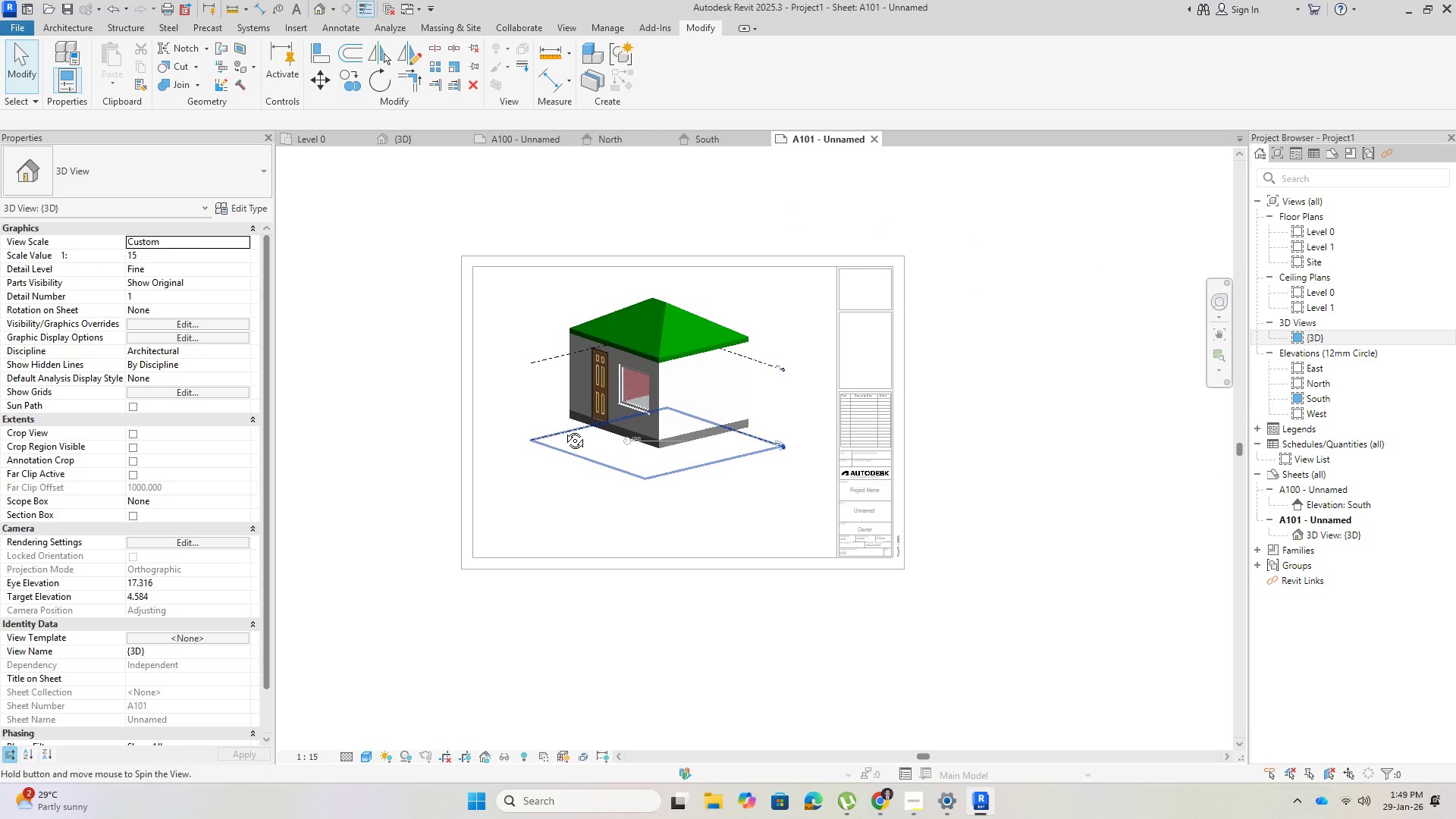 
hold_key(key=ShiftLeft, duration=1.52)
 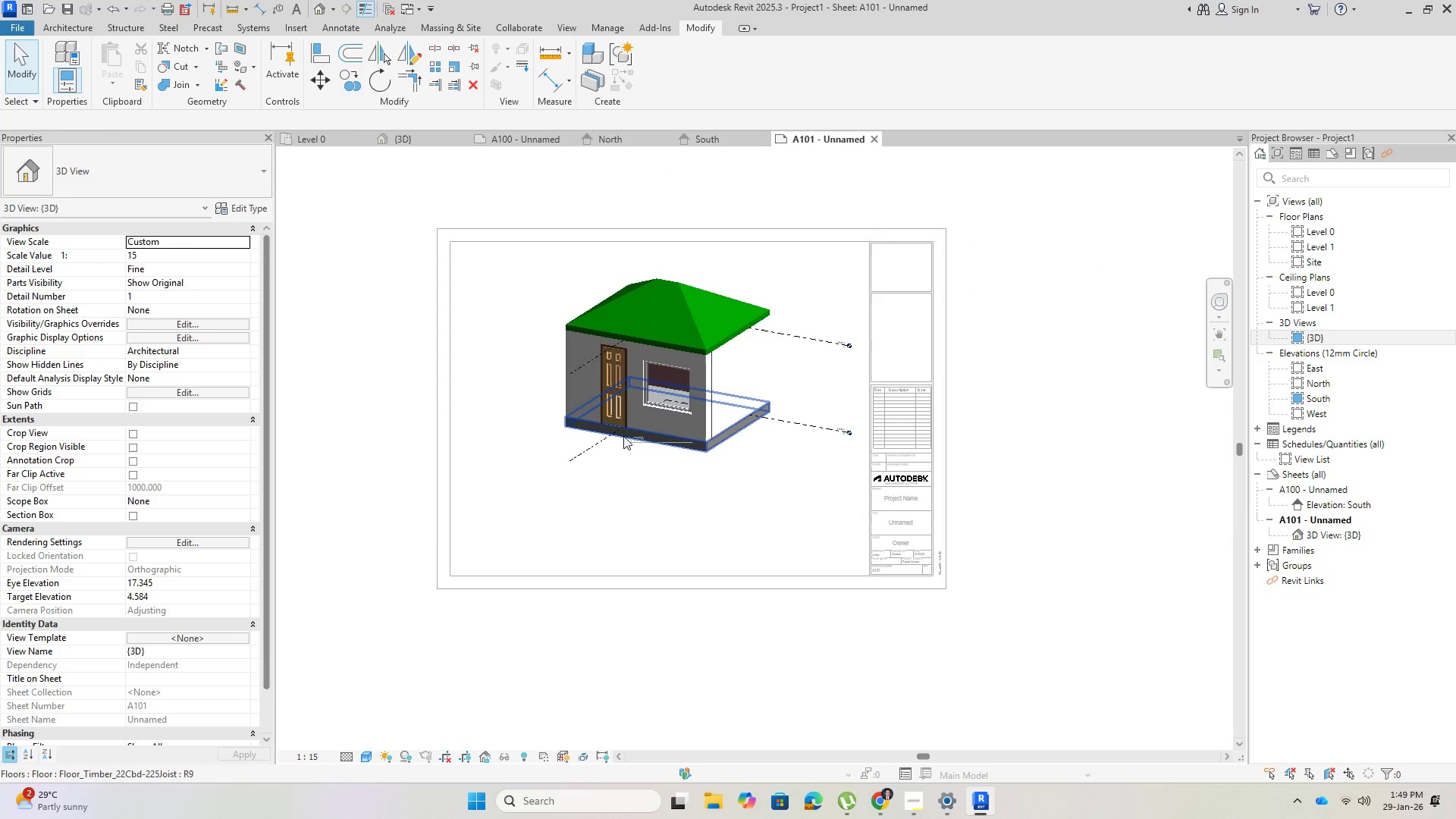 
key(Shift+ShiftLeft)
 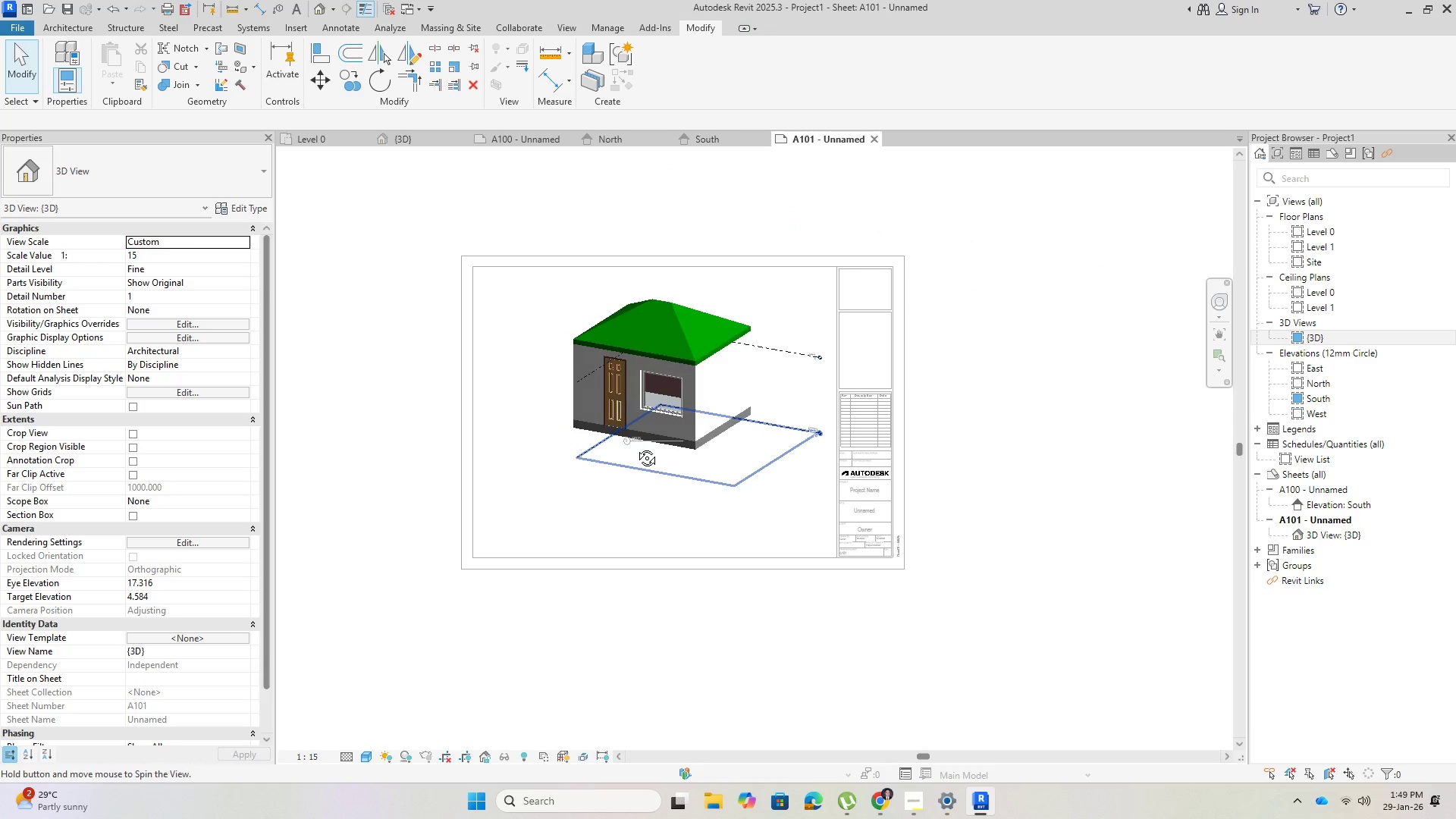 
key(Shift+ShiftLeft)
 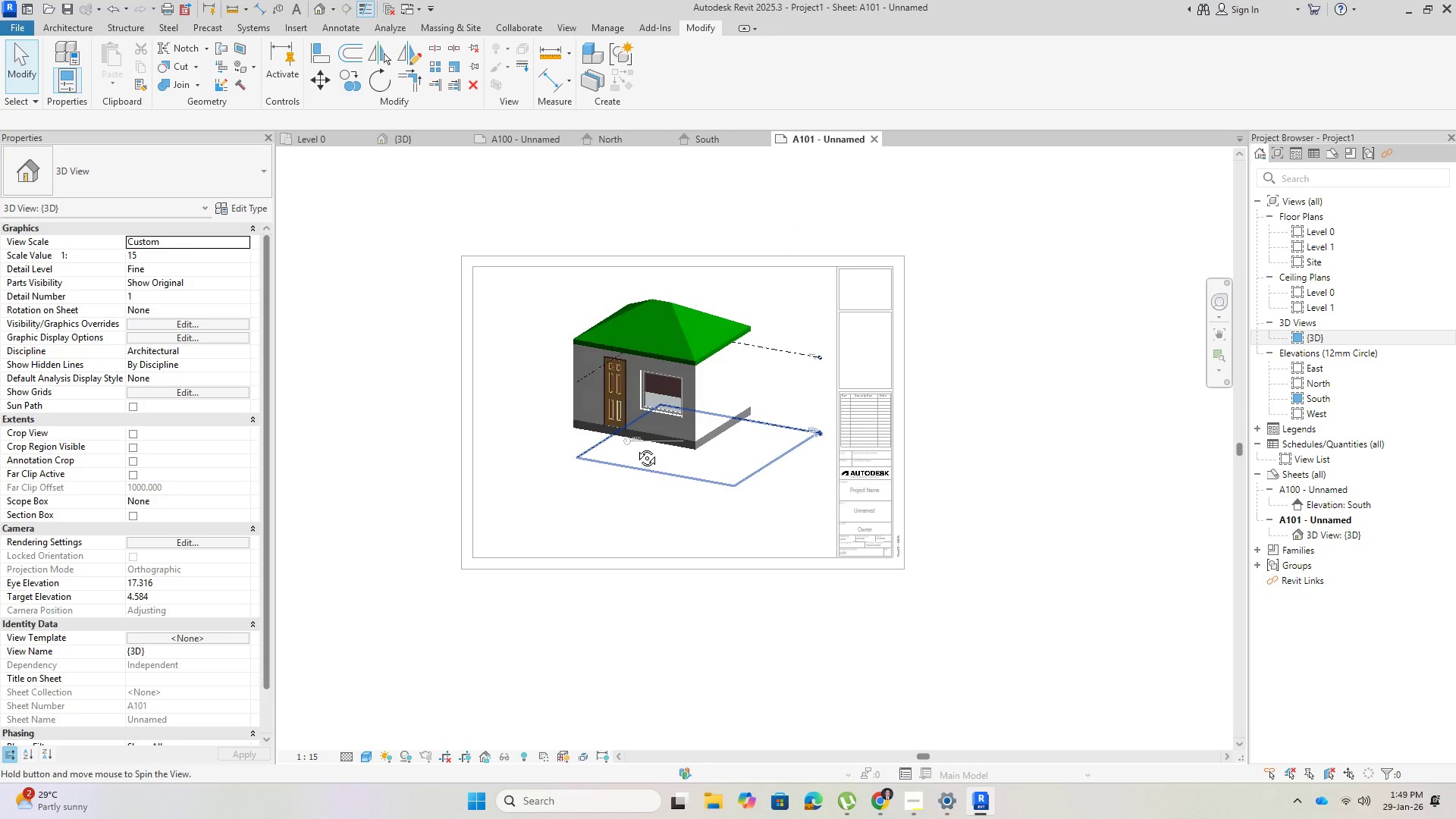 
key(Shift+ShiftLeft)
 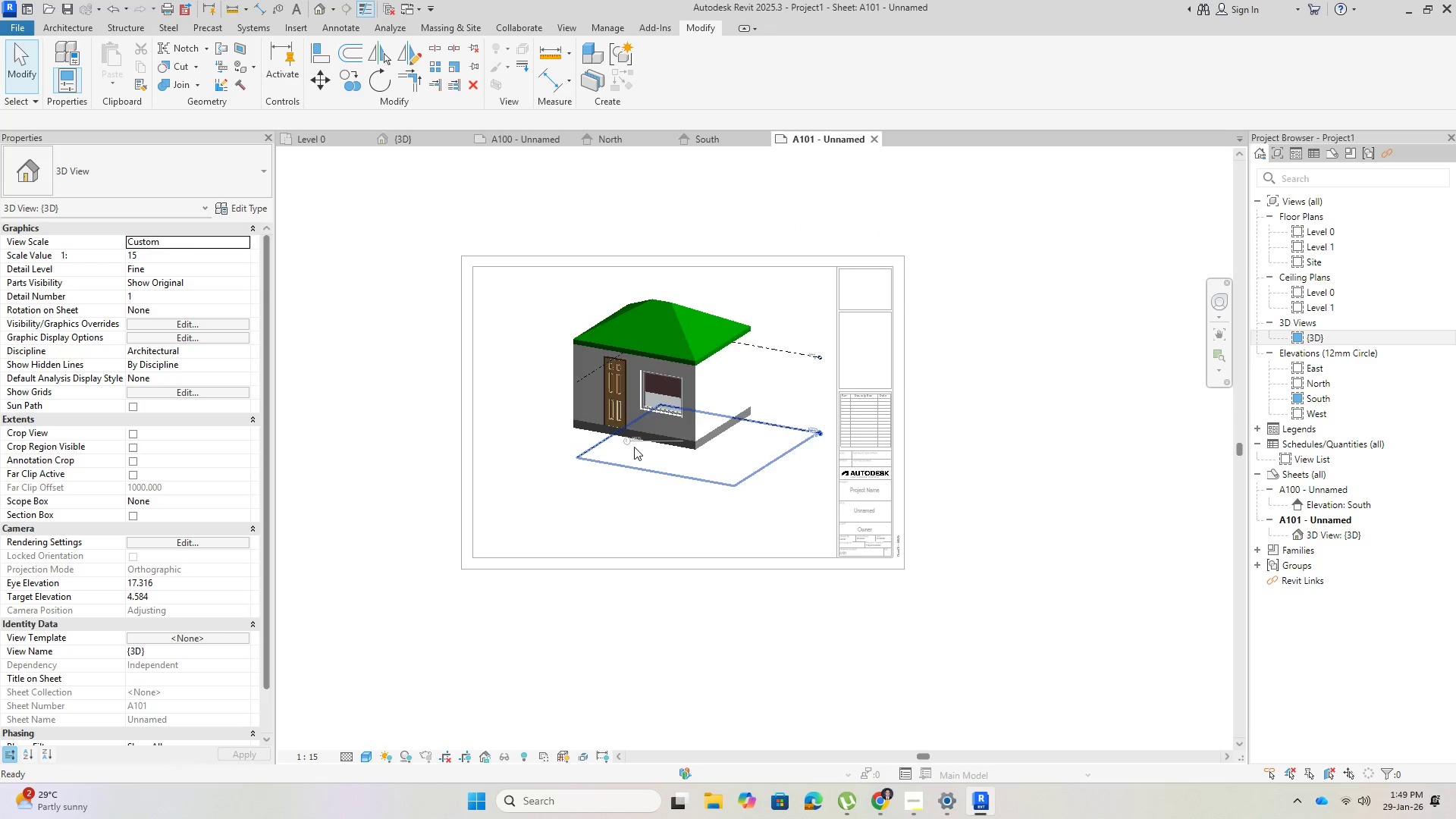 
key(Shift+ShiftLeft)
 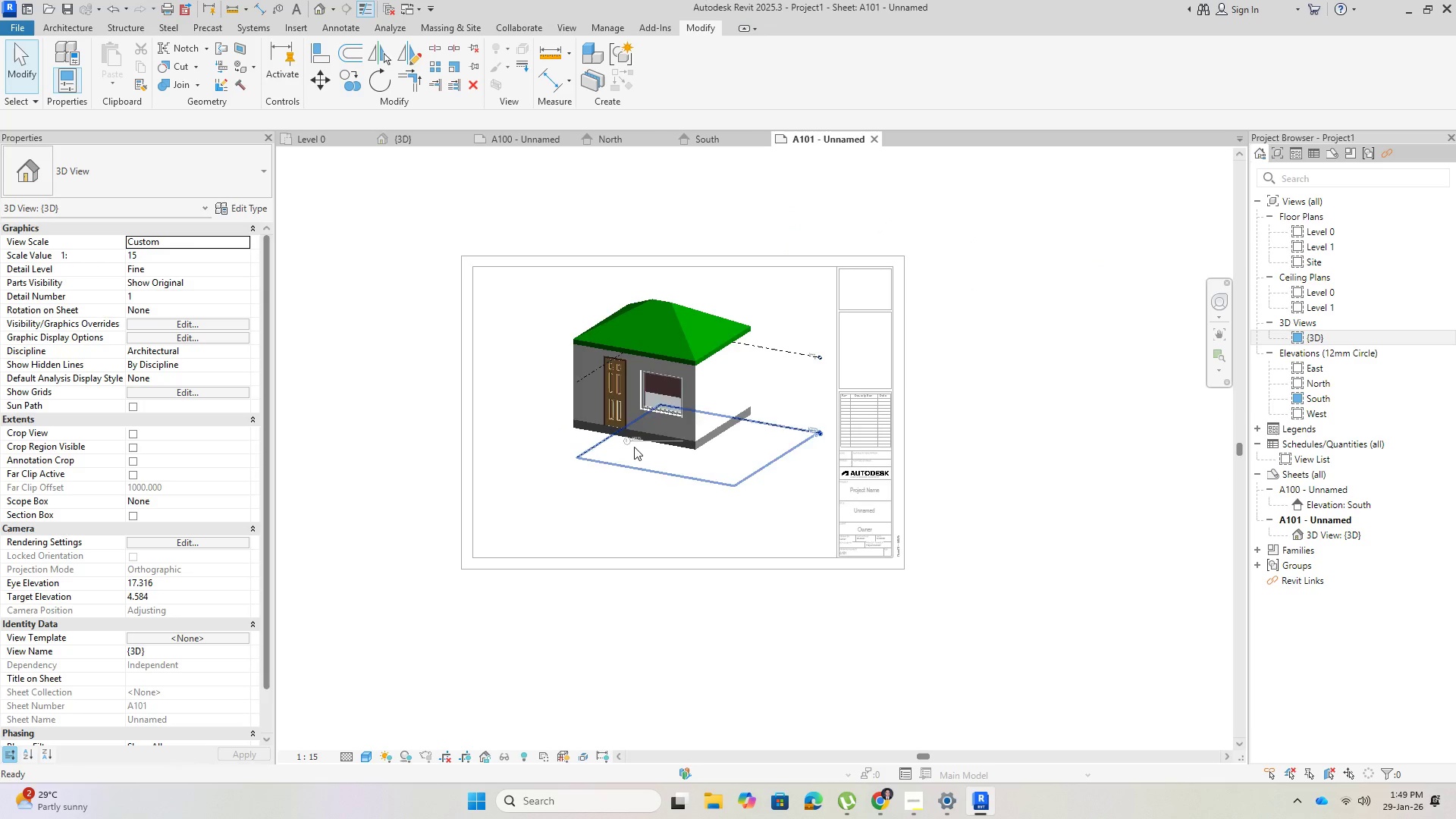 
key(Shift+ShiftLeft)
 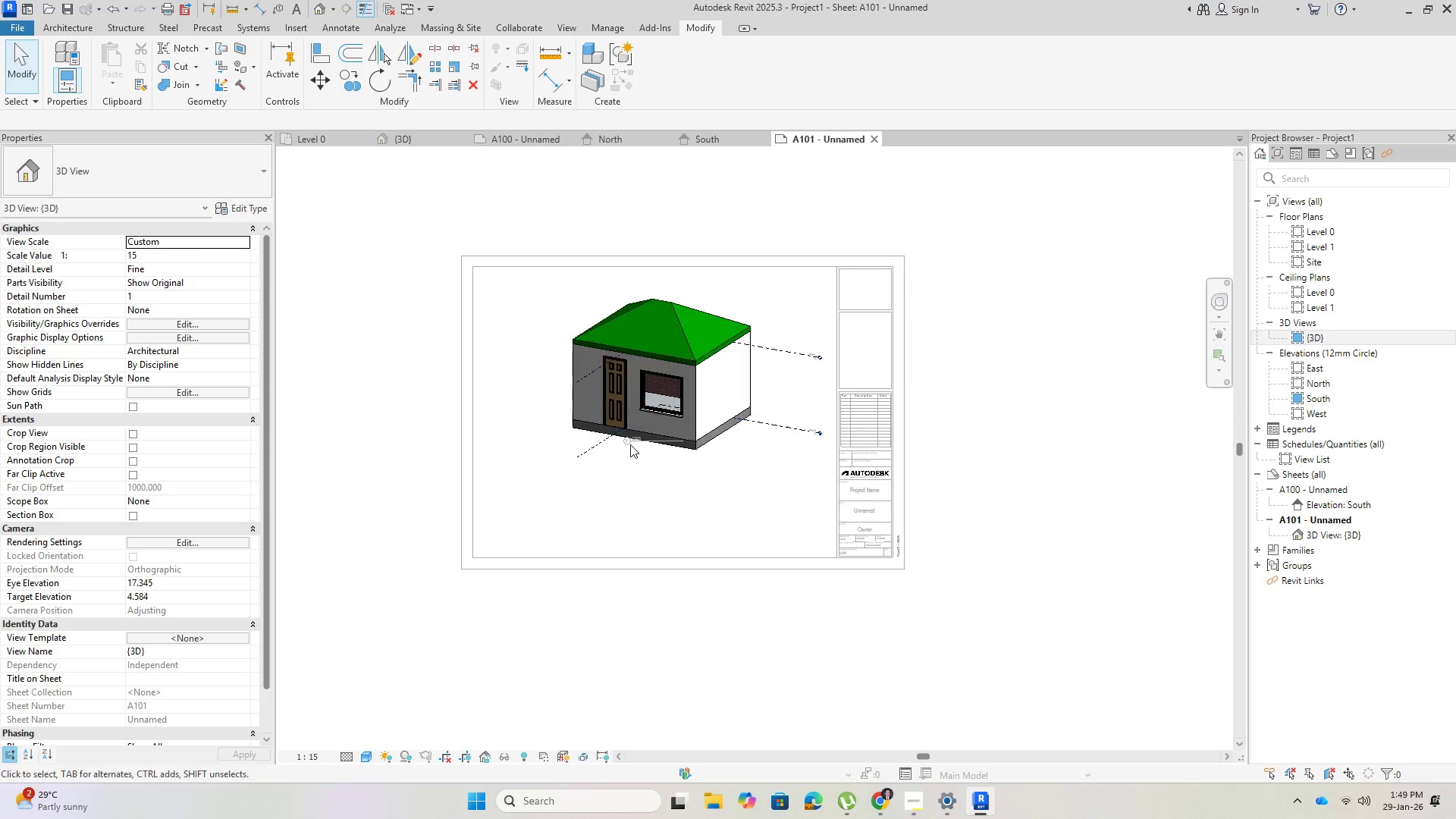 
key(Shift+ShiftLeft)
 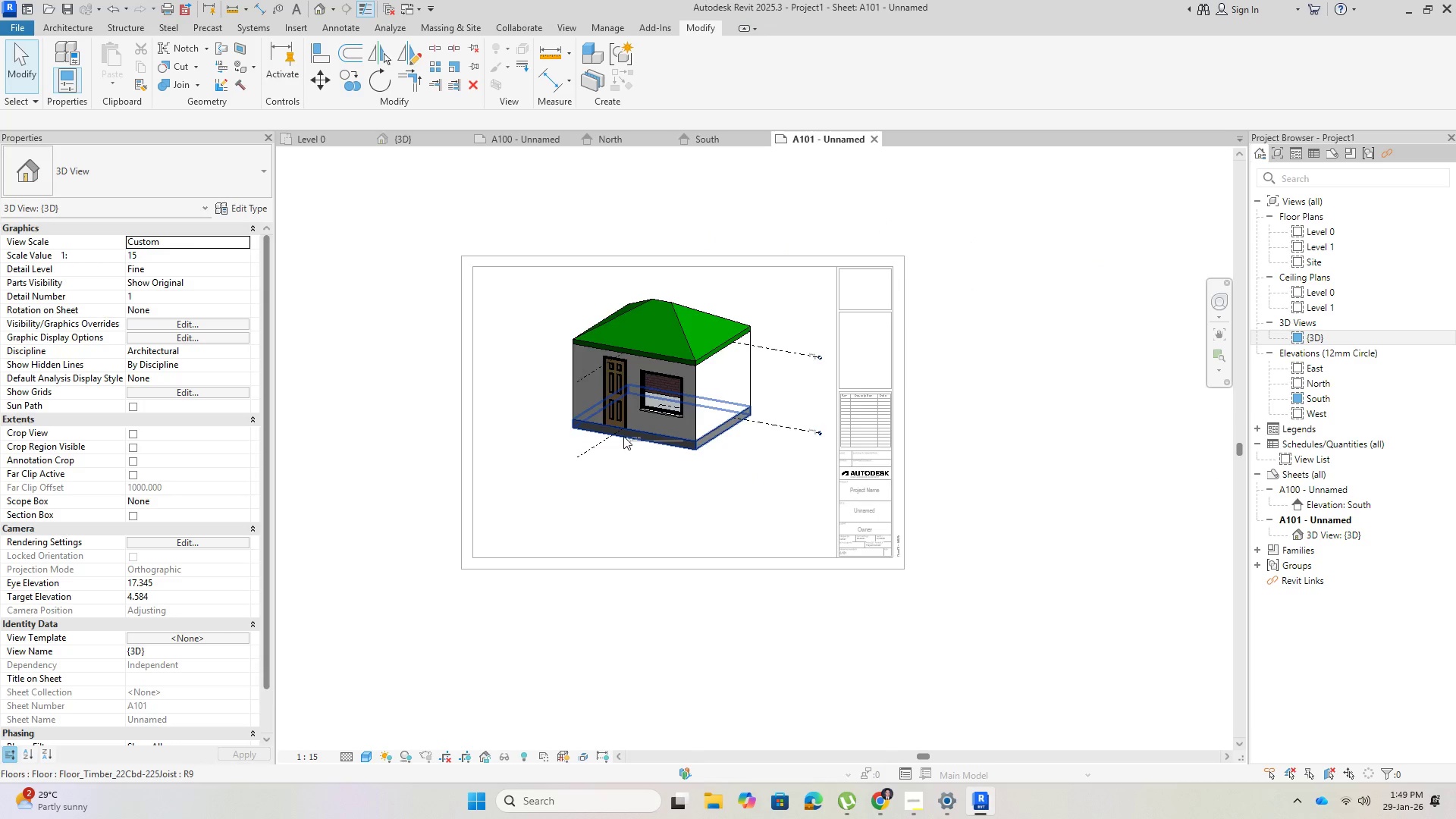 
double_click([631, 444])
 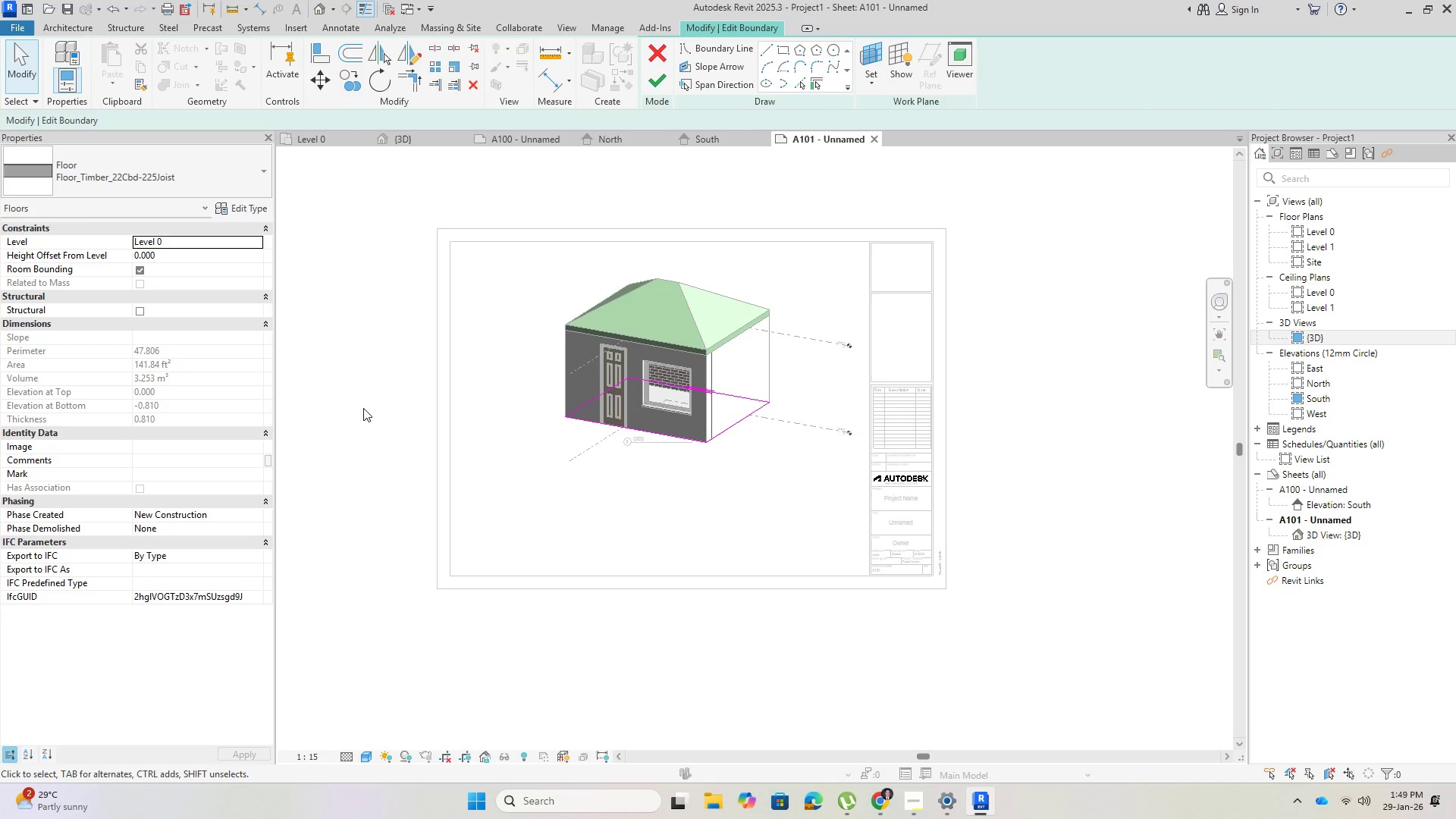 
scroll: coordinate [623, 436], scroll_direction: up, amount: 1.0
 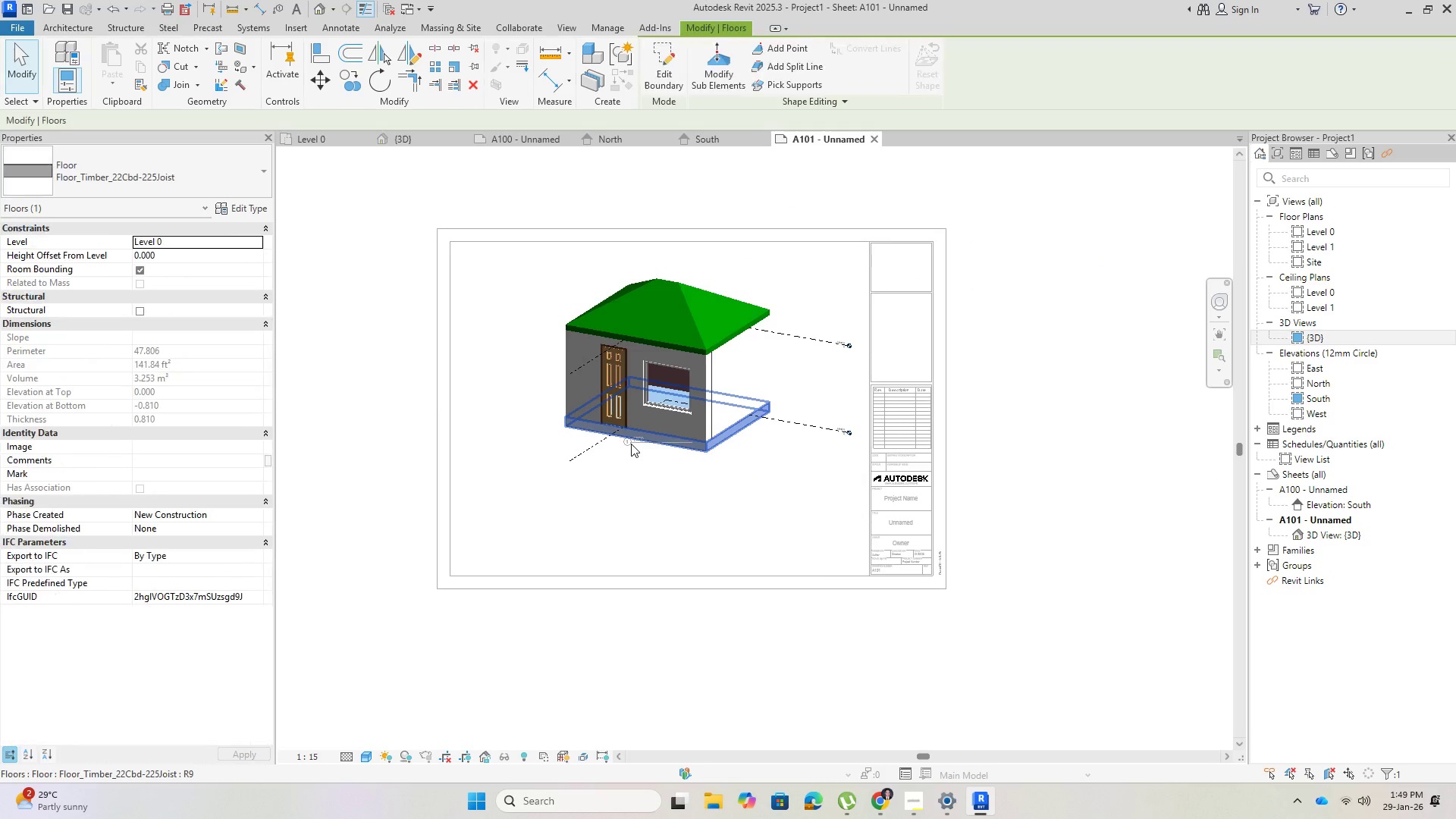 
double_click([363, 407])
 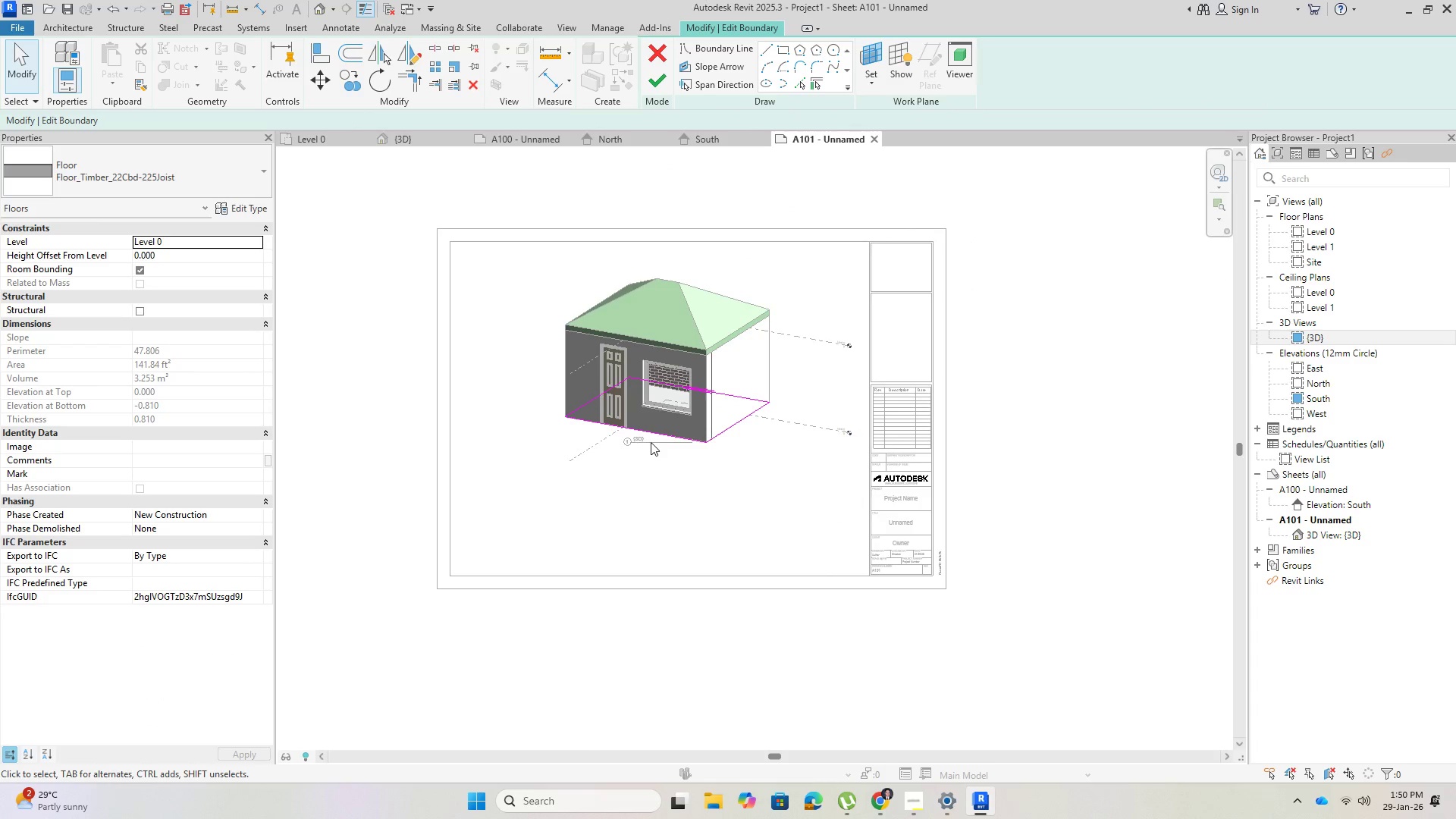 
key(Escape)
 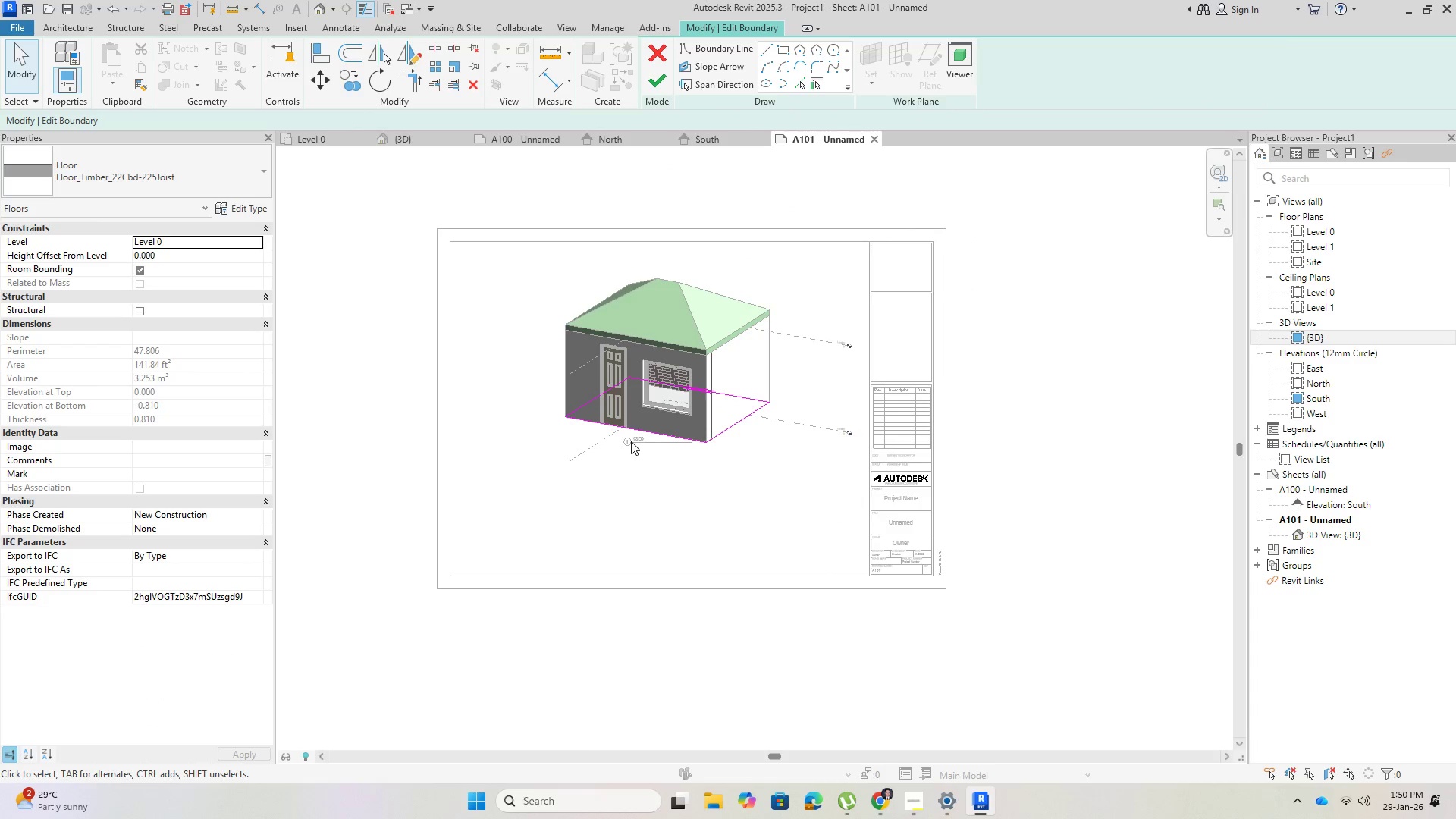 
double_click([631, 441])
 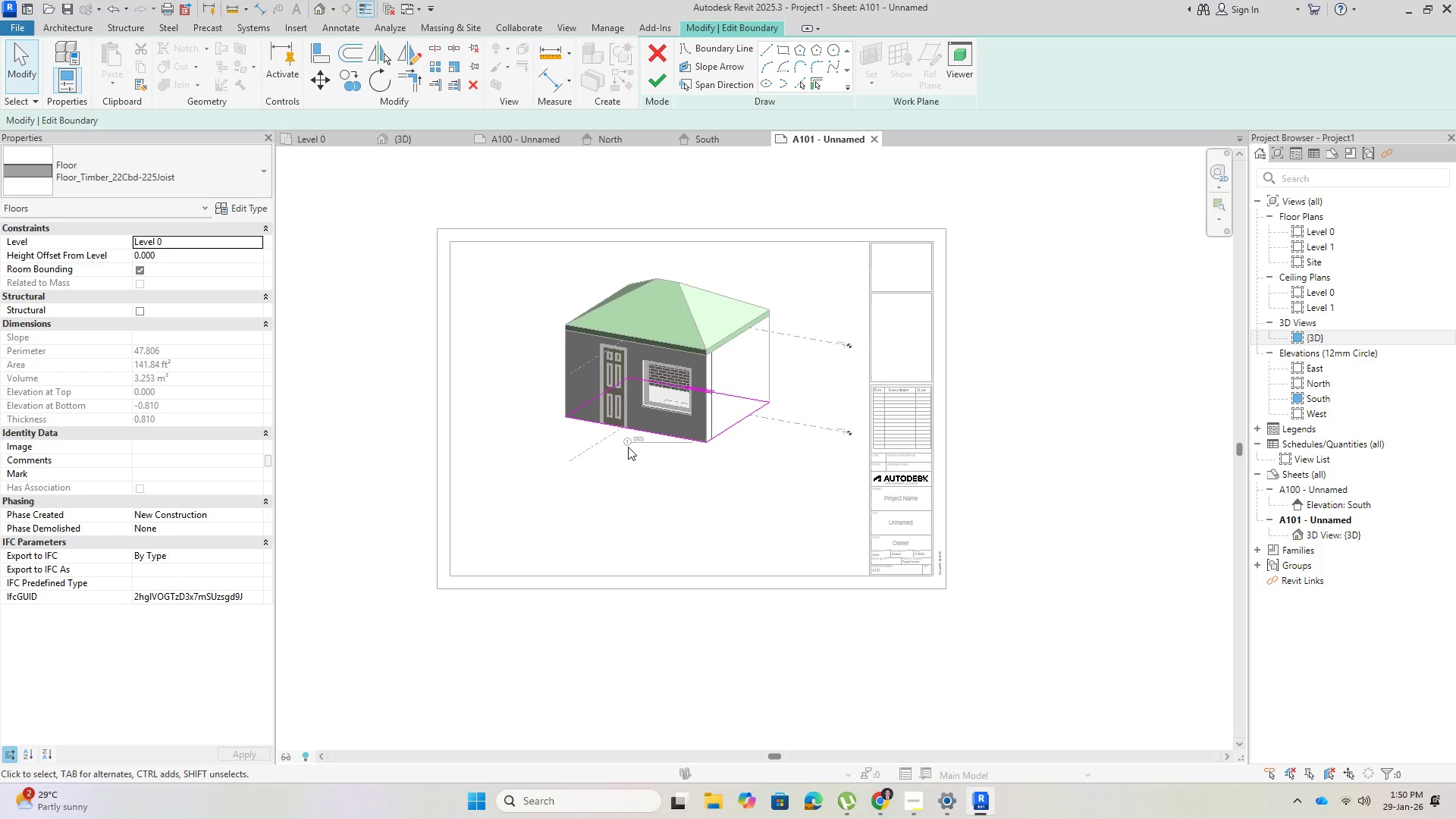 
triple_click([628, 447])
 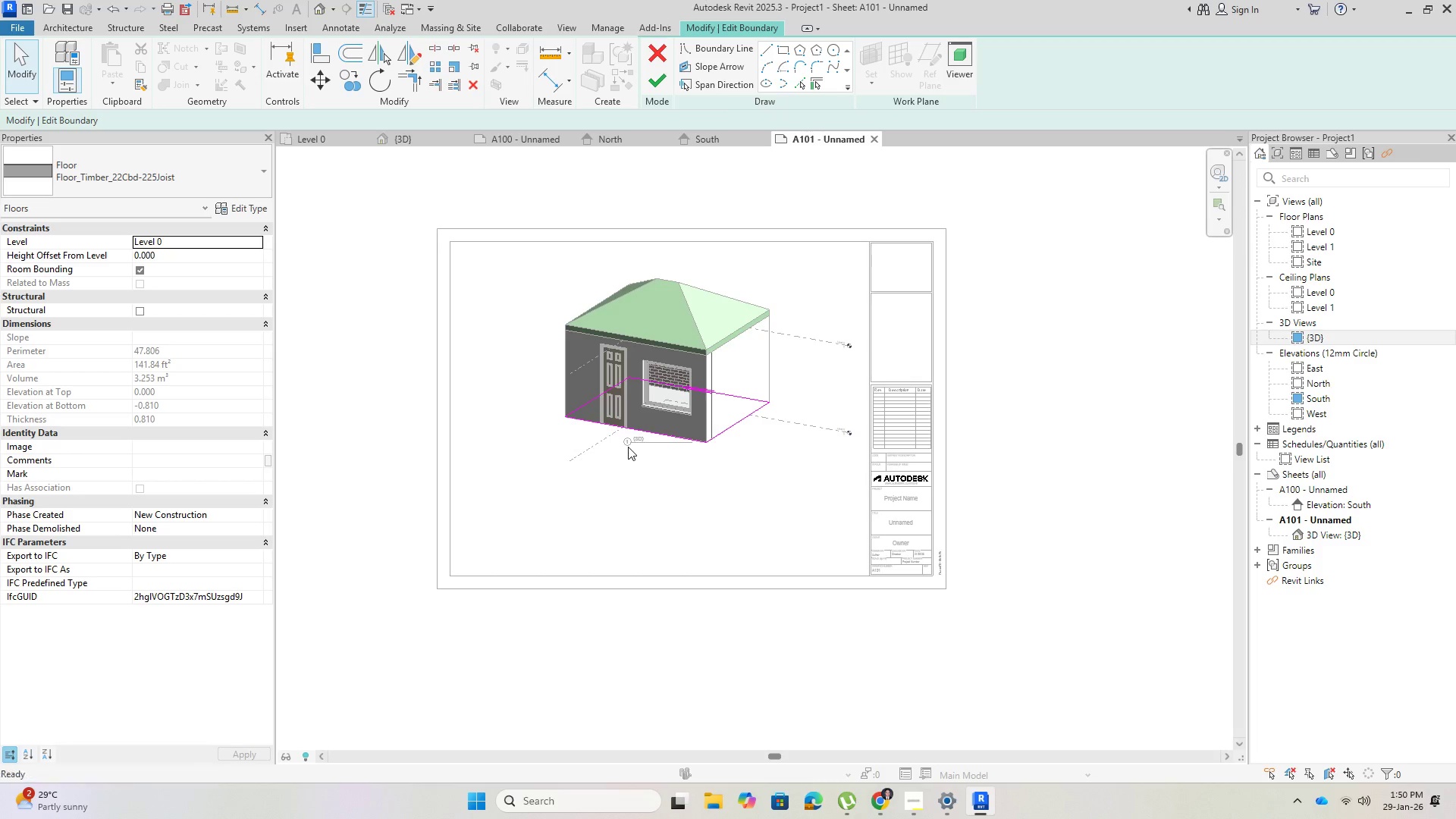 
key(Escape)
 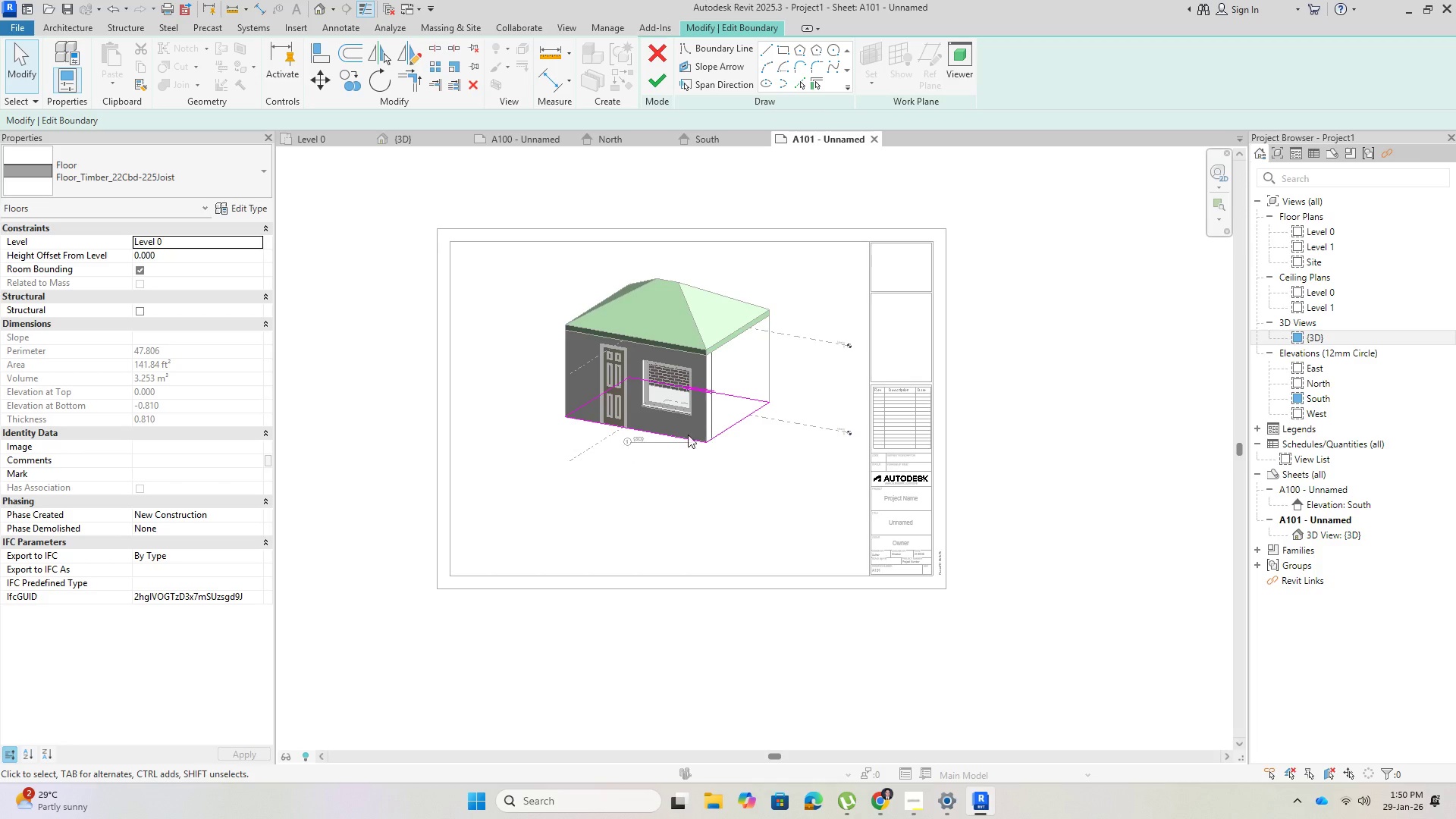 
key(Escape)
 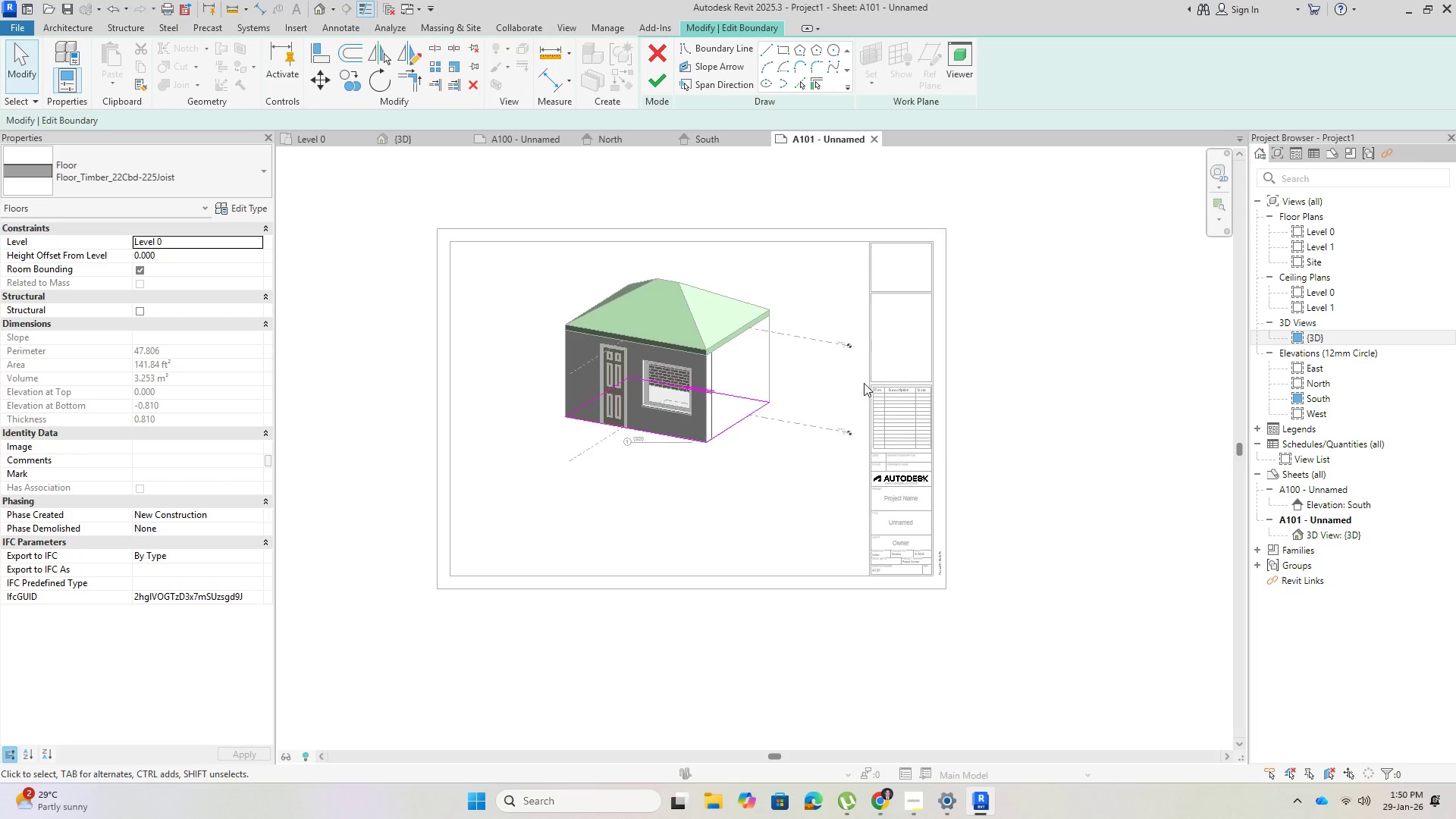 
left_click([964, 359])
 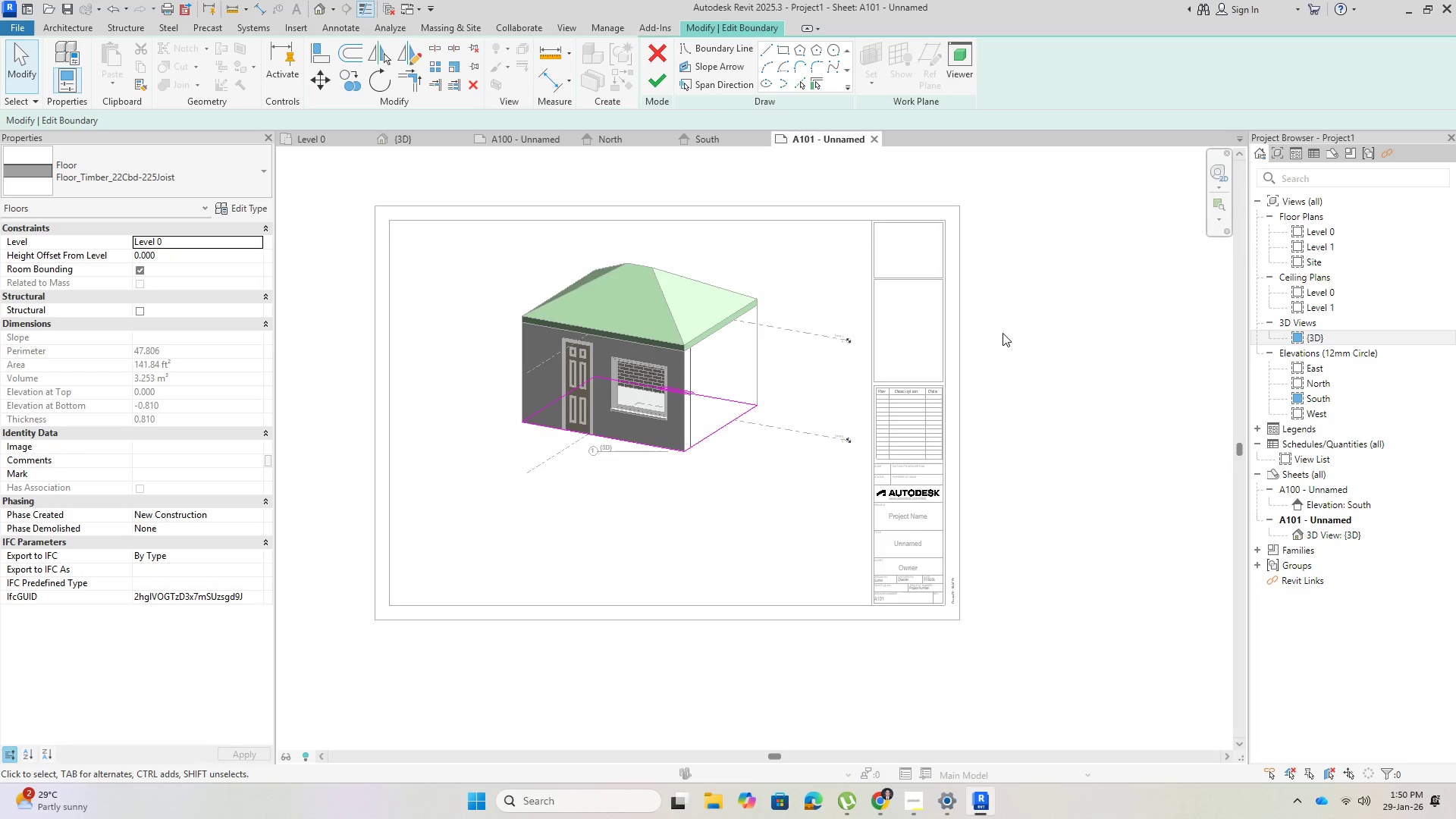 
scroll: coordinate [854, 381], scroll_direction: up, amount: 1.0
 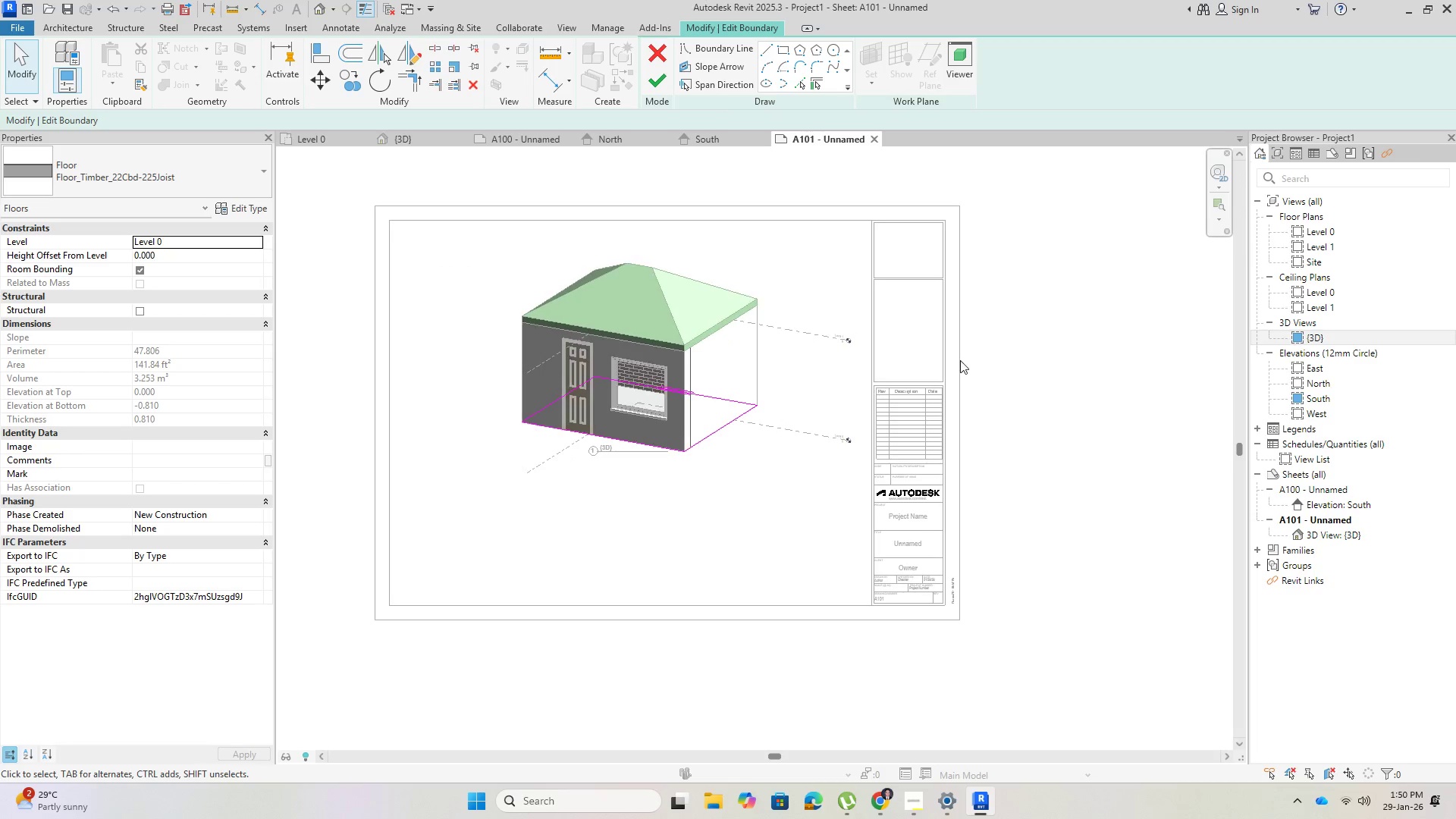 
double_click([1012, 322])
 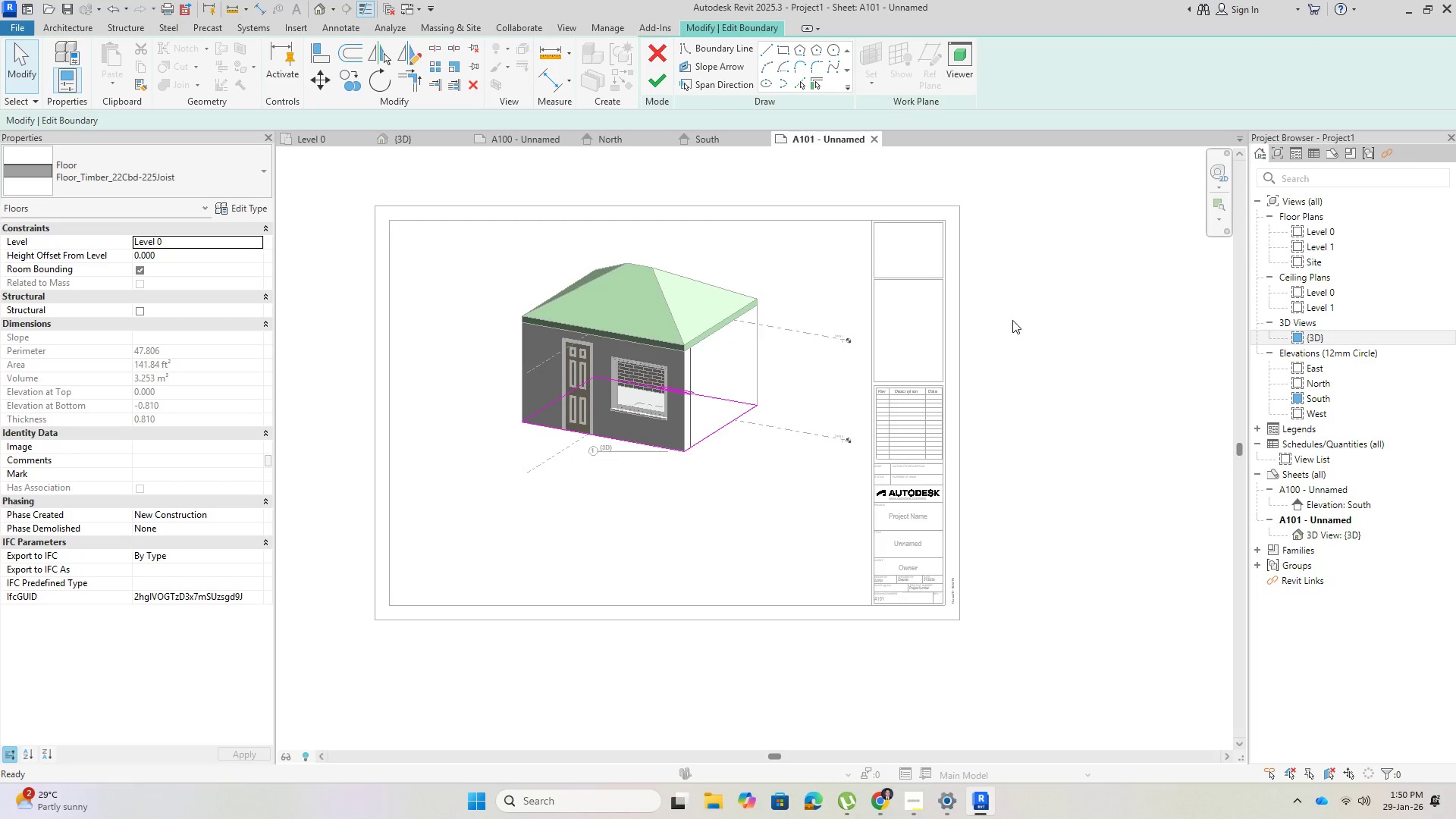 
key(Escape)
 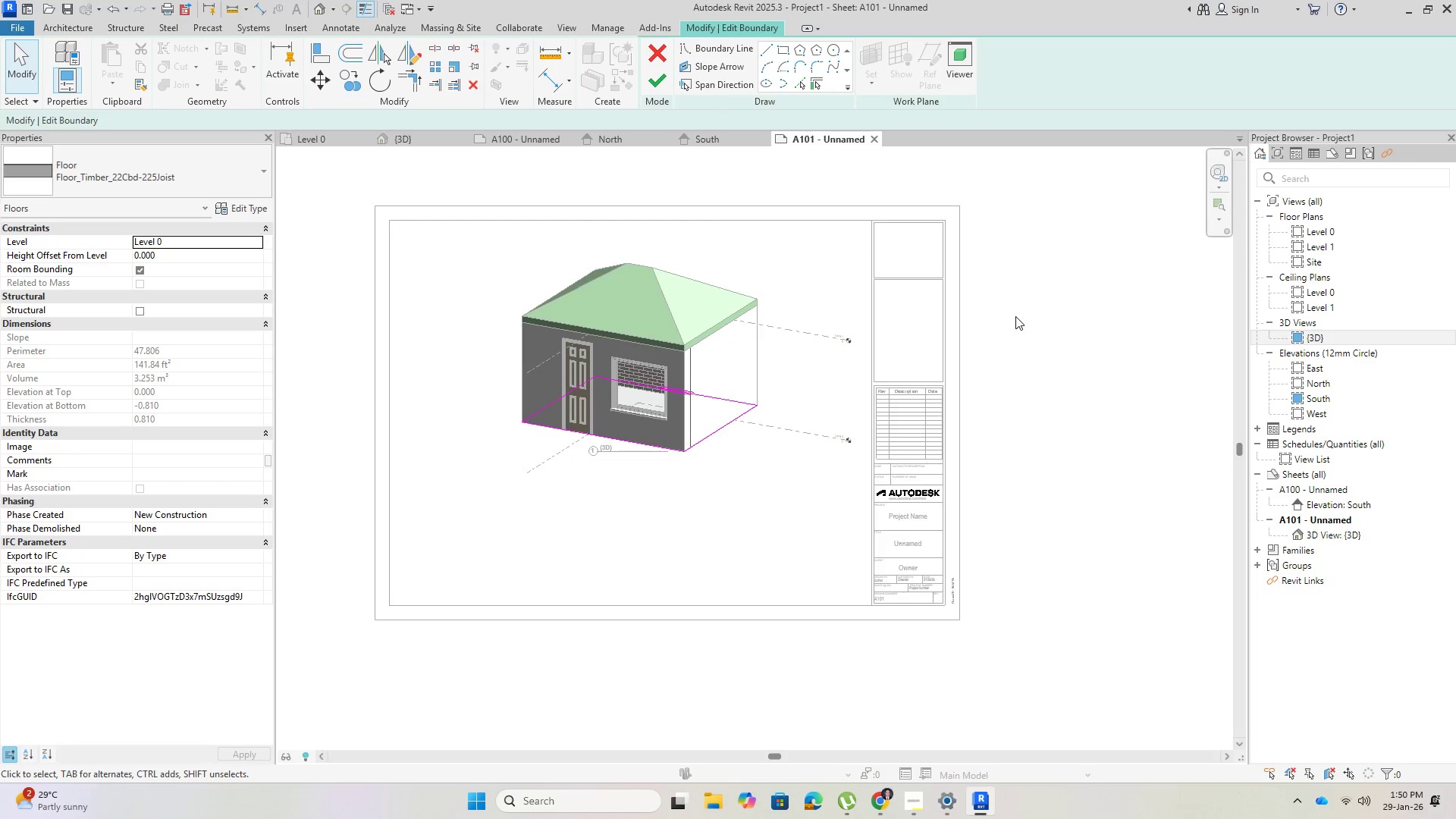 
key(Escape)
 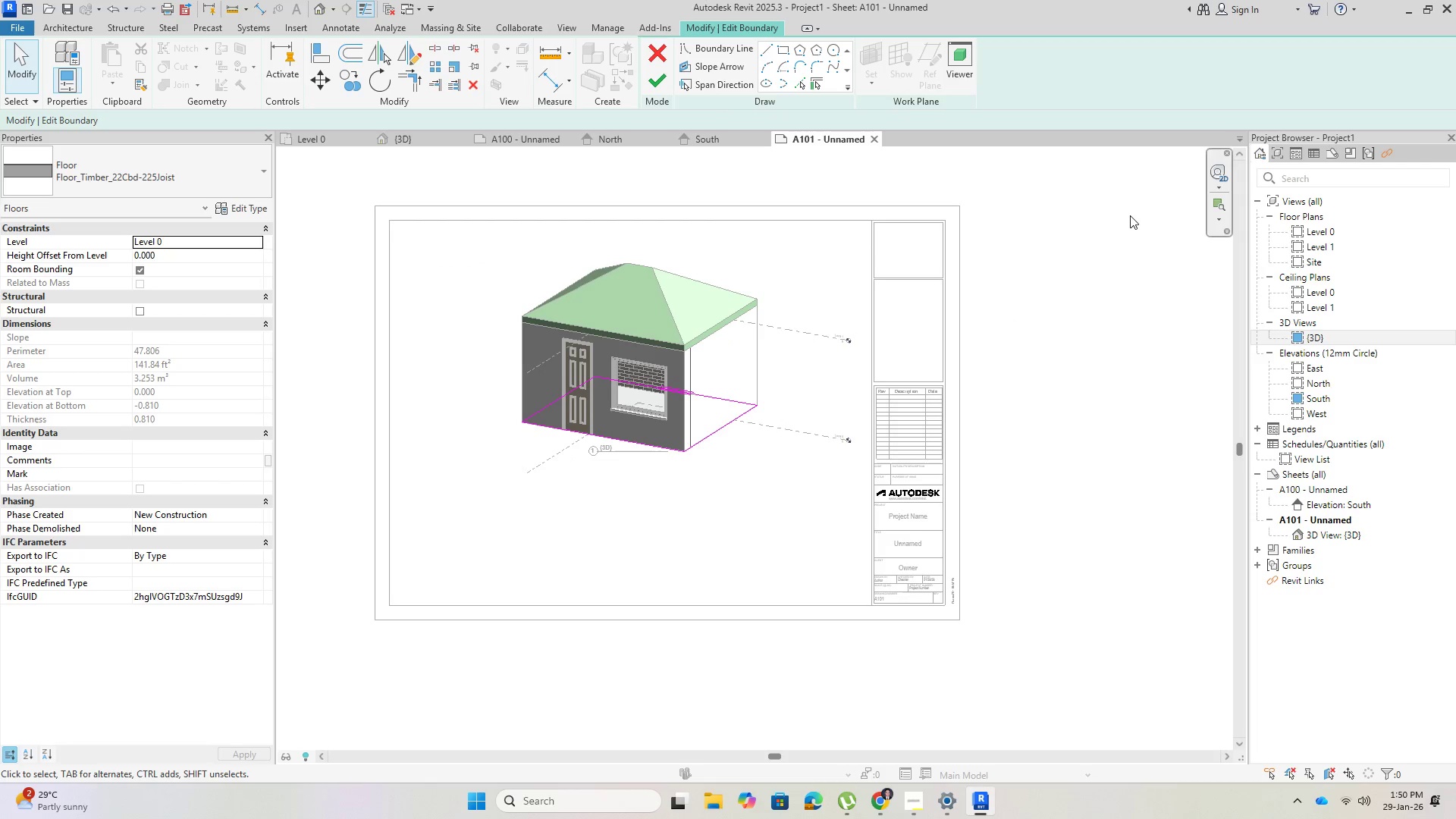 
double_click([1130, 215])
 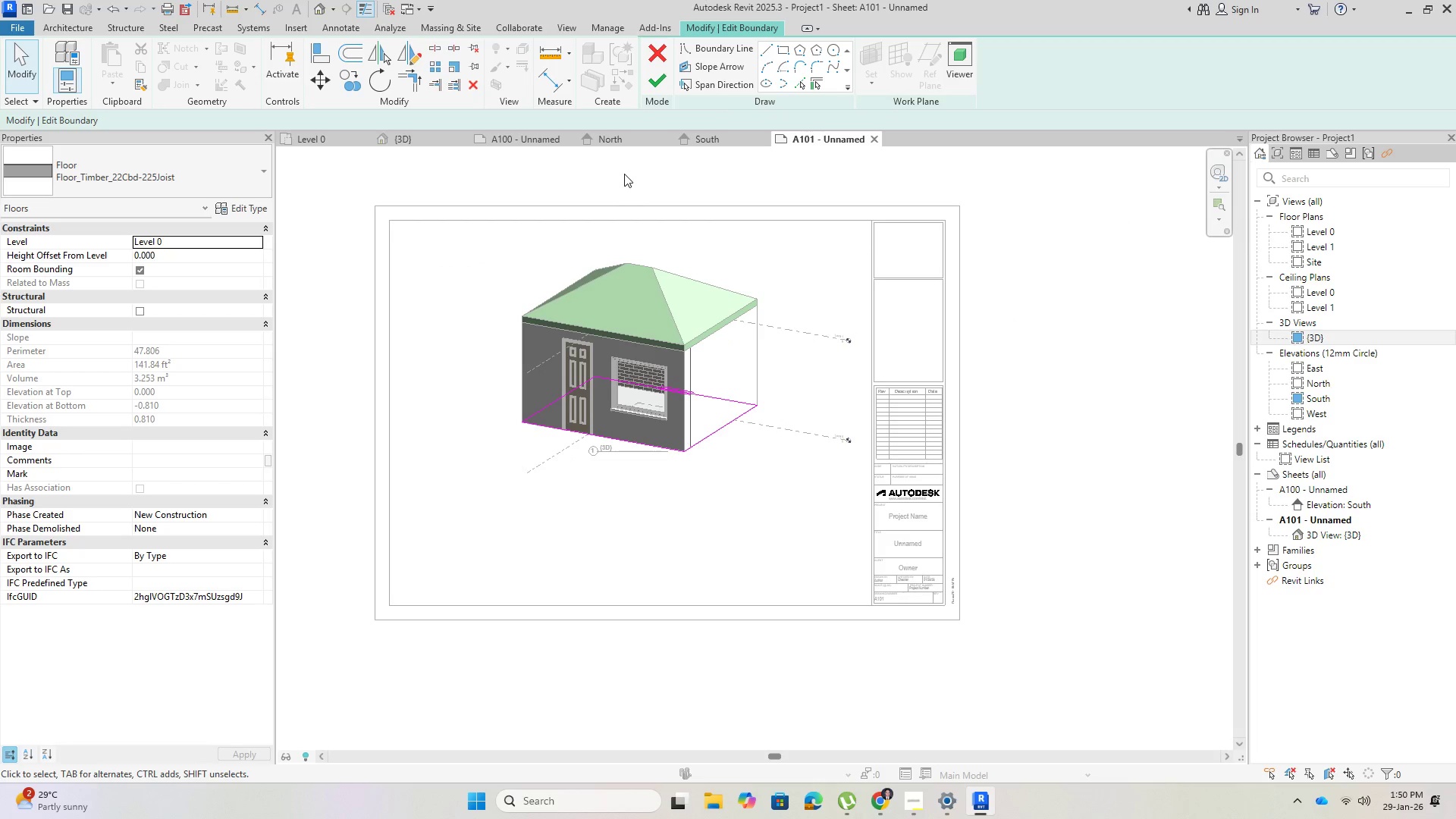 
double_click([625, 172])
 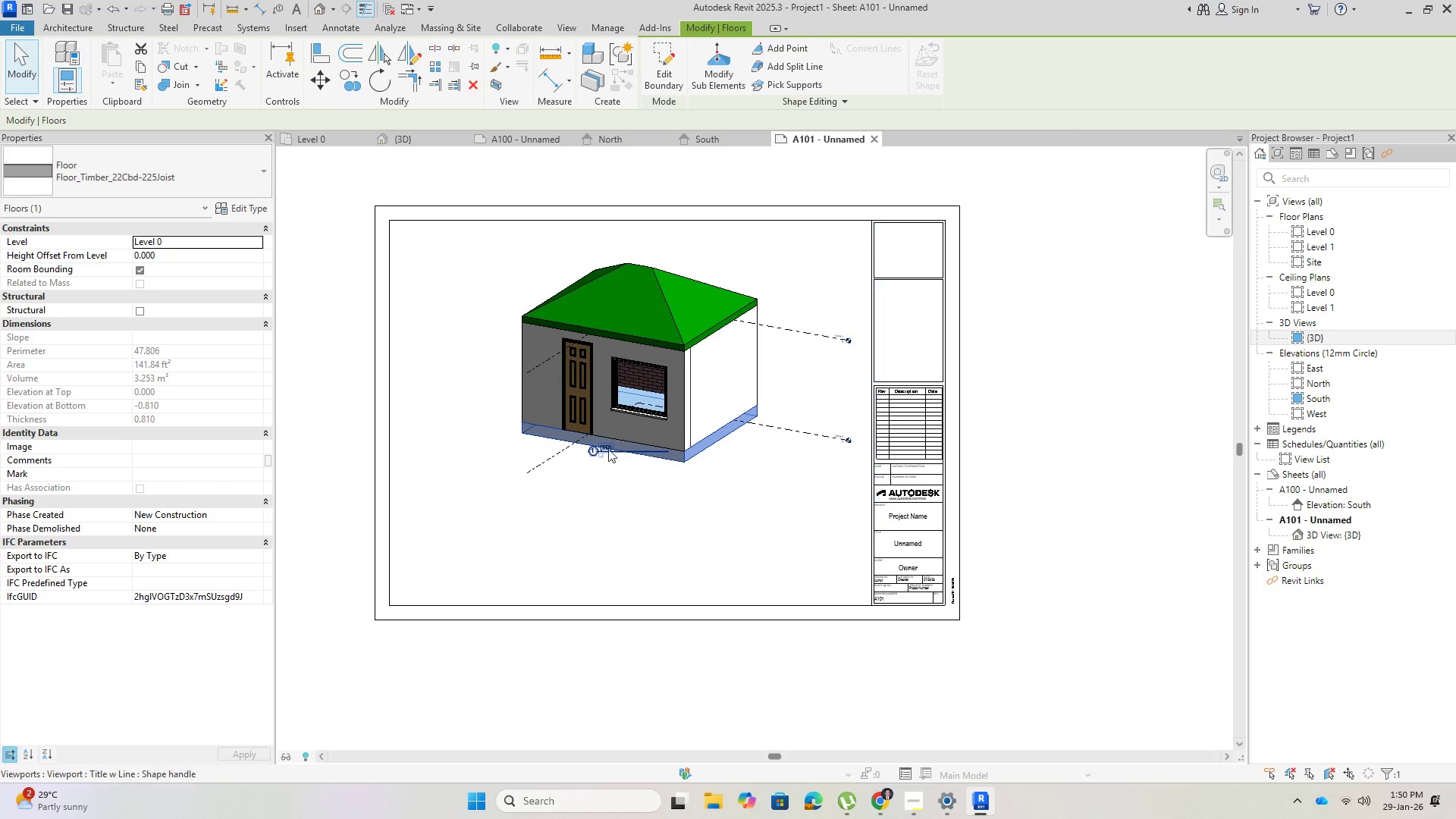 
left_click([591, 457])
 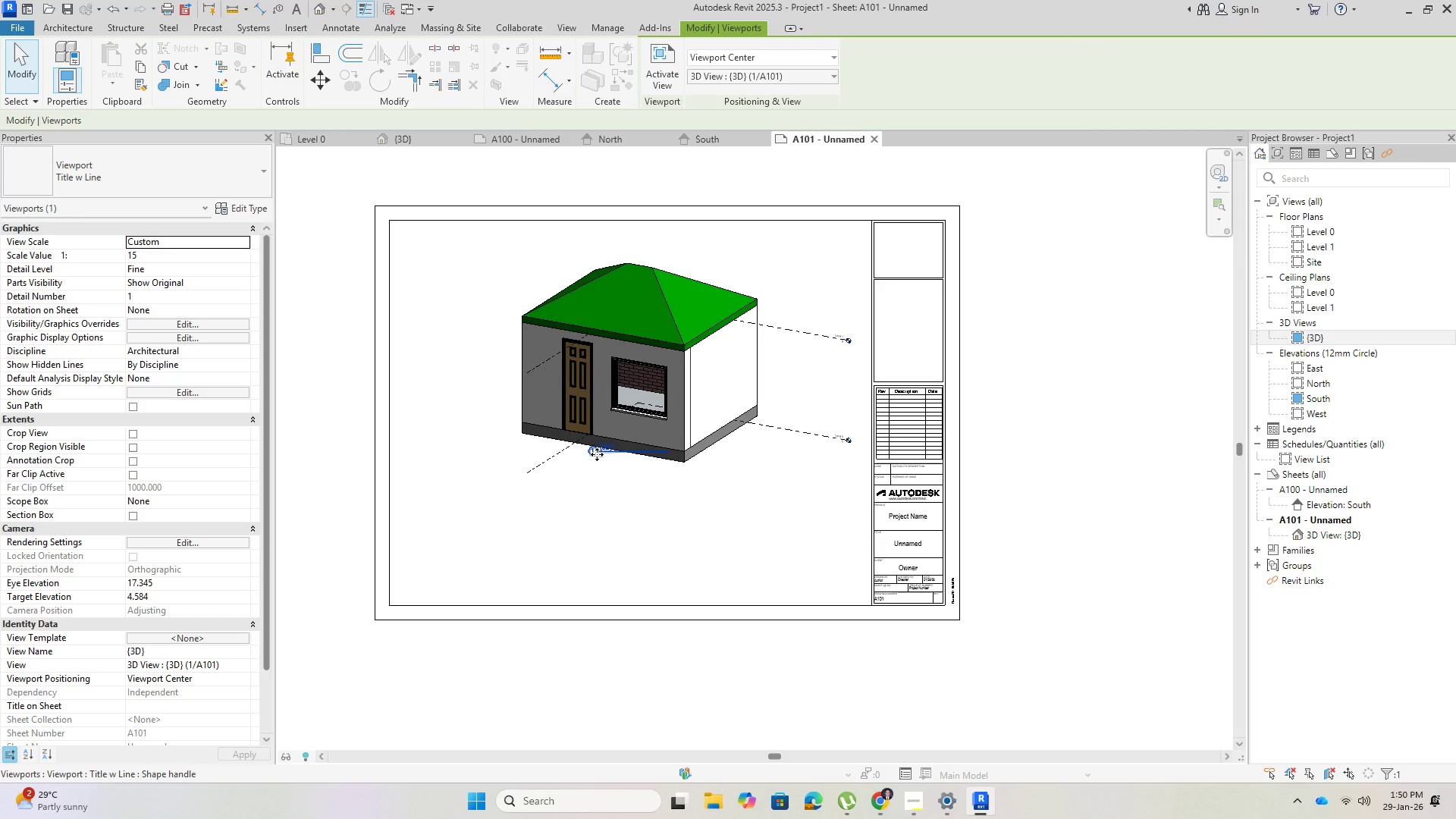 
left_click_drag(start_coordinate=[597, 454], to_coordinate=[560, 483])
 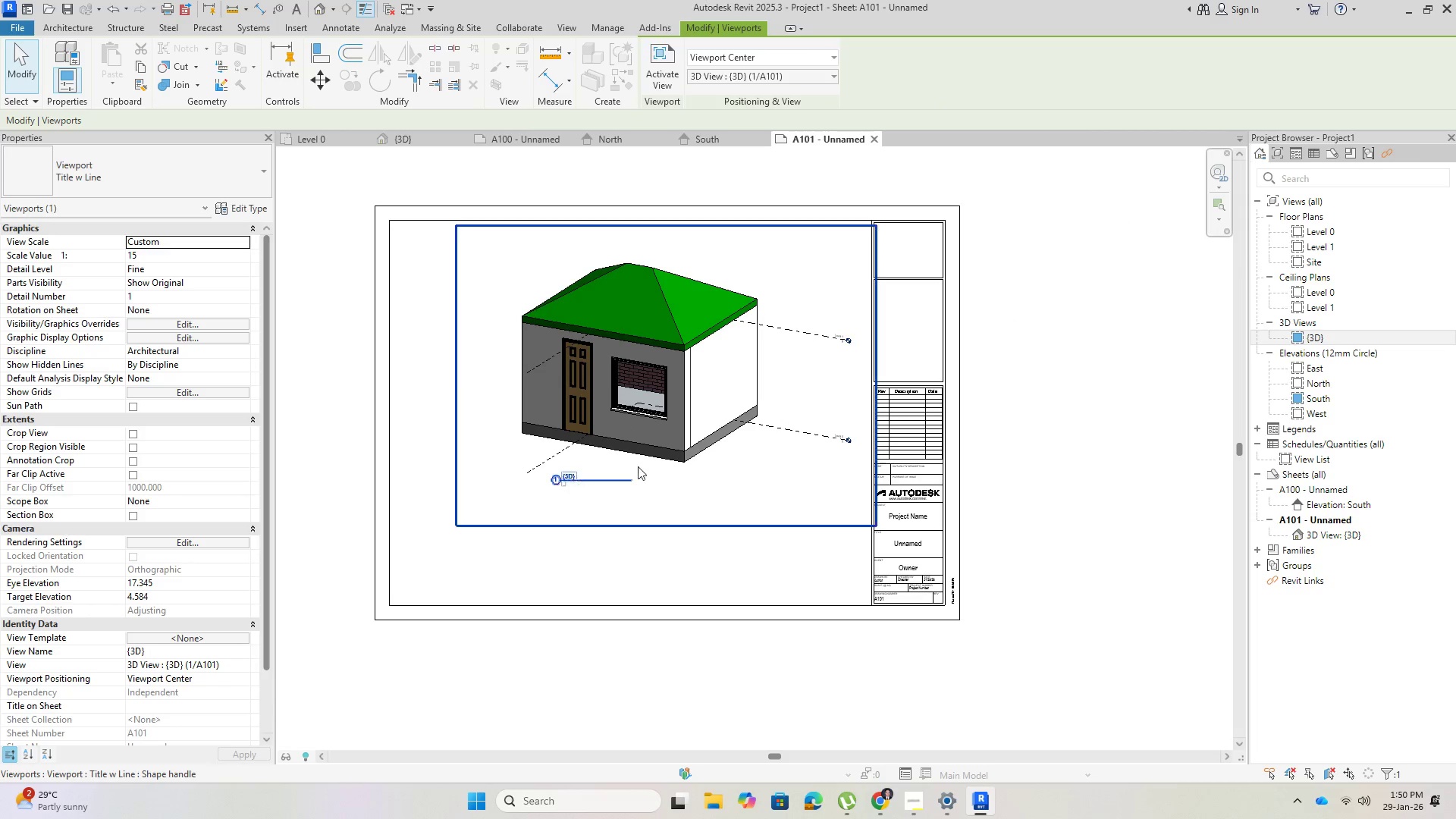 
key(Escape)
 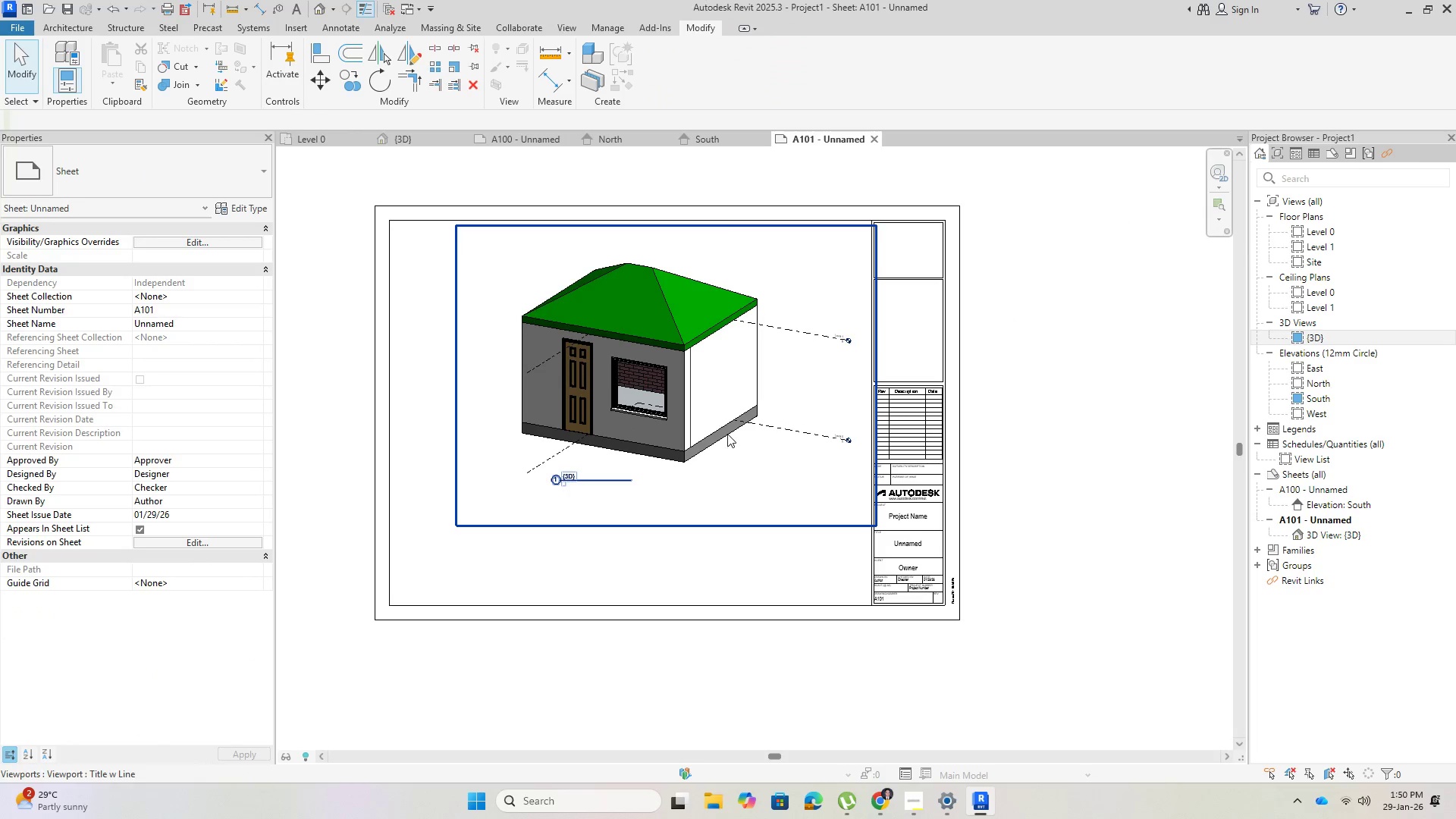 
key(Escape)
 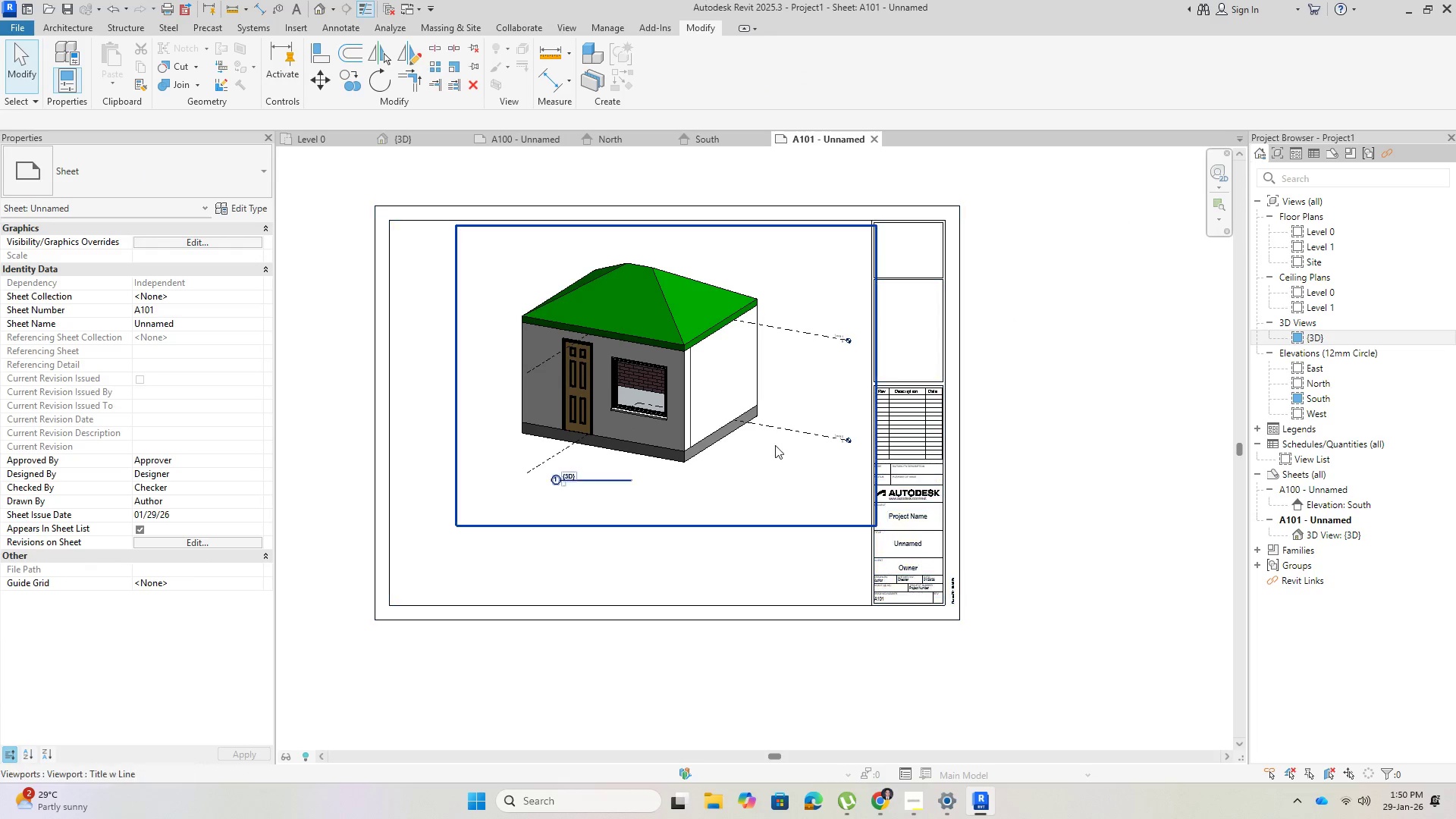 
left_click([744, 503])
 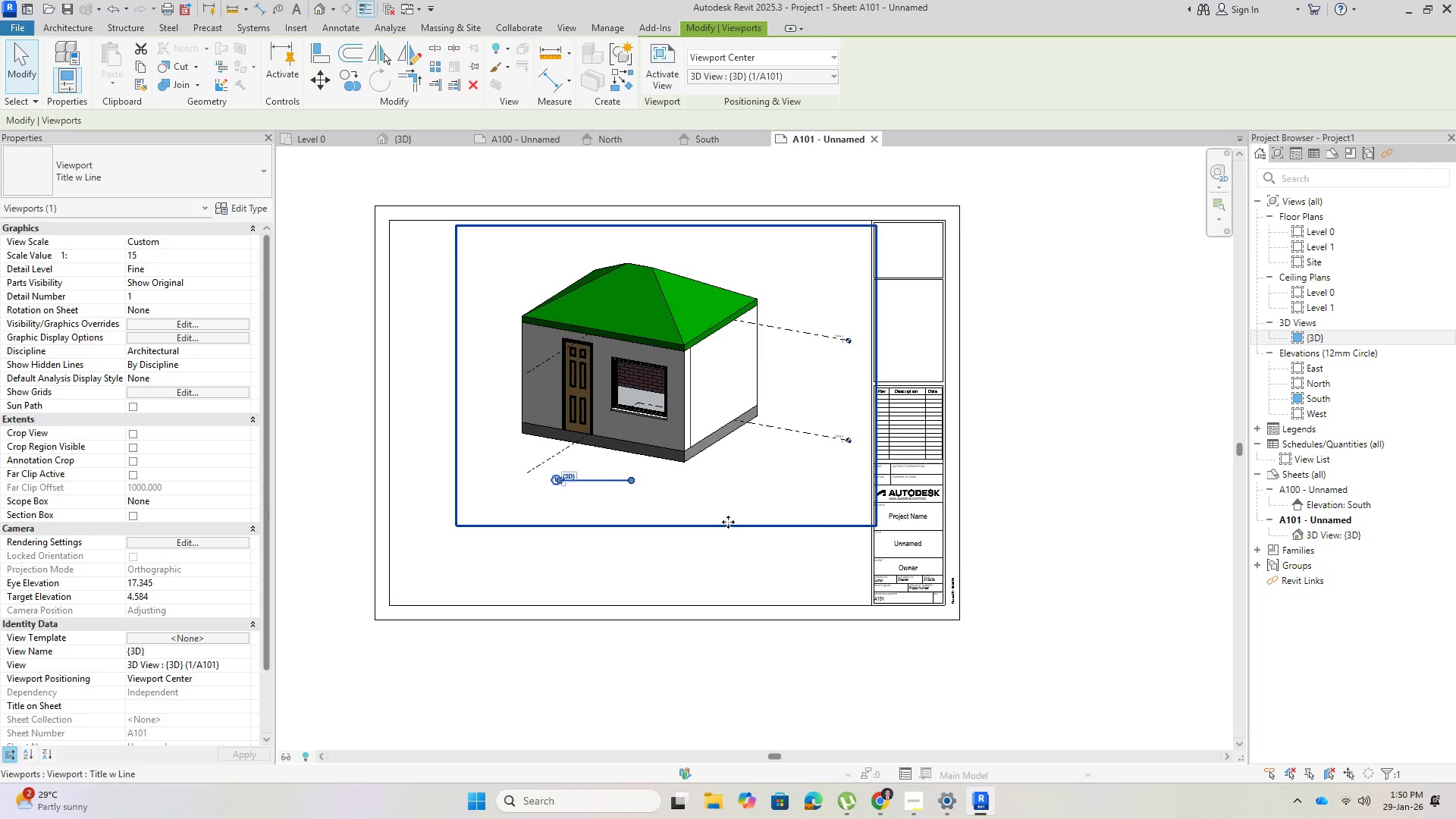 
left_click_drag(start_coordinate=[728, 521], to_coordinate=[699, 548])
 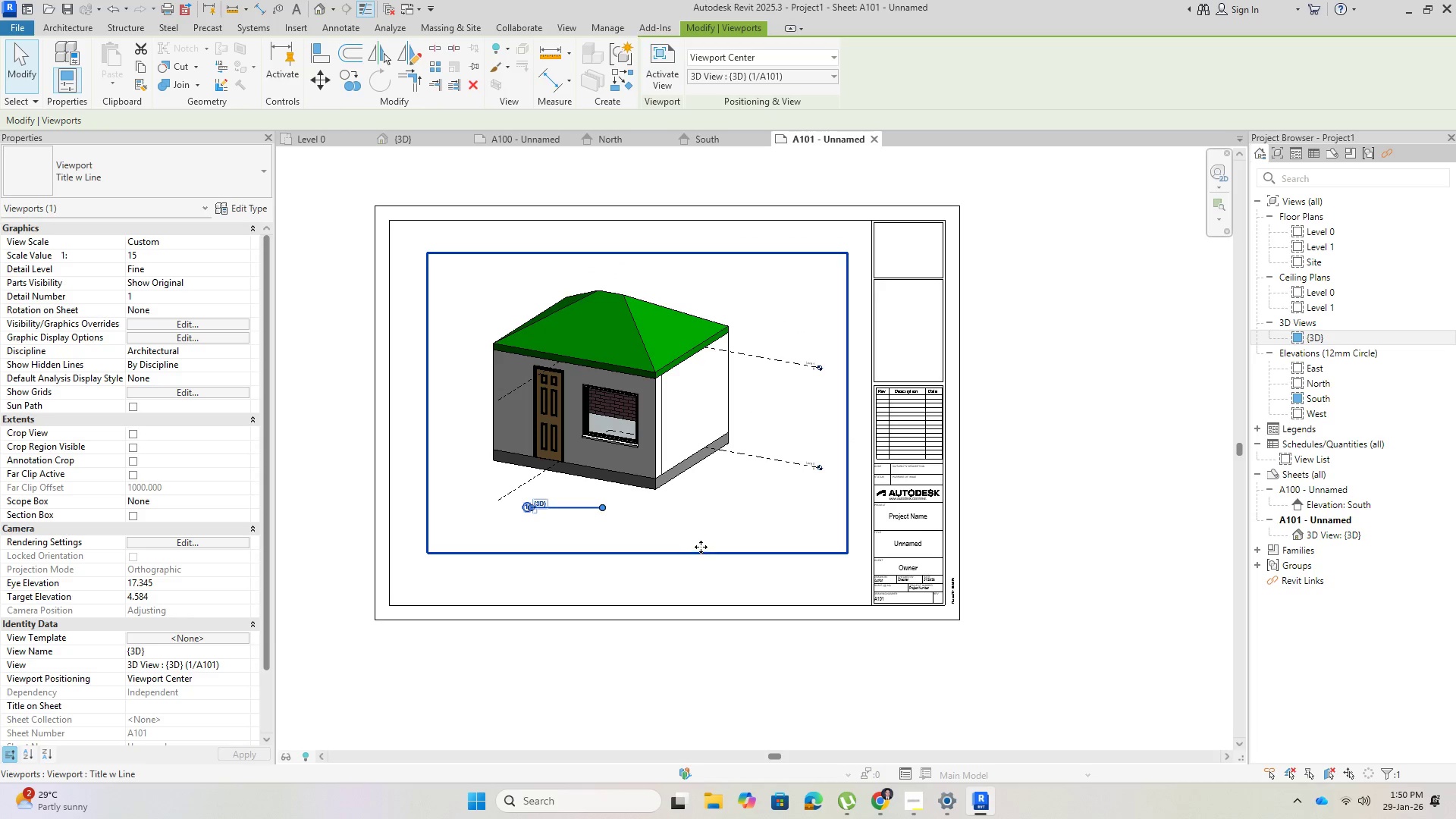 
key(Escape)
 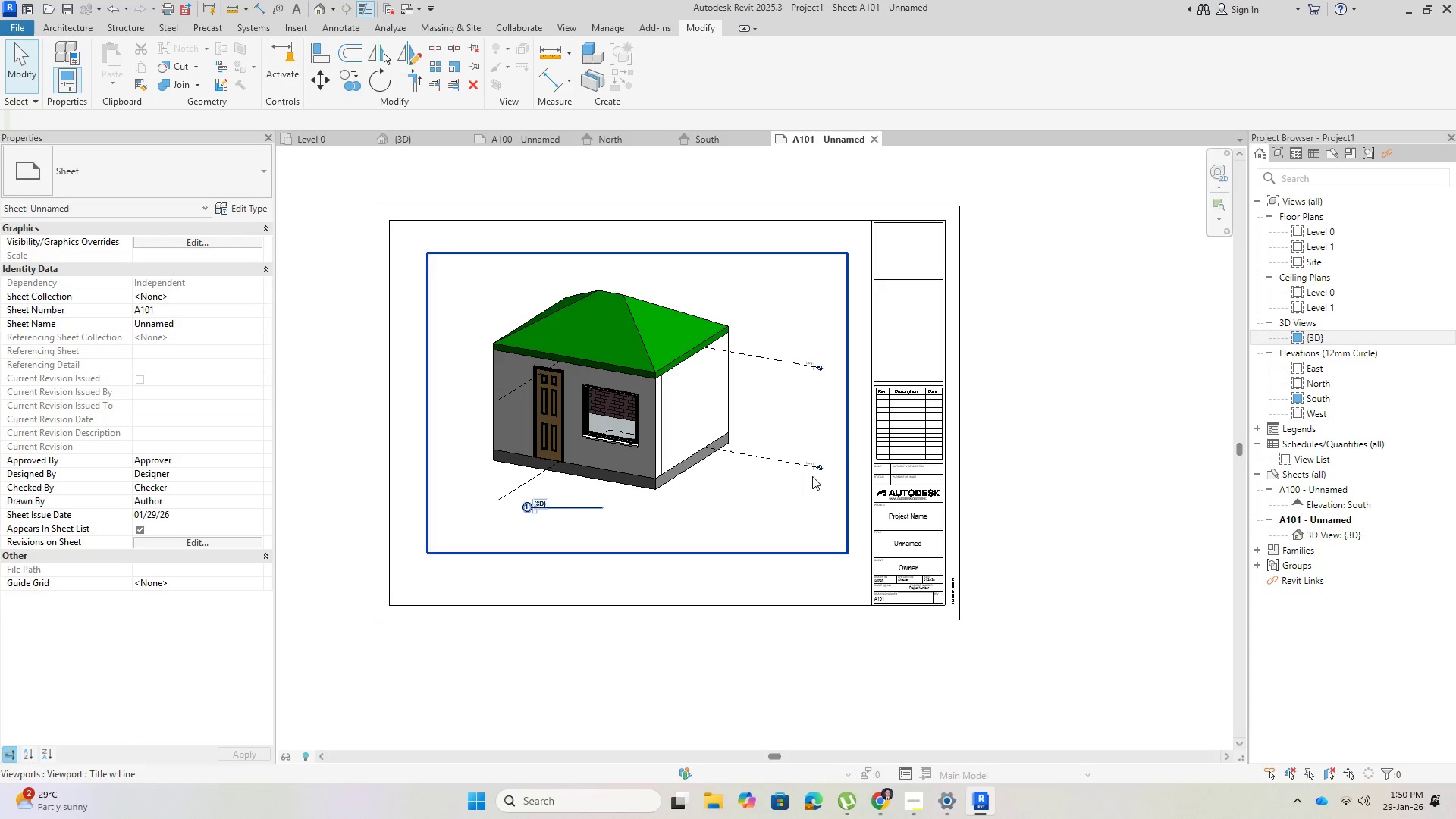 
key(Escape)
 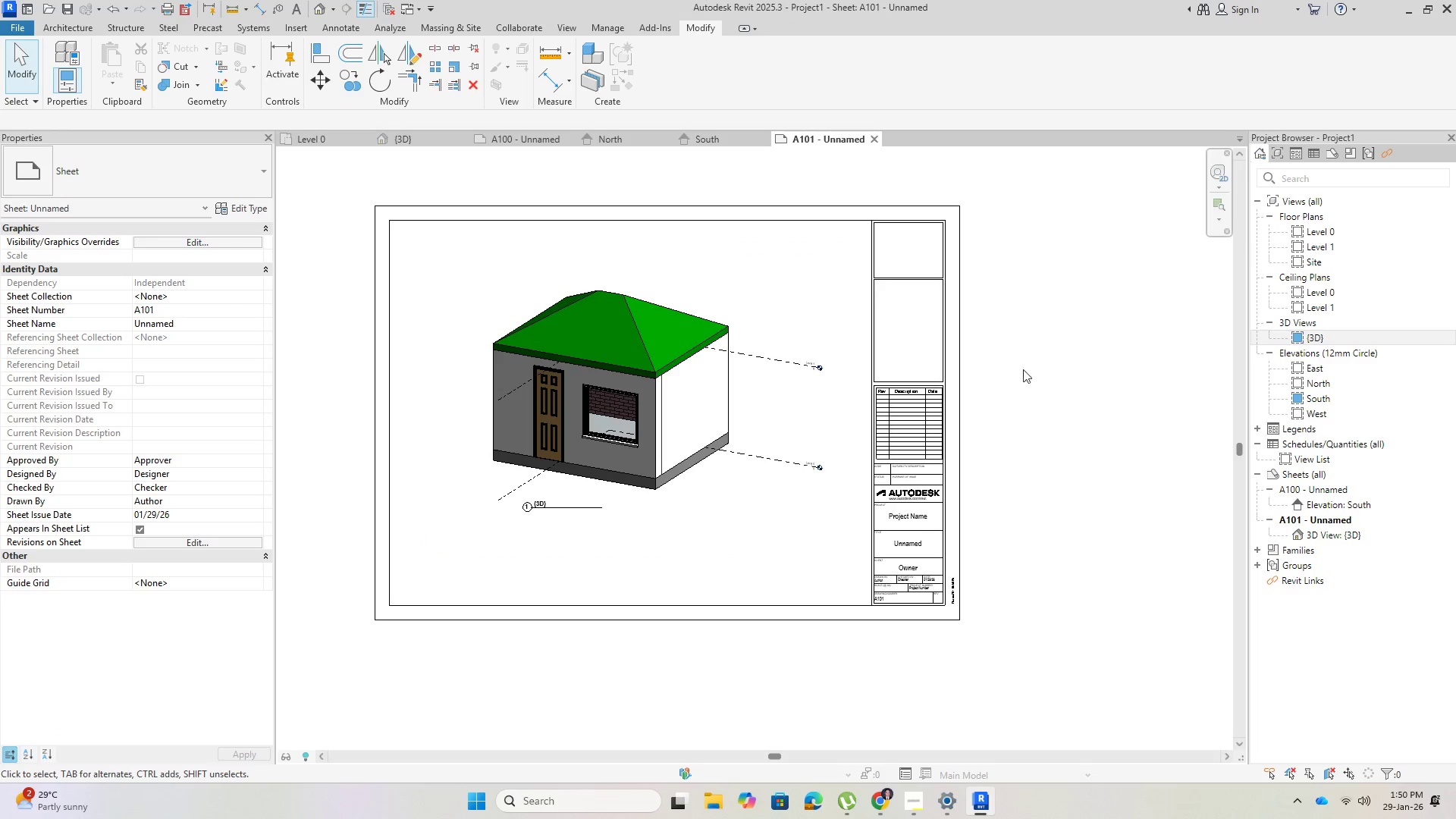 
left_click([1112, 341])
 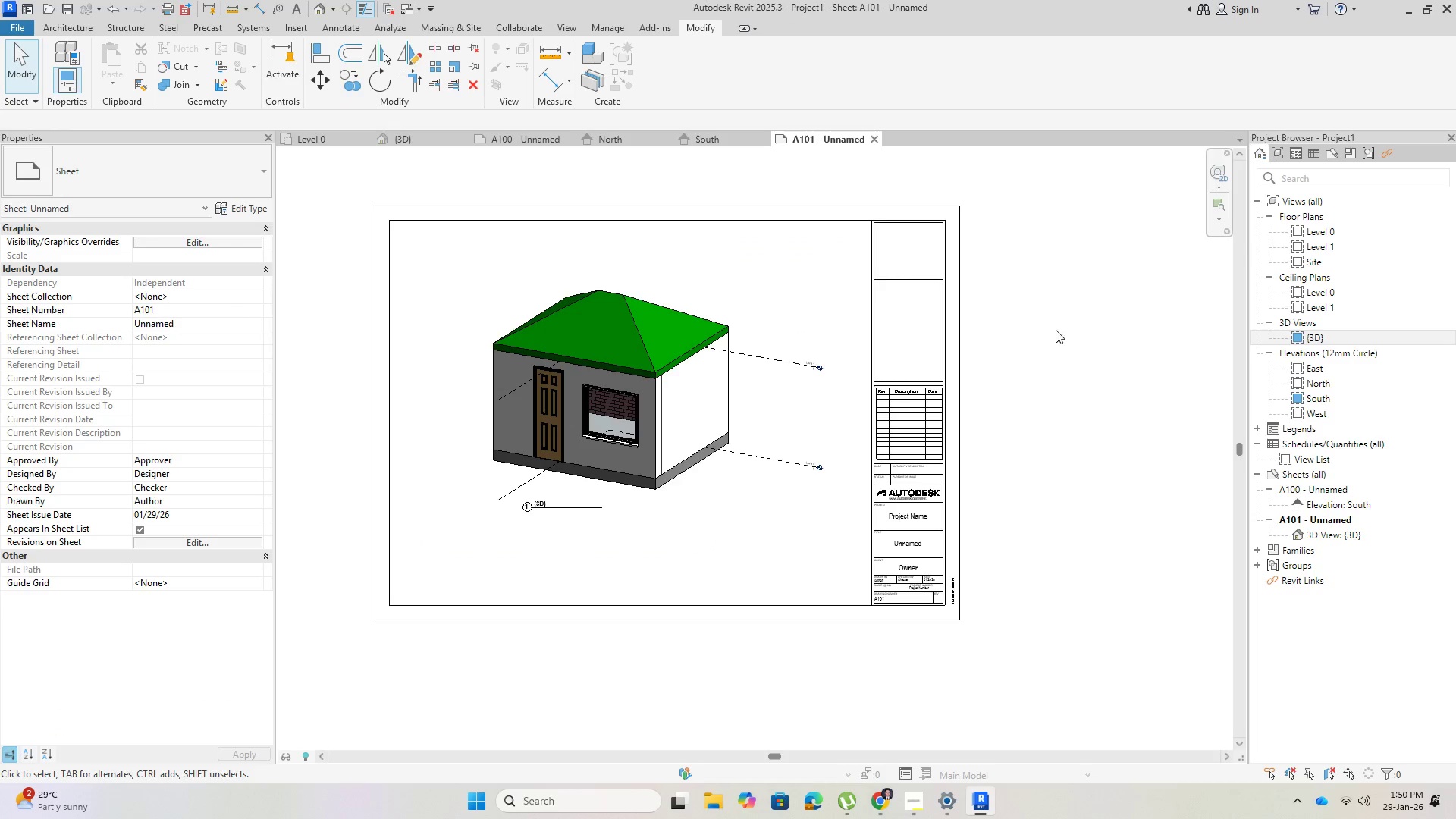 
scroll: coordinate [1043, 402], scroll_direction: down, amount: 1.0
 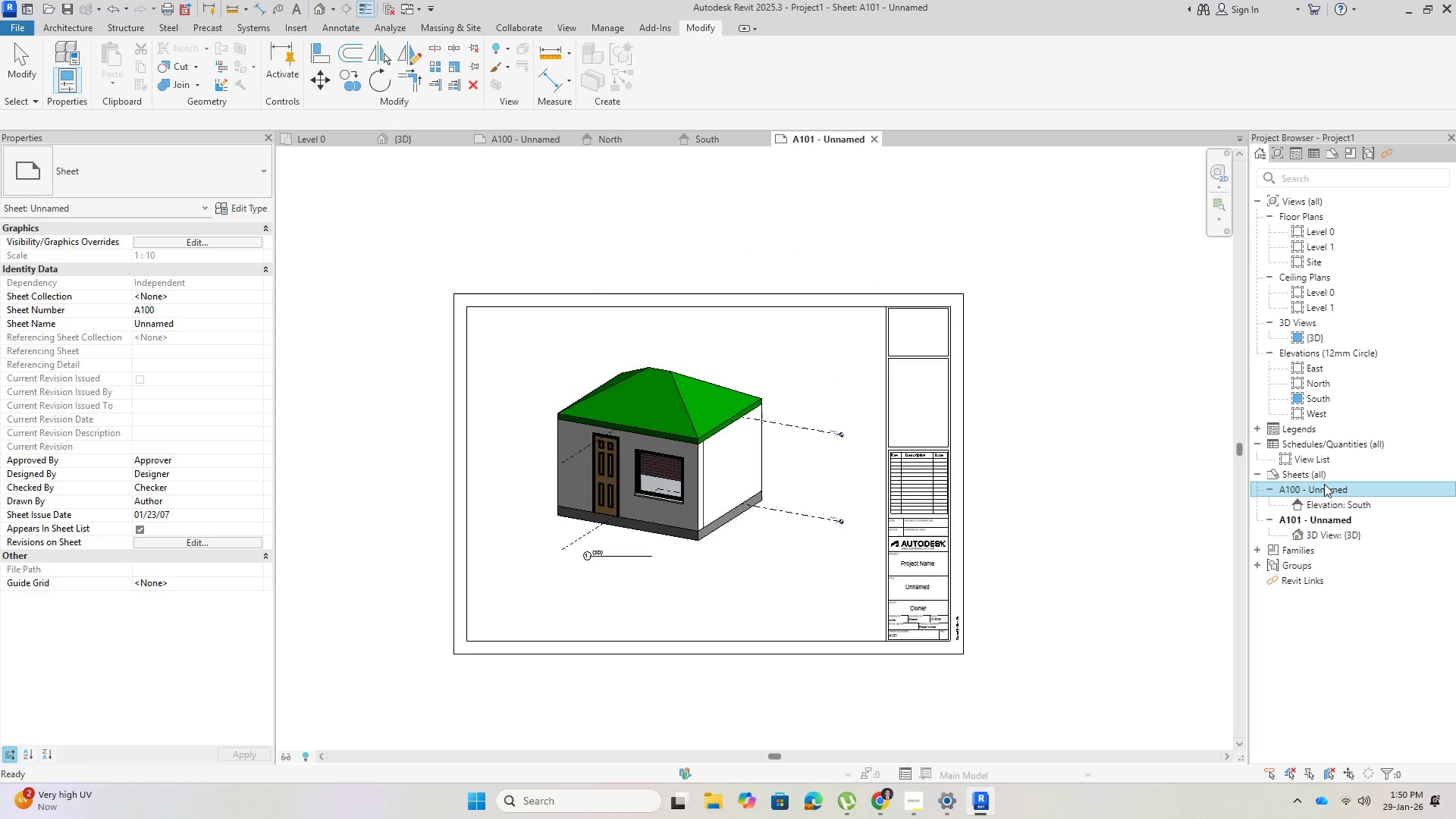 
double_click([1324, 491])
 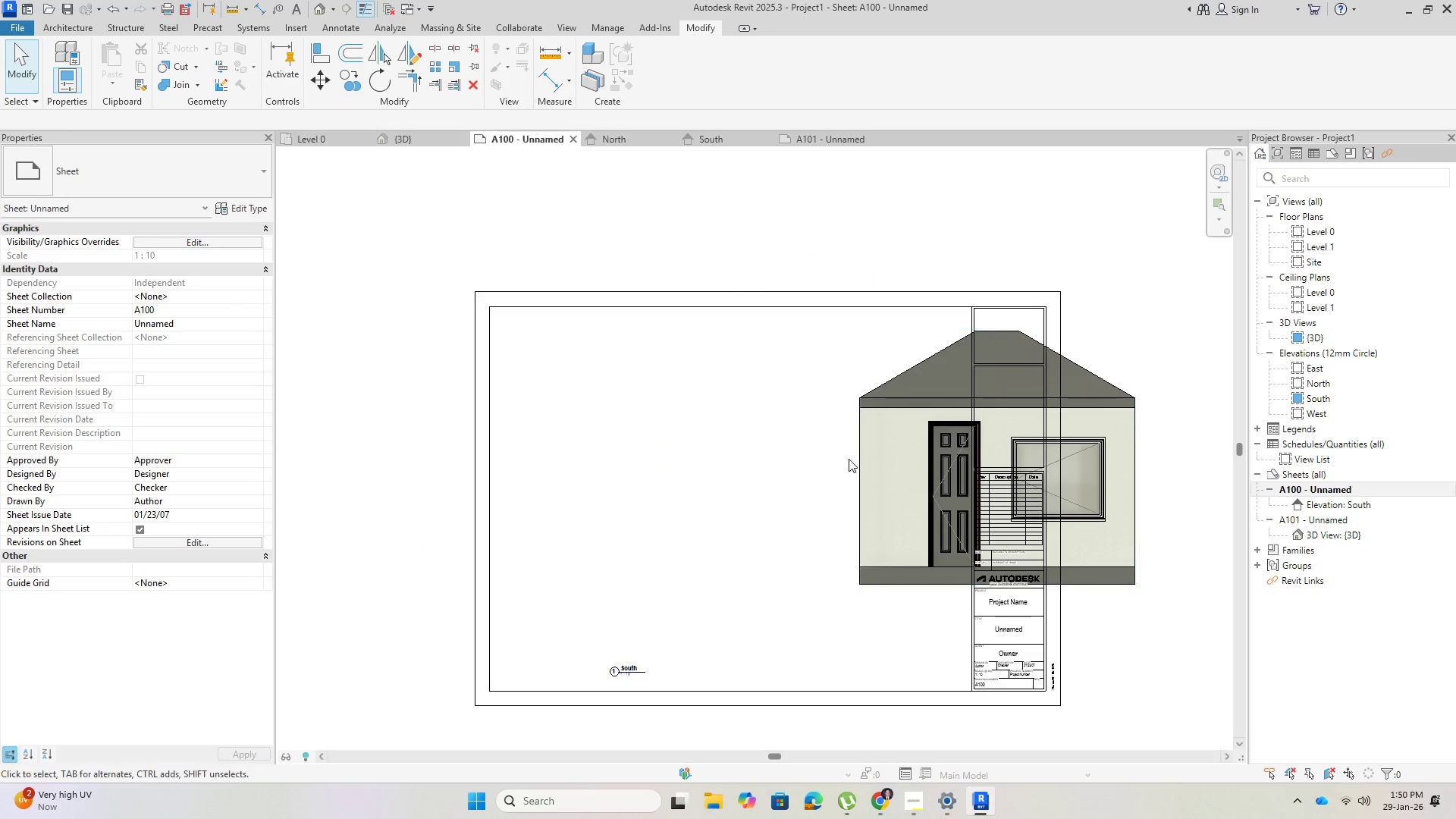 
left_click([887, 331])
 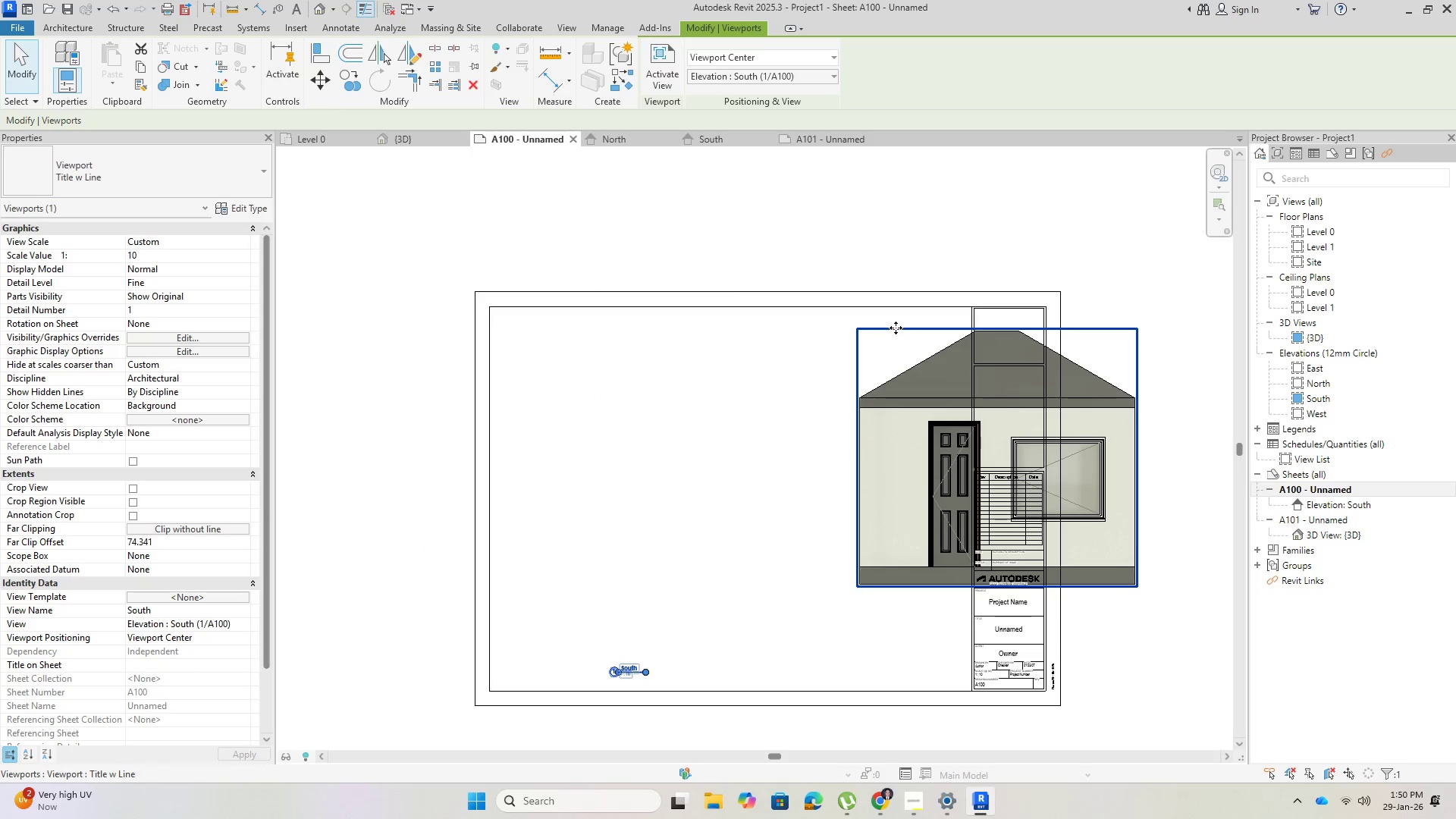 
left_click_drag(start_coordinate=[896, 328], to_coordinate=[631, 337])
 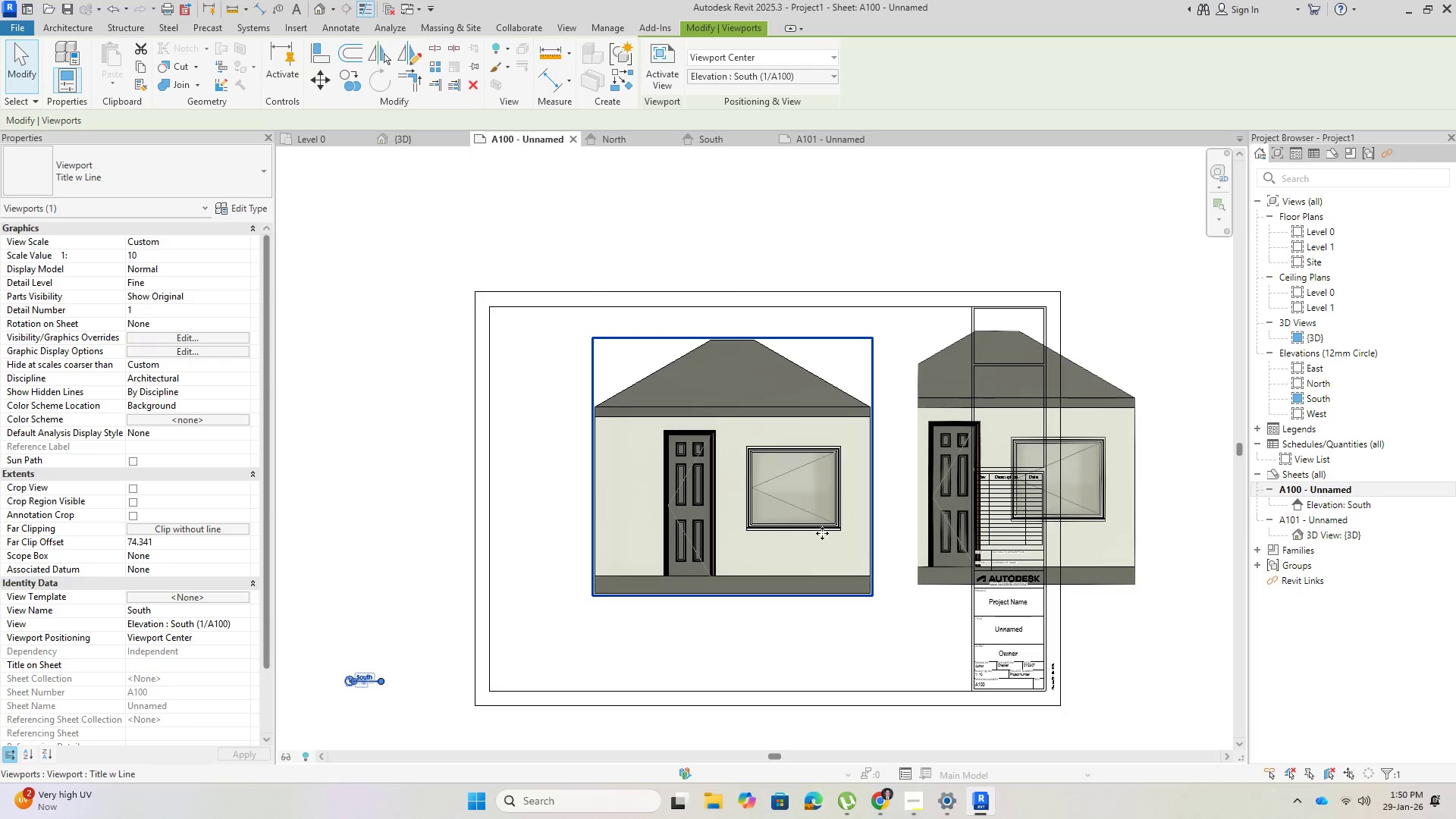 
key(Escape)
 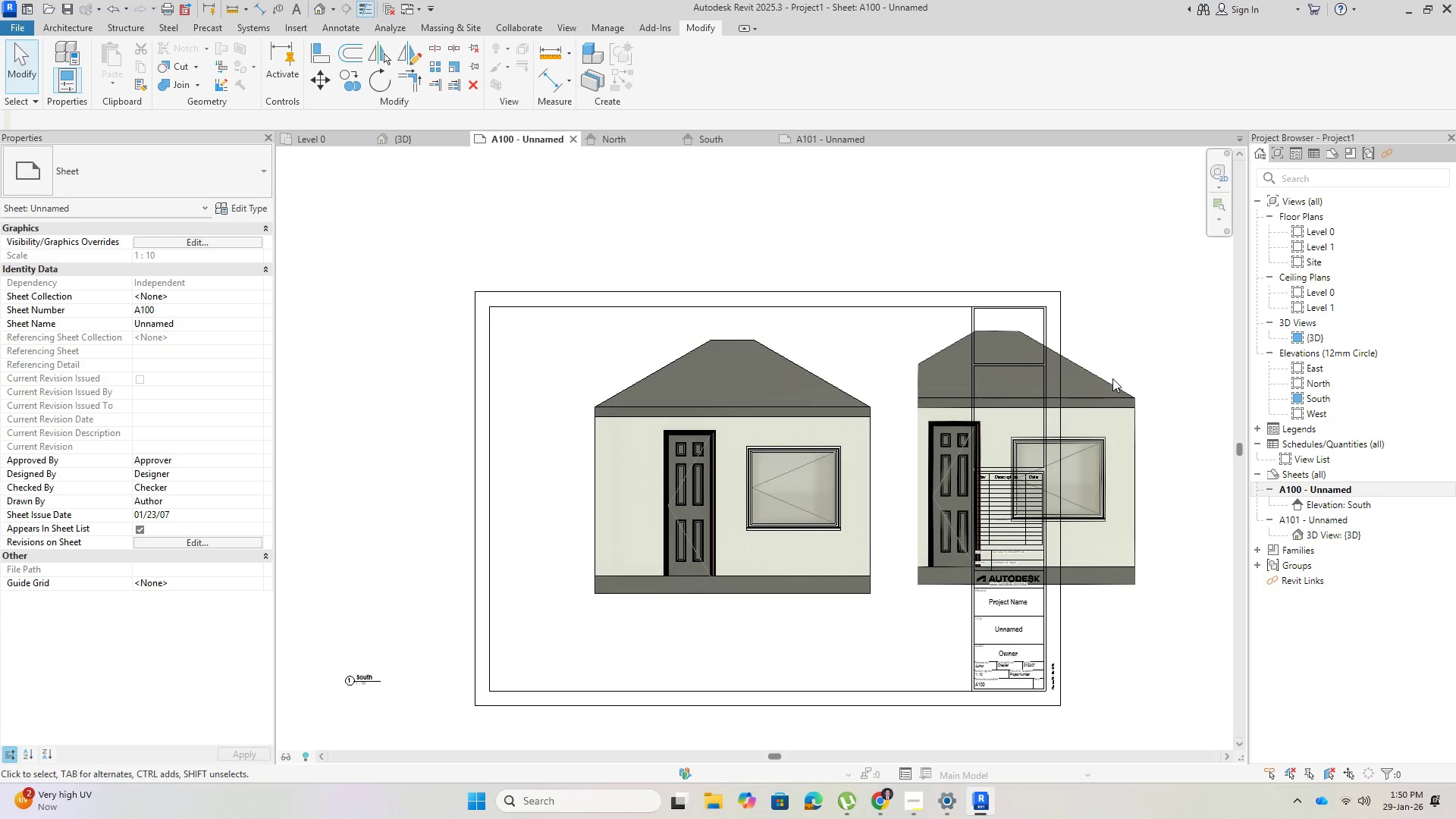 
double_click([1119, 399])
 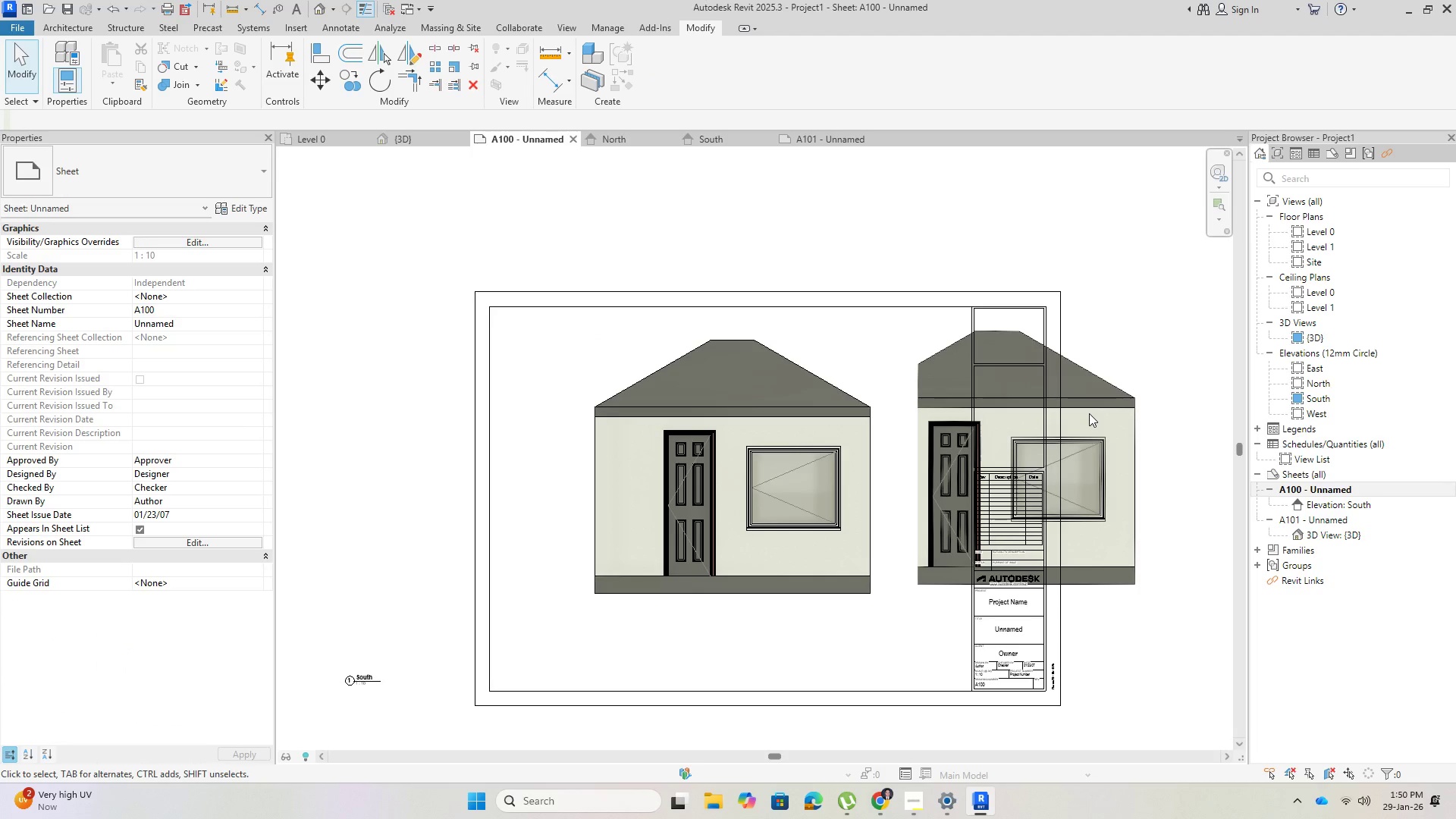 
type(re )
key(Escape)
 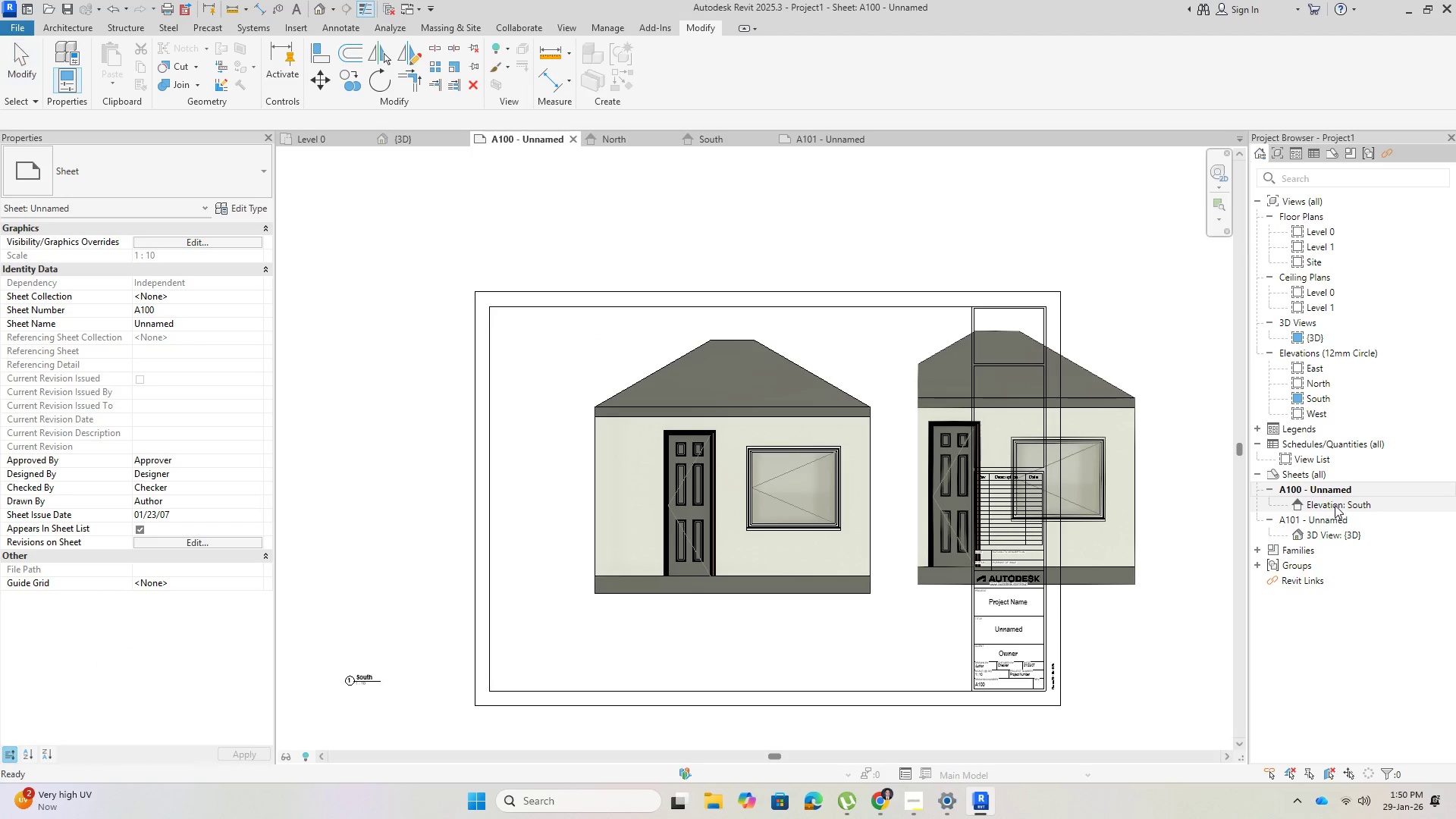 
double_click([1335, 505])
 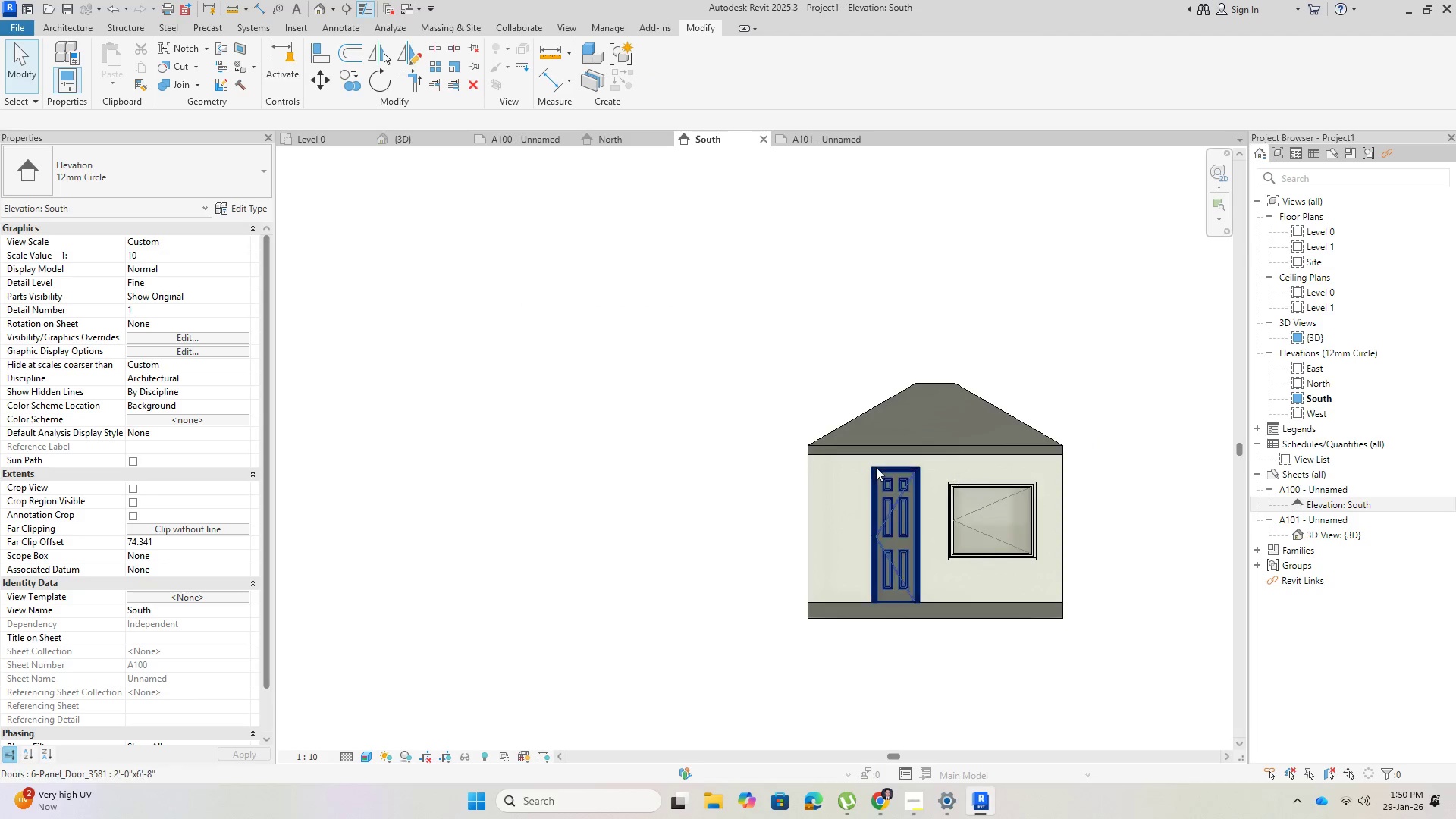 
scroll: coordinate [1307, 485], scroll_direction: down, amount: 6.0
 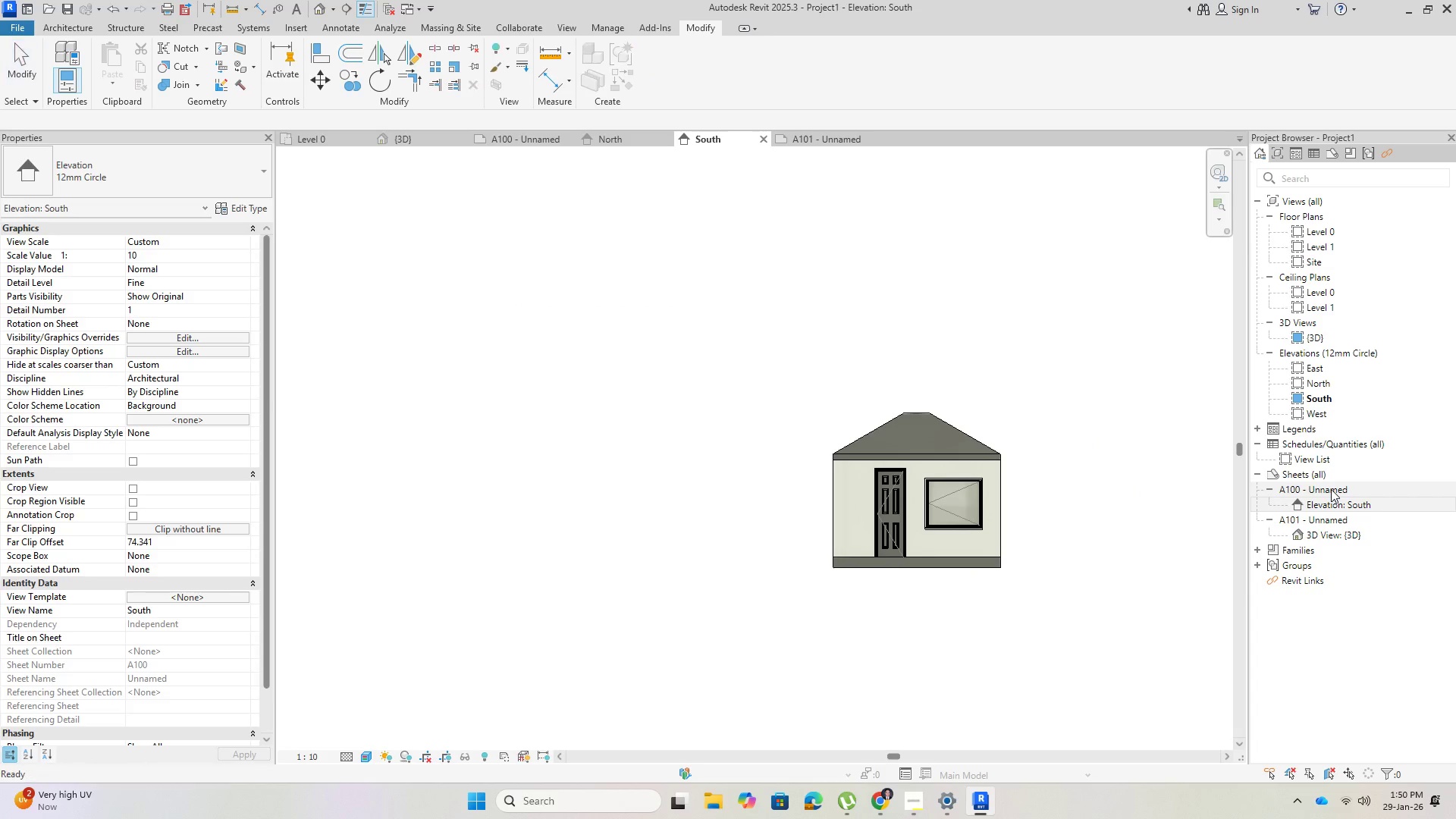 
double_click([1331, 489])
 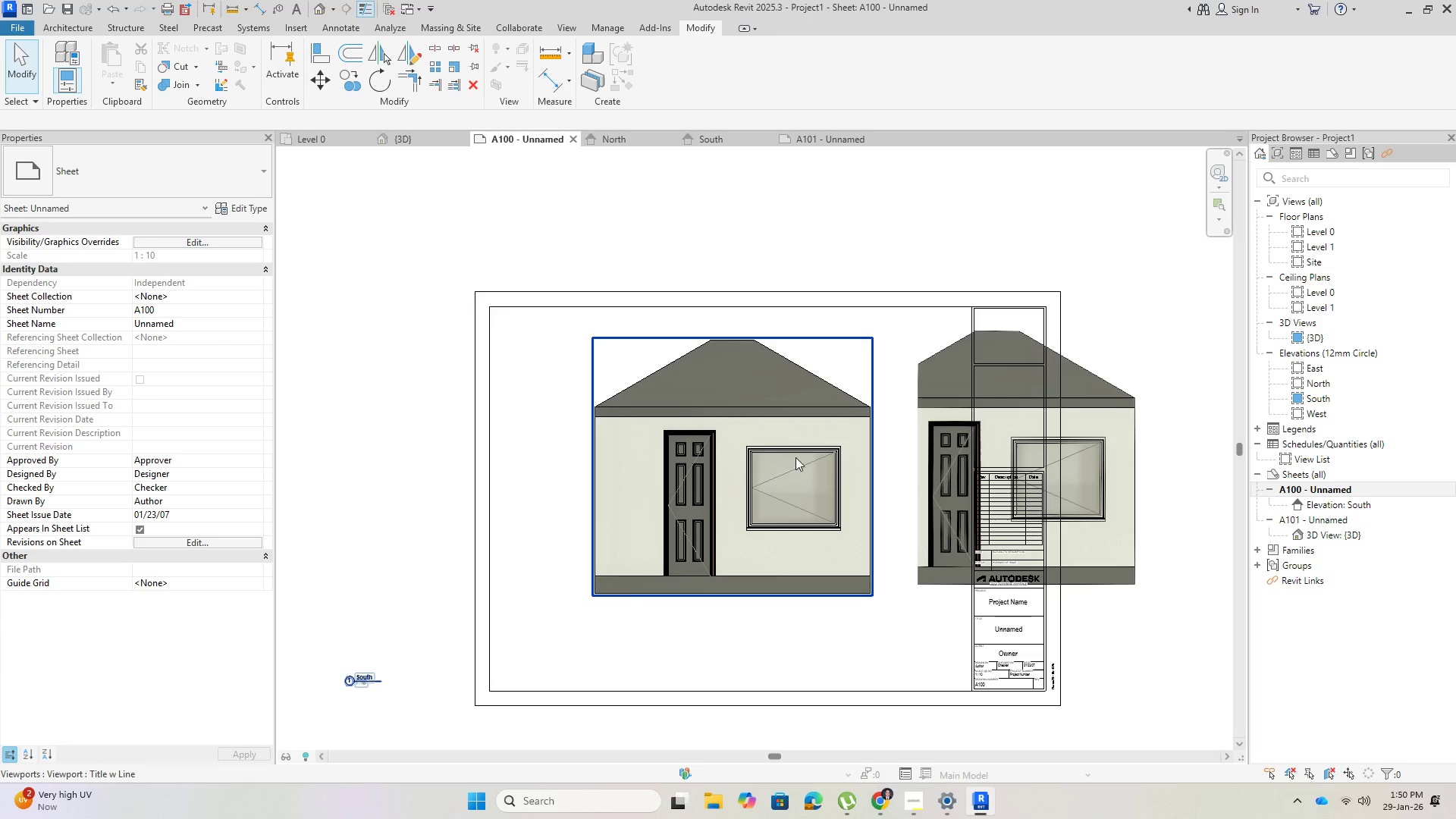 
key(Escape)
 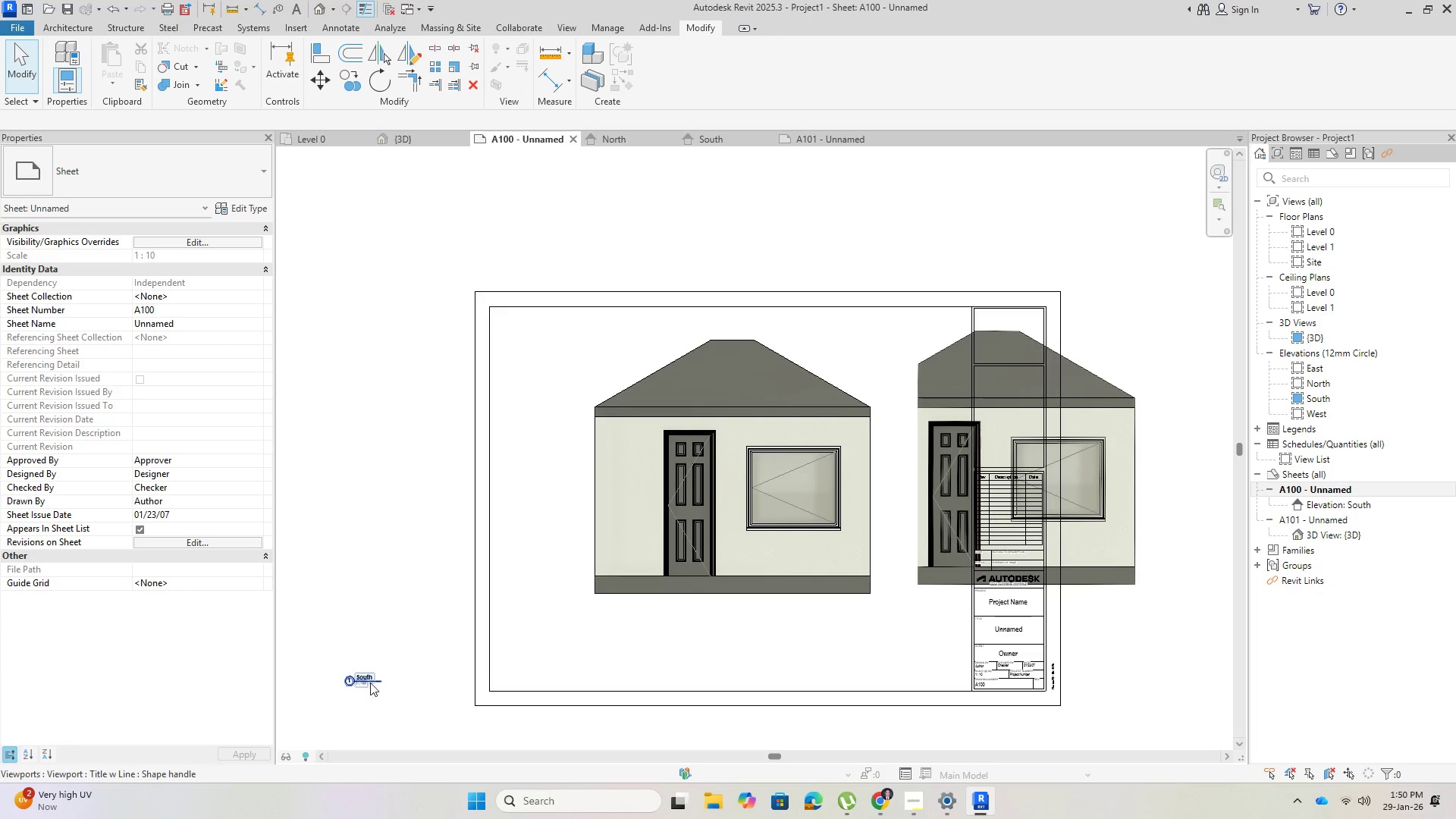 
left_click([367, 682])
 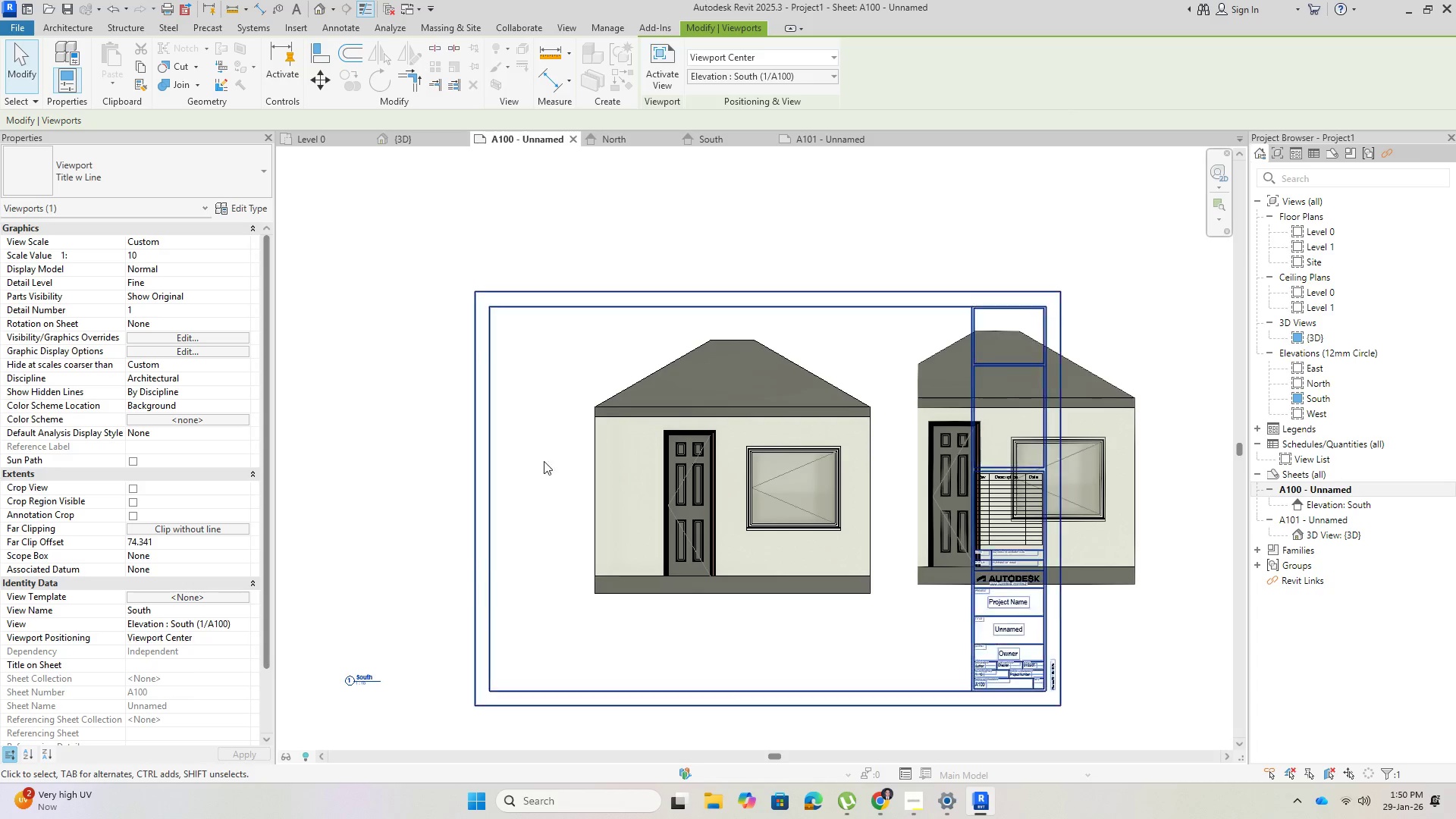 
left_click([607, 348])
 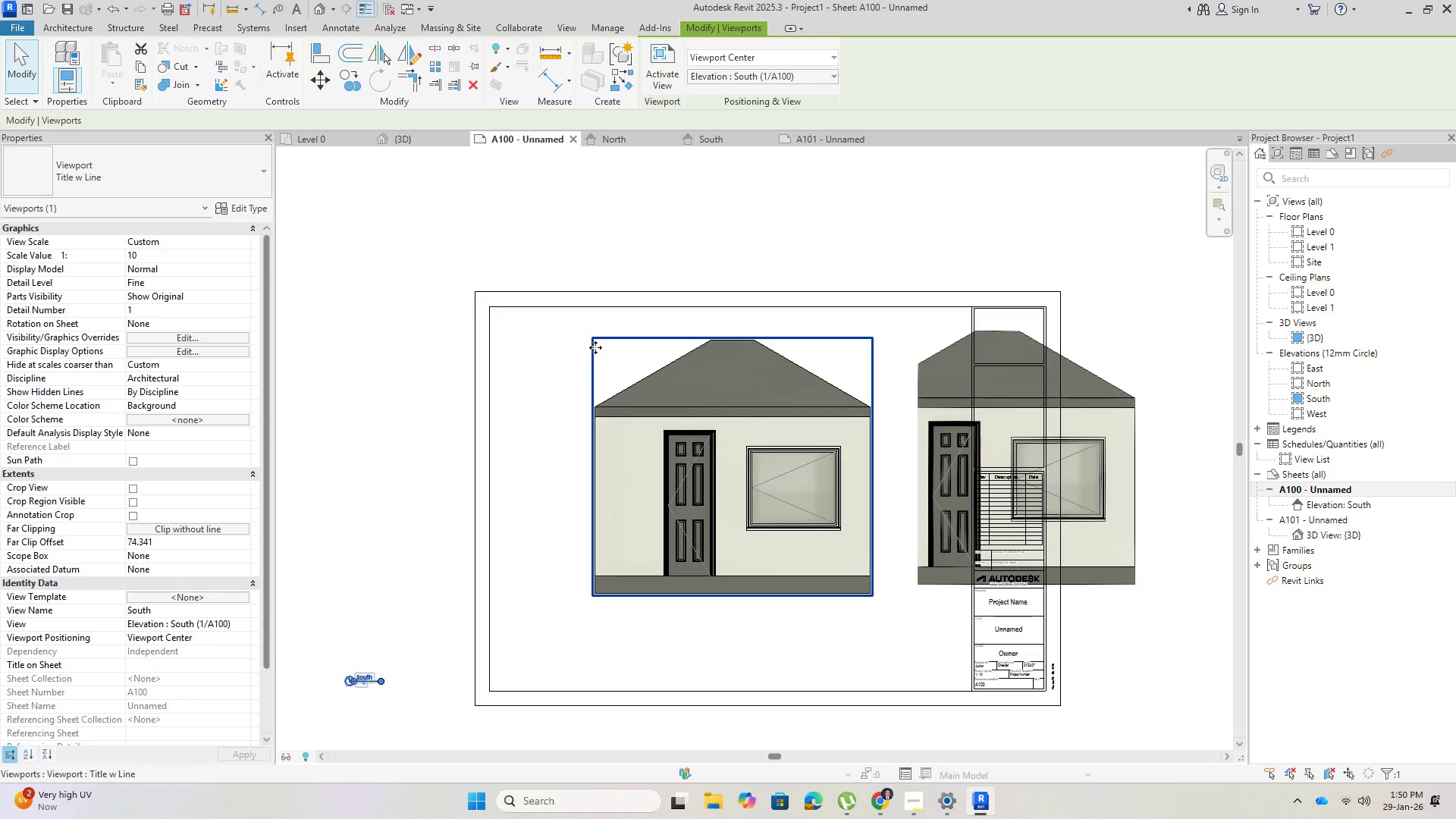 
left_click_drag(start_coordinate=[600, 344], to_coordinate=[592, 372])
 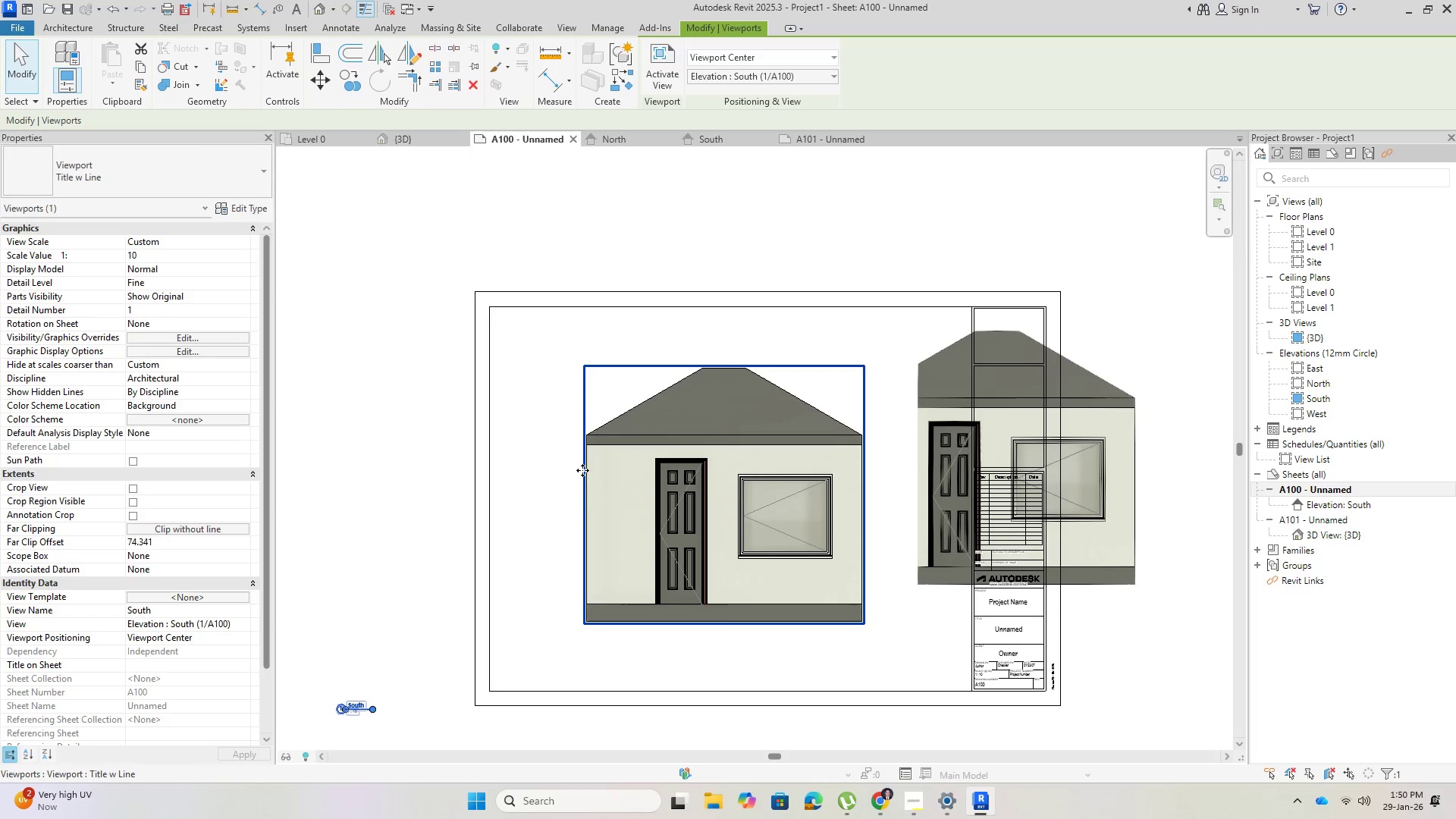 
key(Escape)
 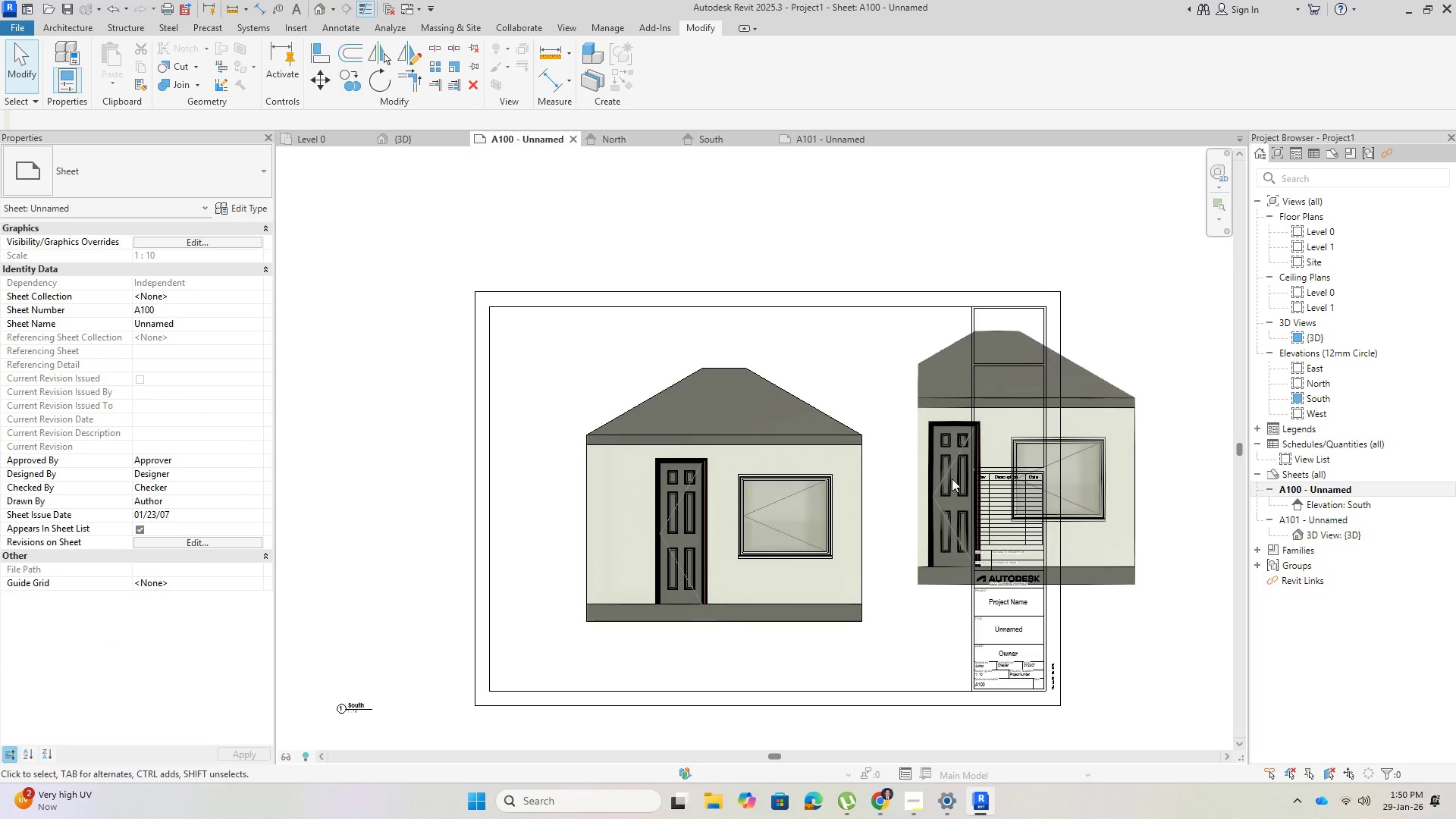 
scroll: coordinate [817, 568], scroll_direction: down, amount: 5.0
 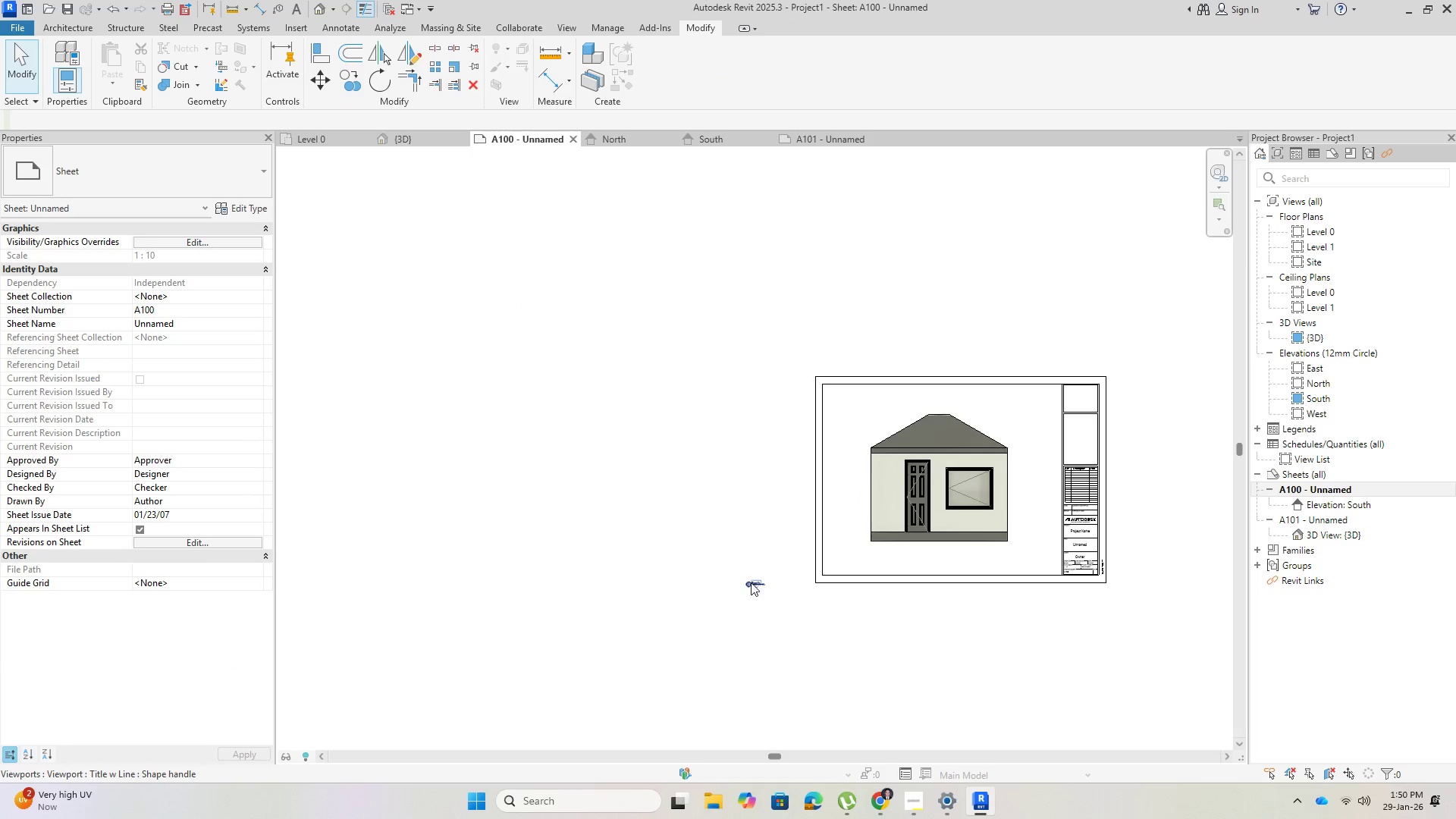 
left_click([752, 582])
 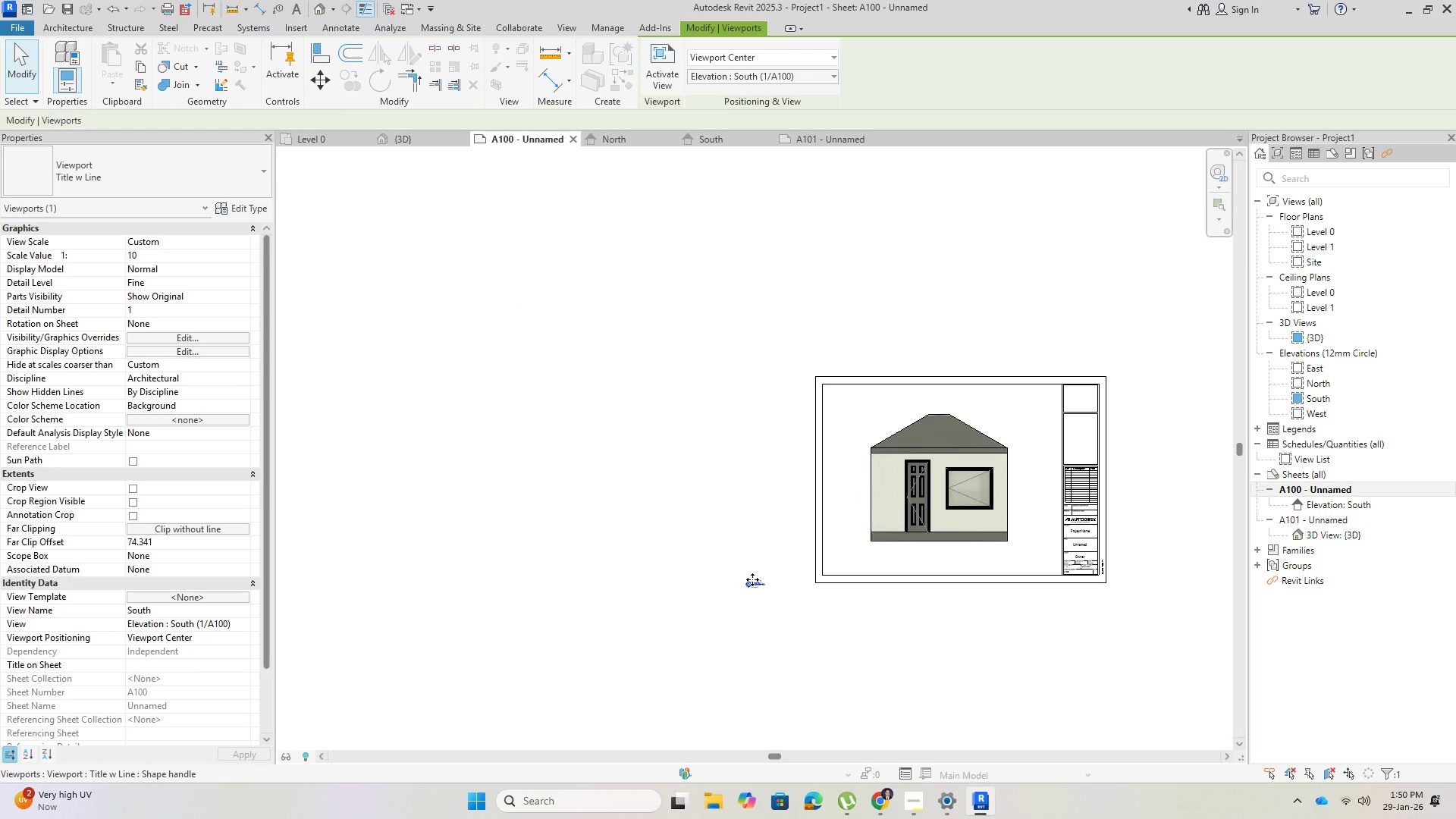 
left_click_drag(start_coordinate=[752, 581], to_coordinate=[886, 551])
 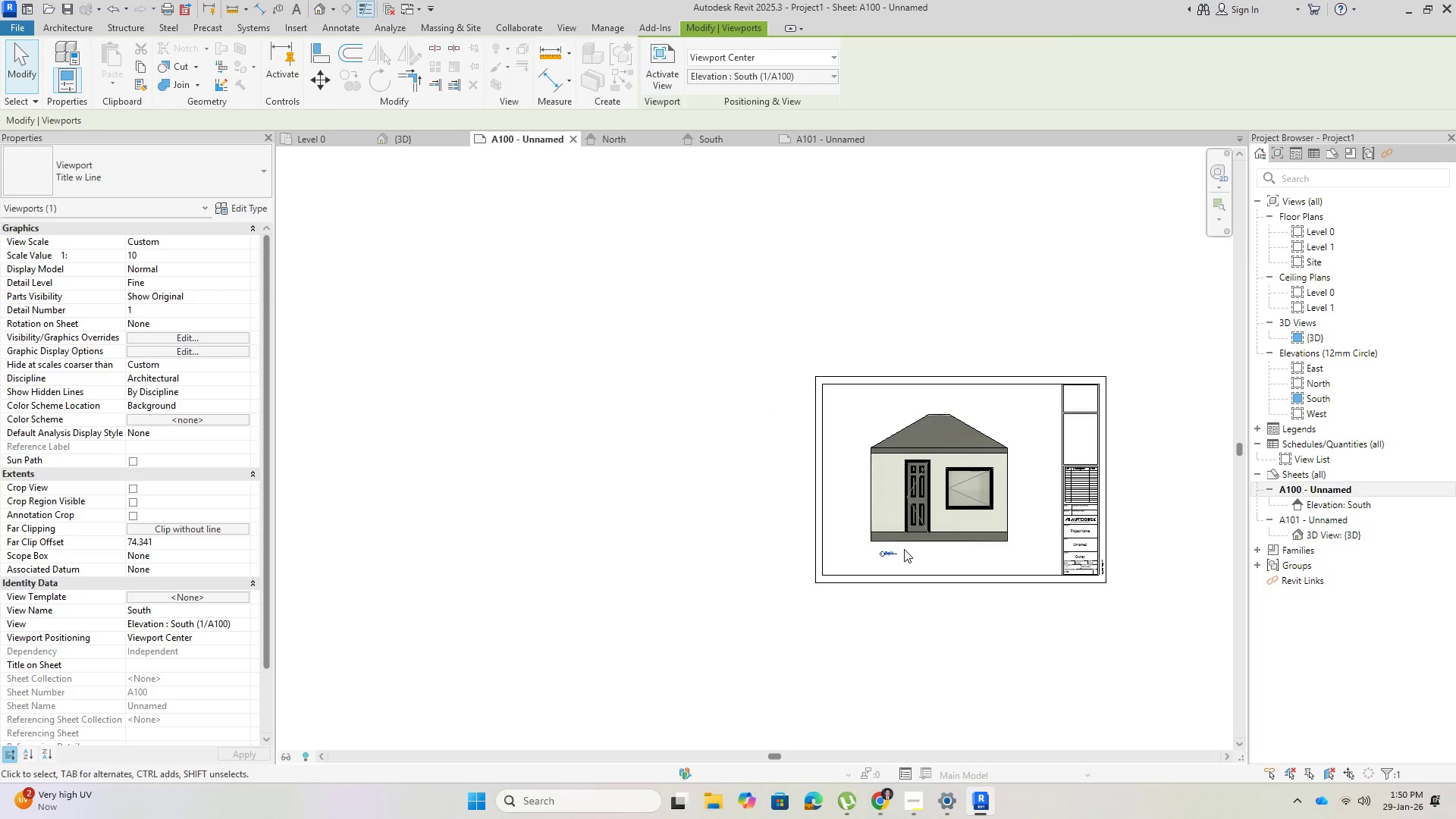 
key(Escape)
 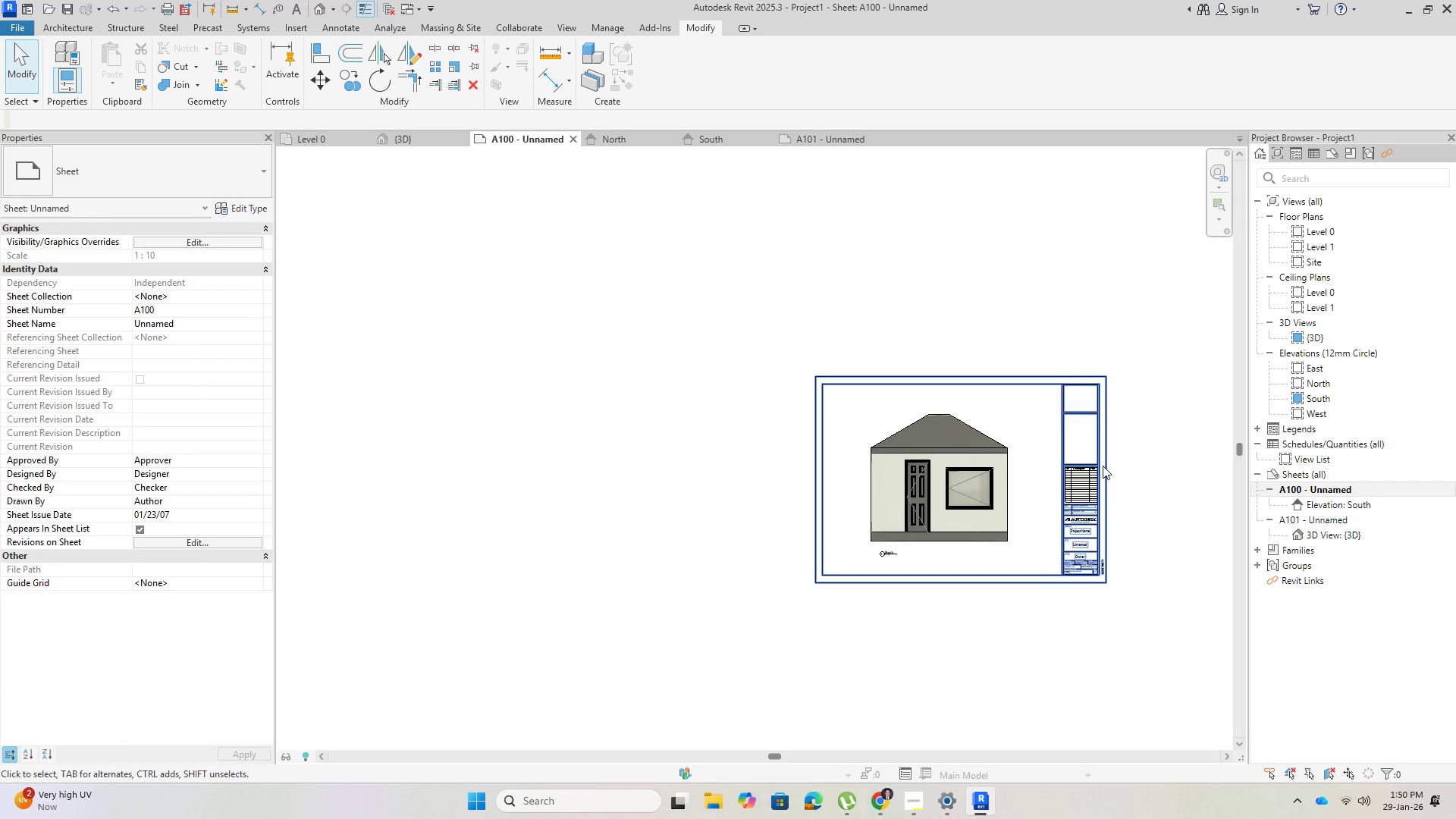 
key(Escape)
 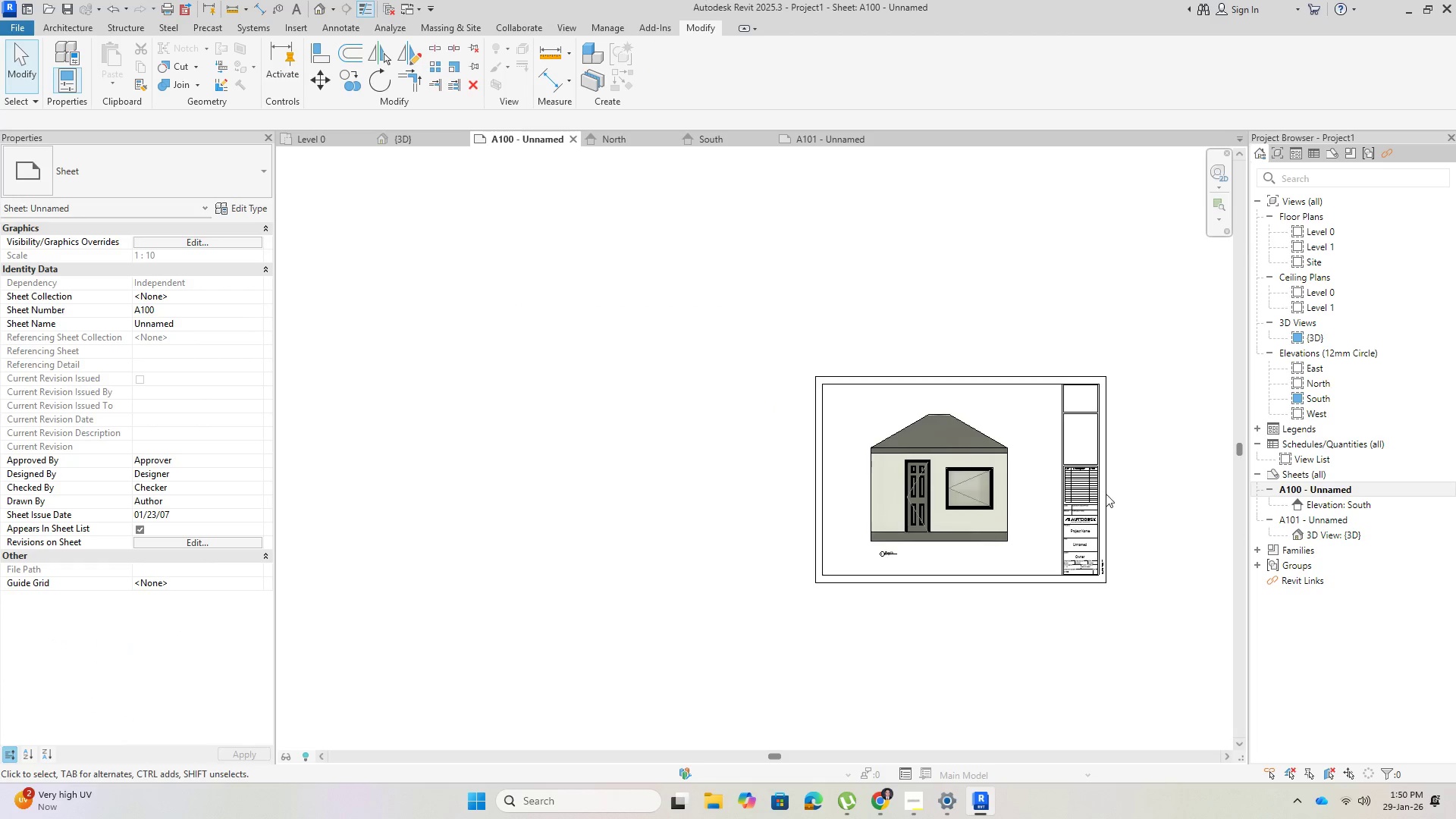 
scroll: coordinate [937, 542], scroll_direction: up, amount: 5.0
 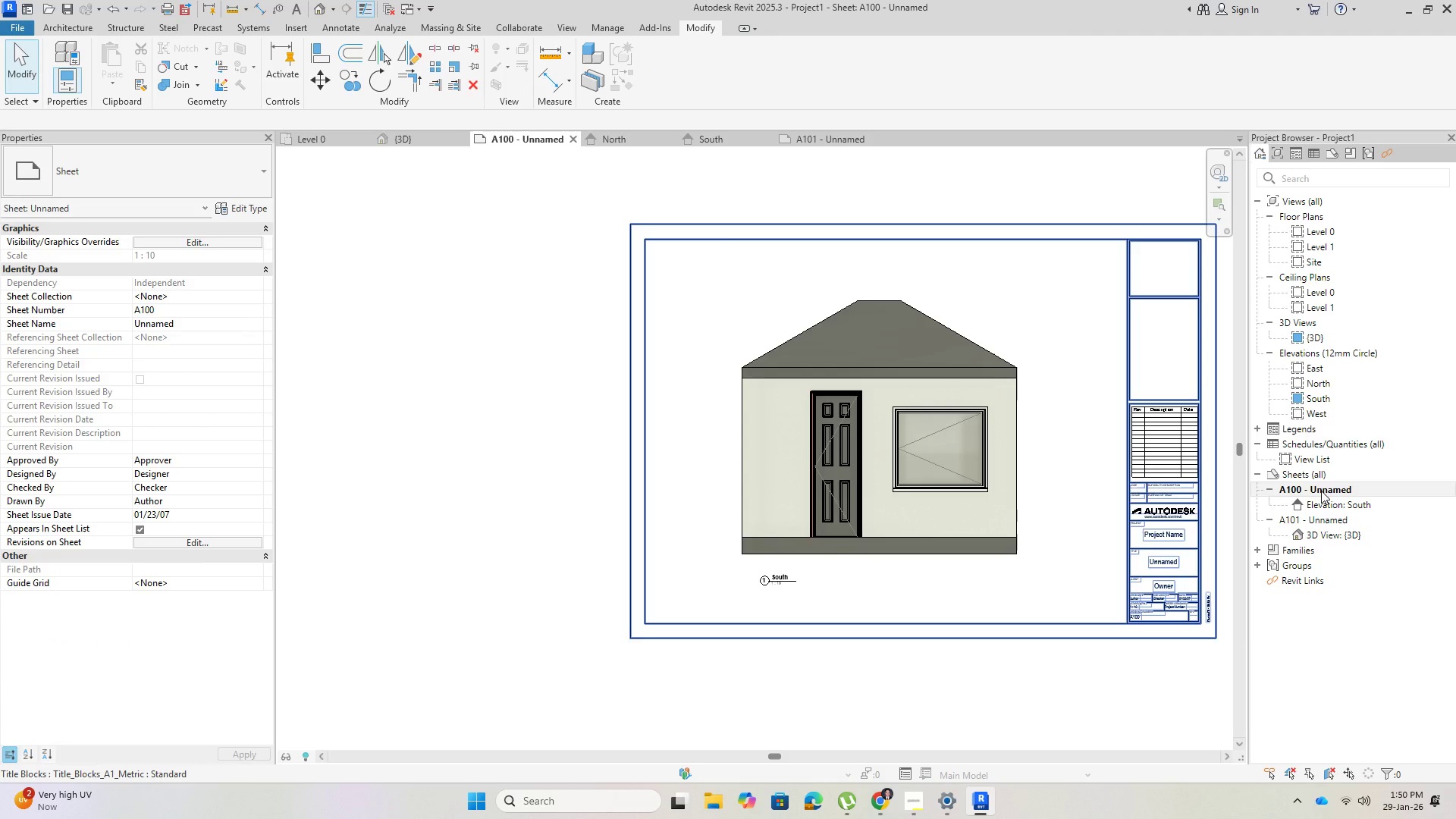 
right_click([1321, 490])
 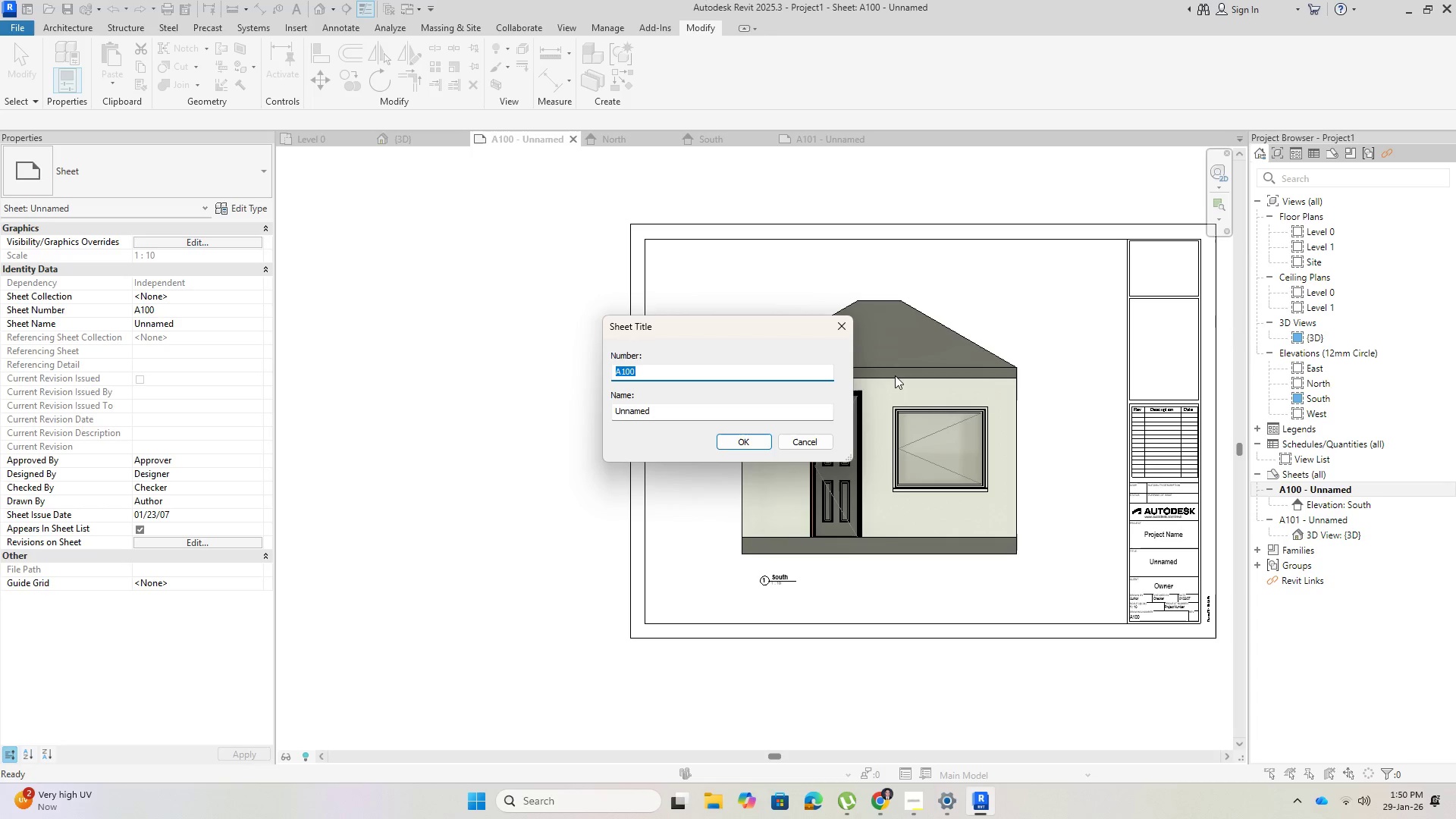 
wait(7.19)
 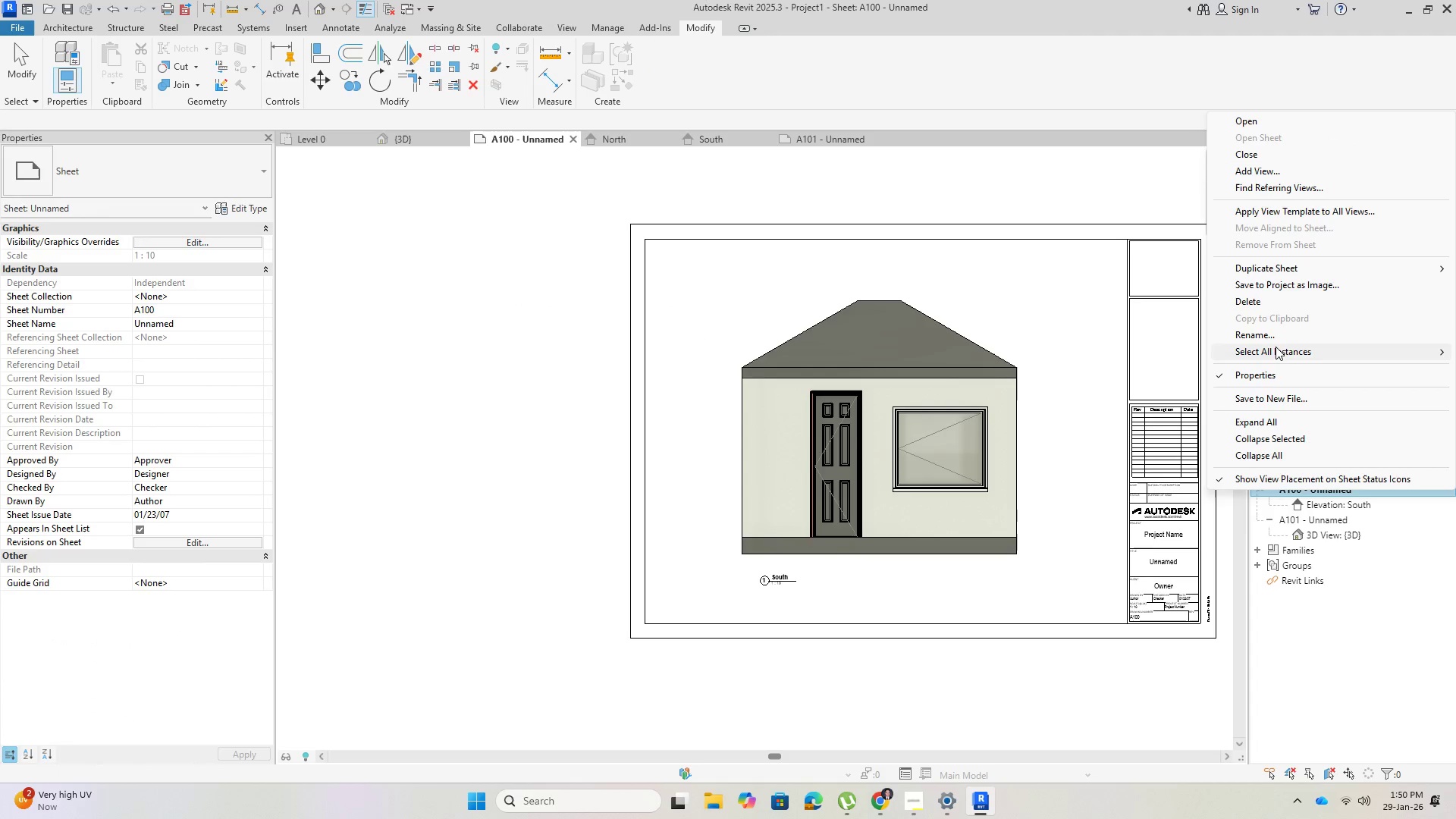 
key(F)
 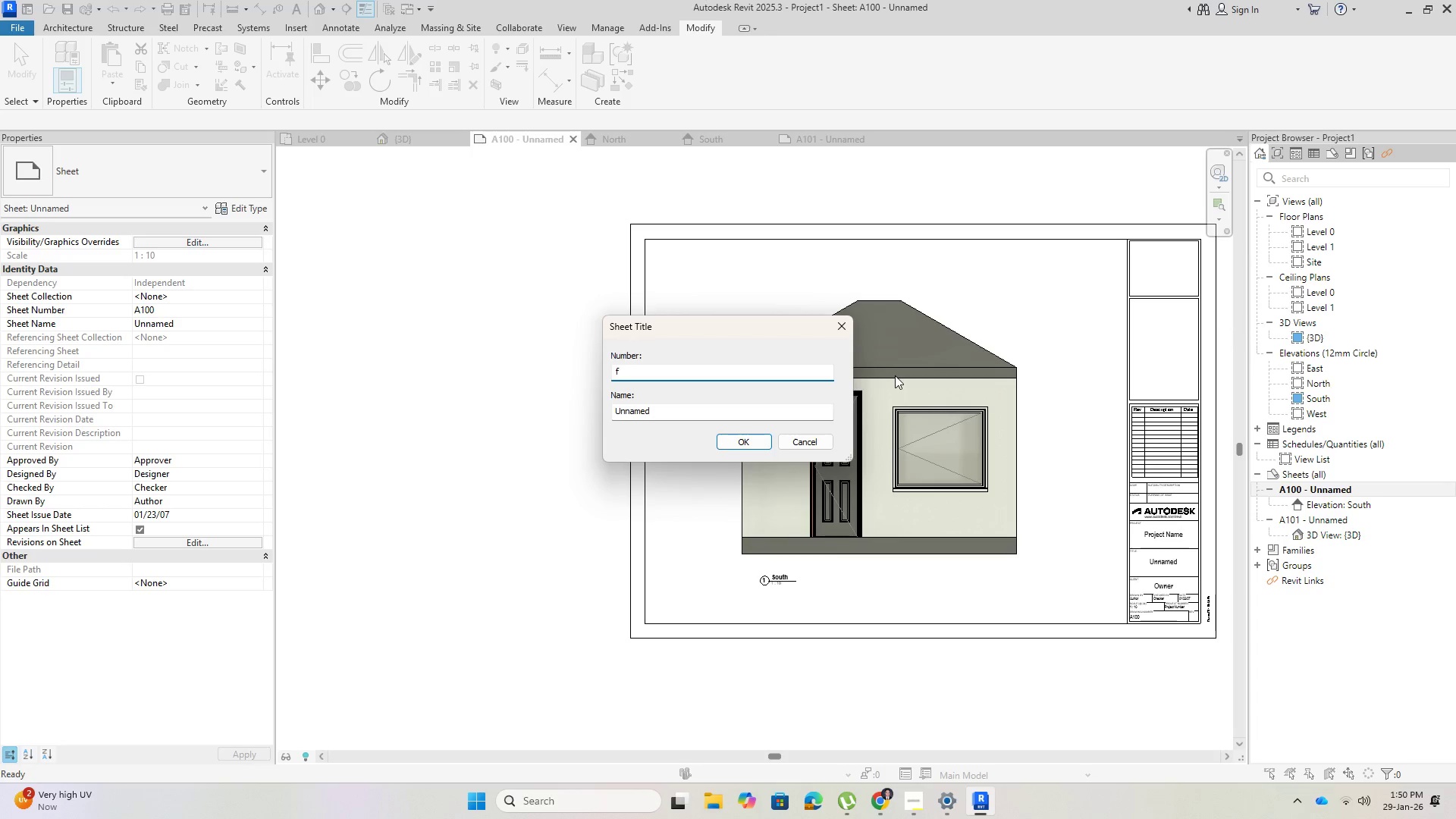 
key(Backspace)
 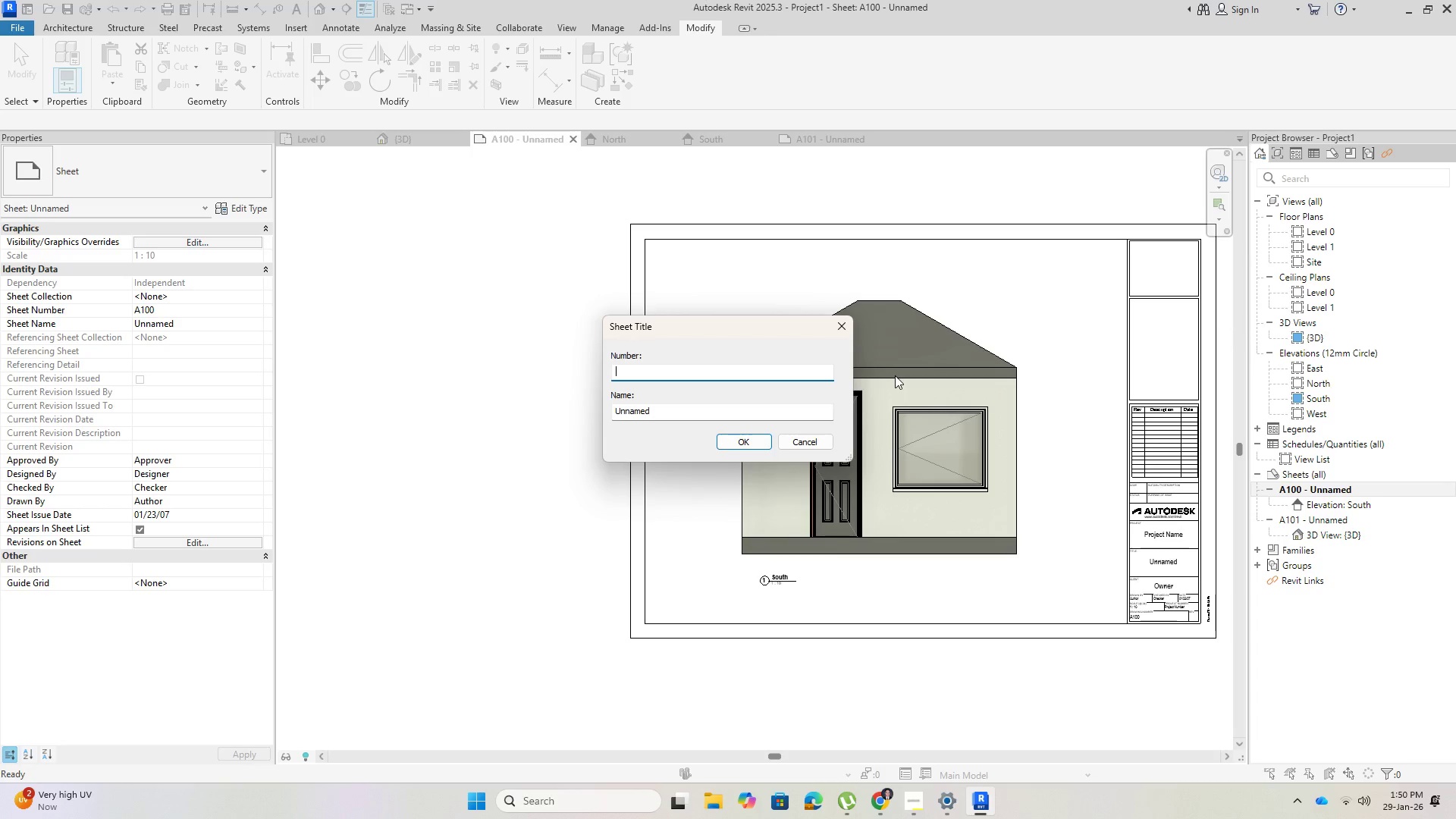 
key(CapsLock)
 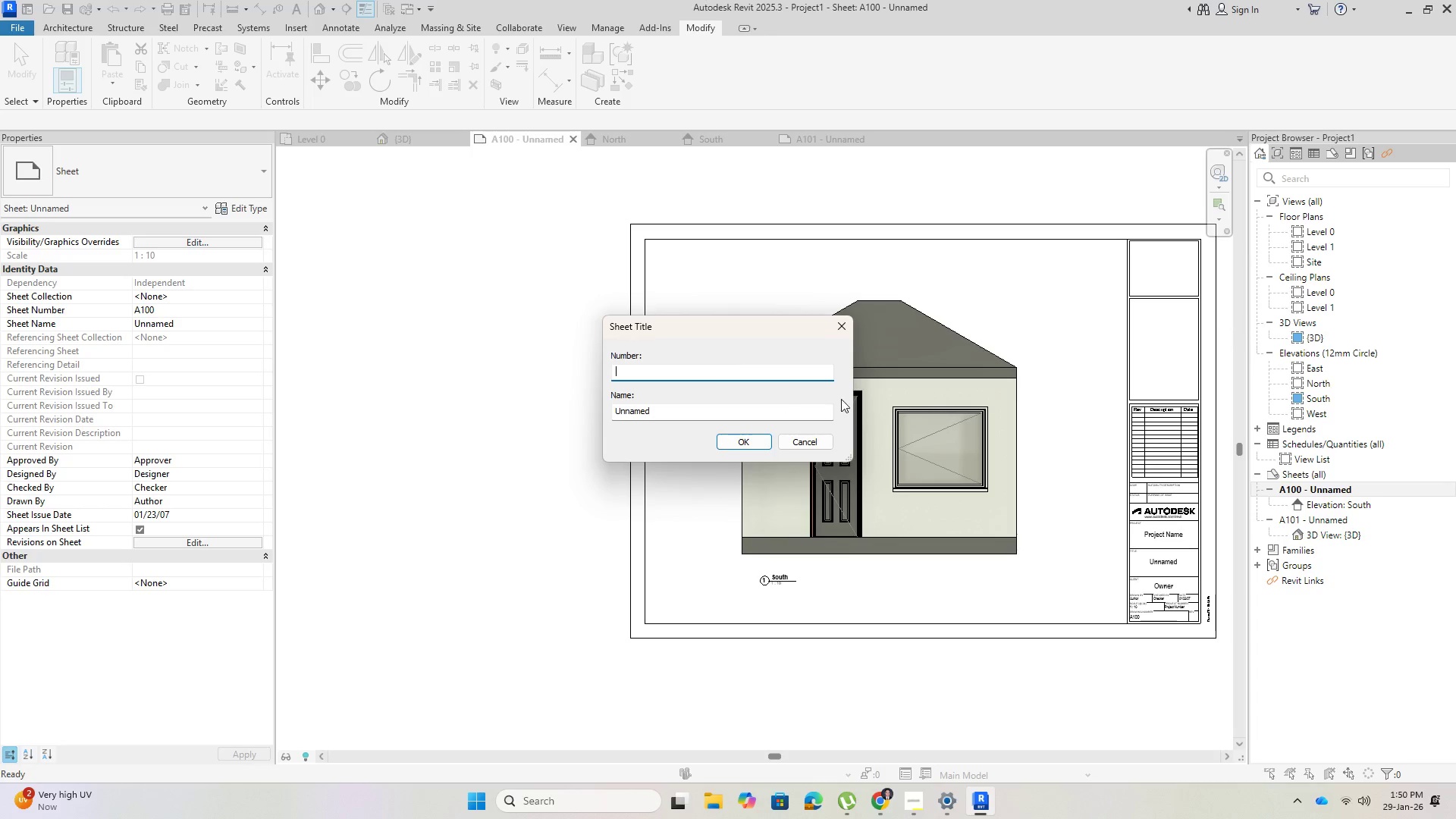 
left_click([692, 408])
 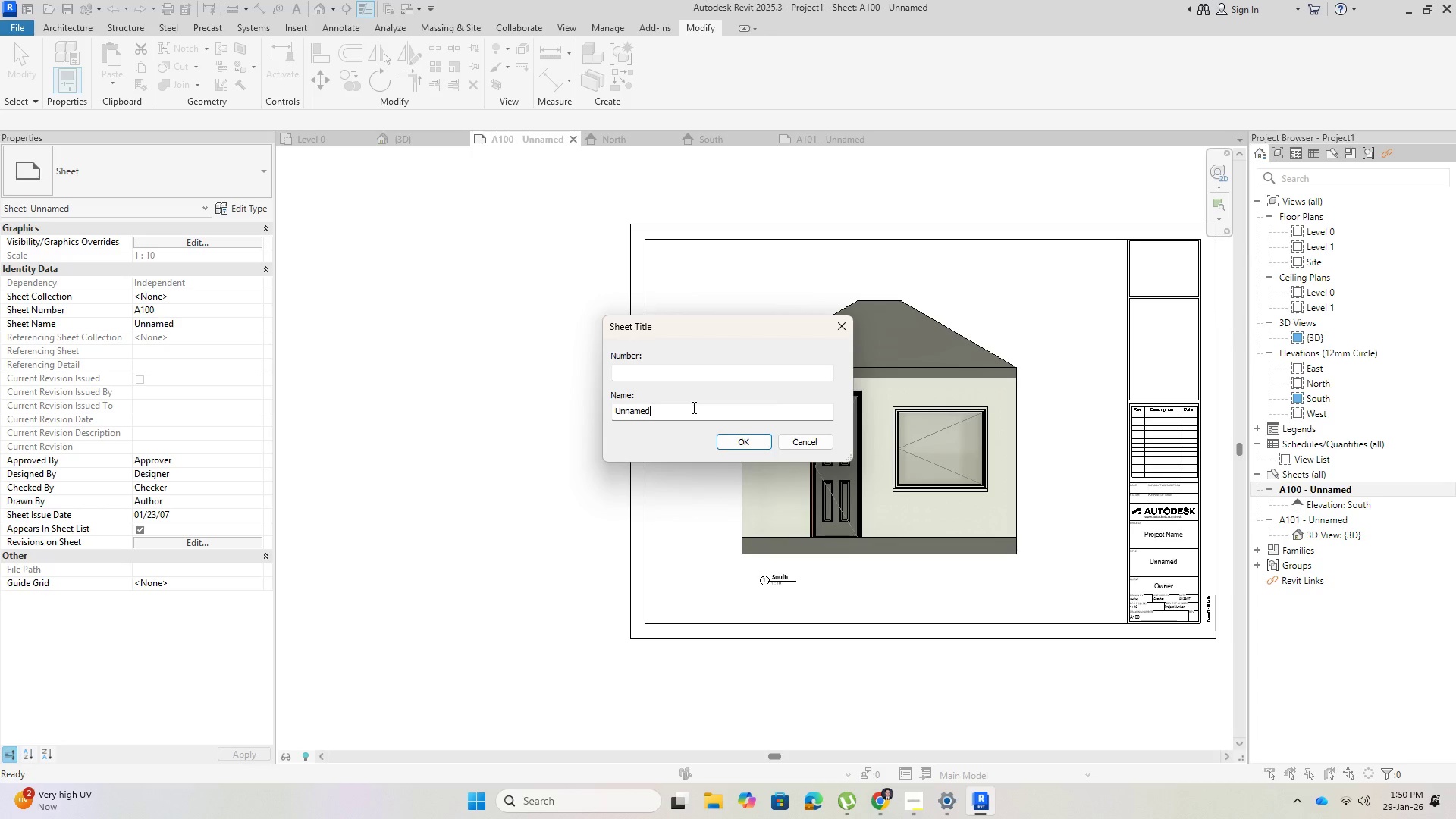 
hold_key(key=Backspace, duration=0.78)
 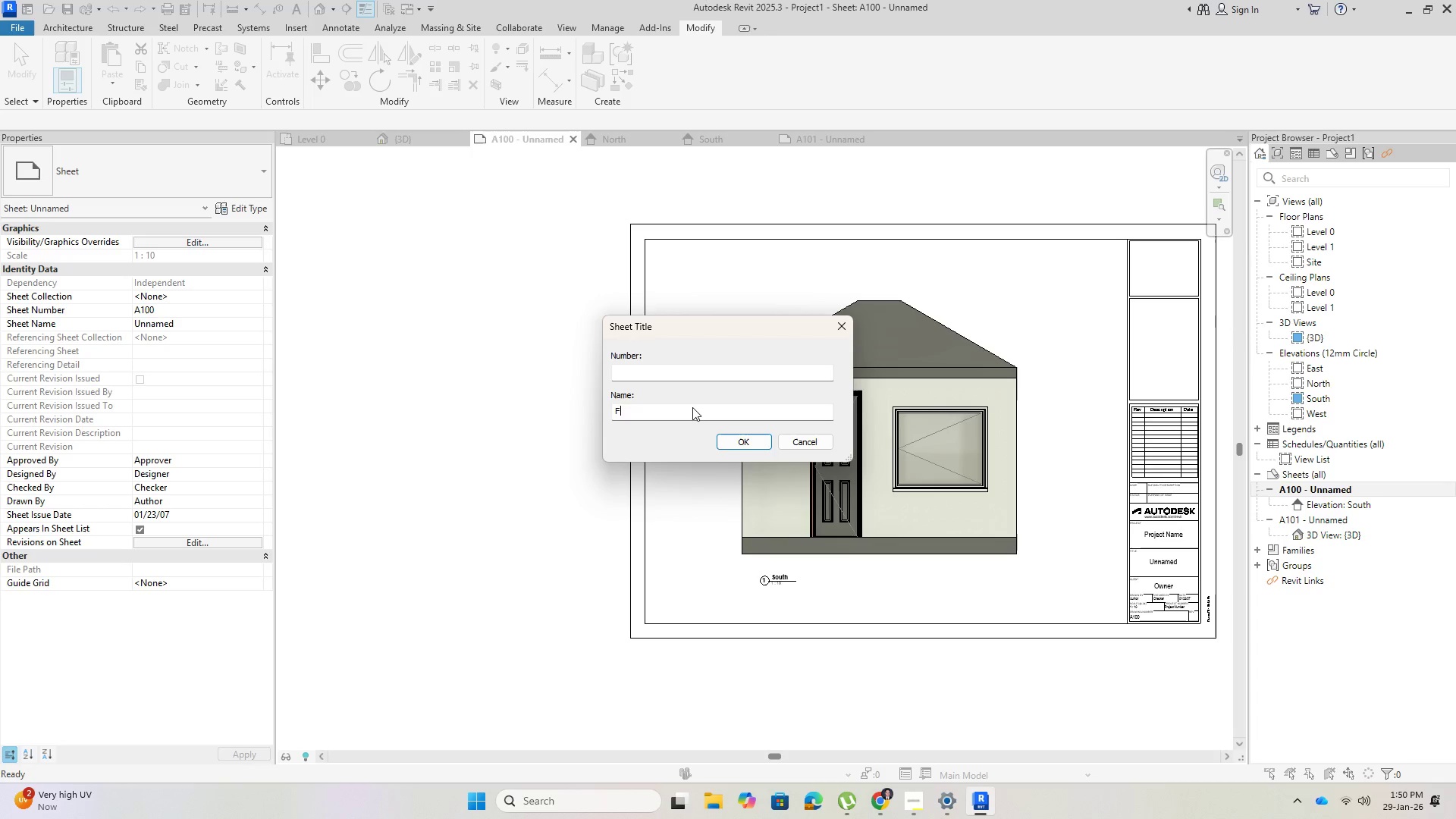 
type(FRONT ELEVATION)
 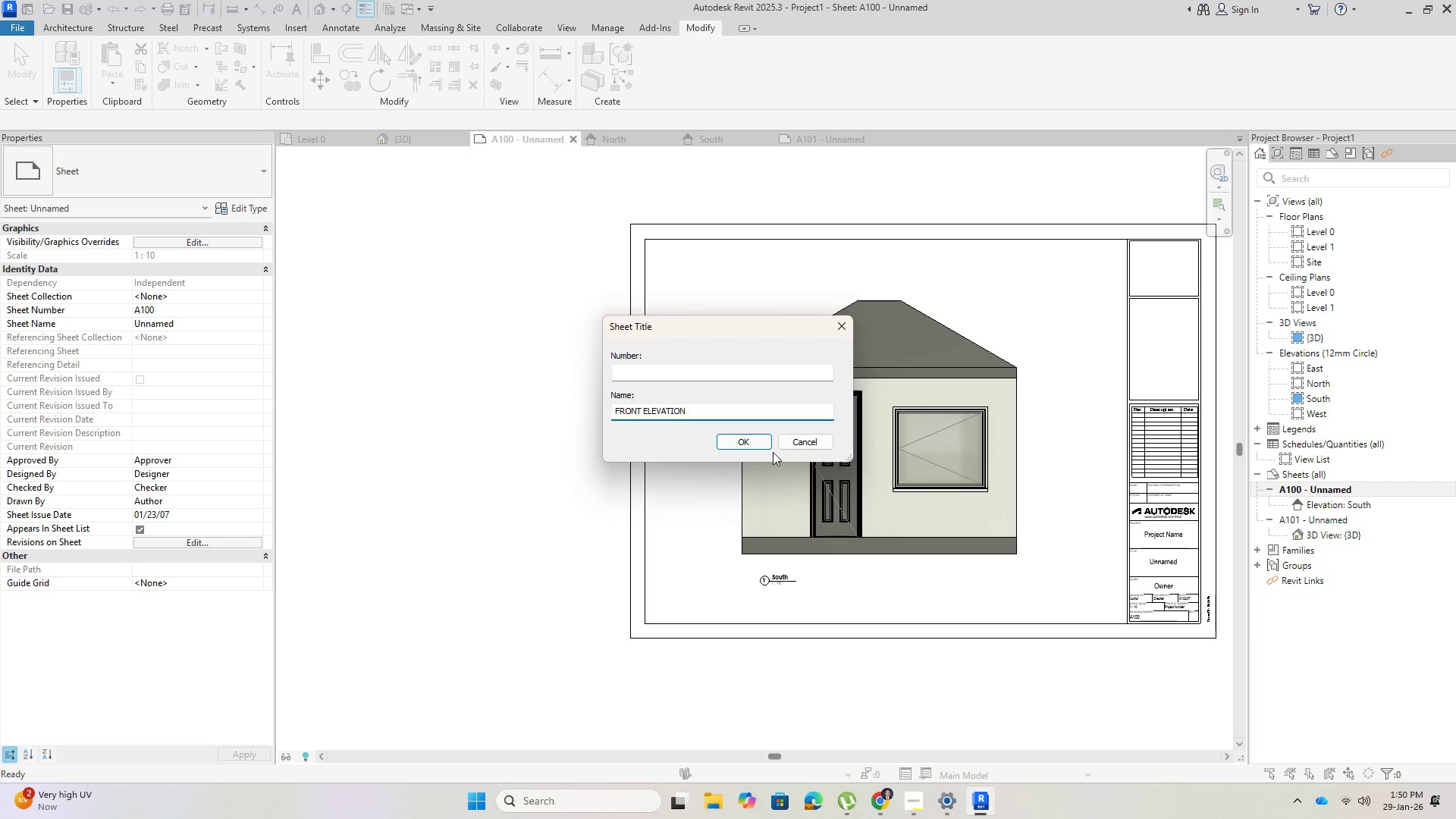 
left_click([753, 443])
 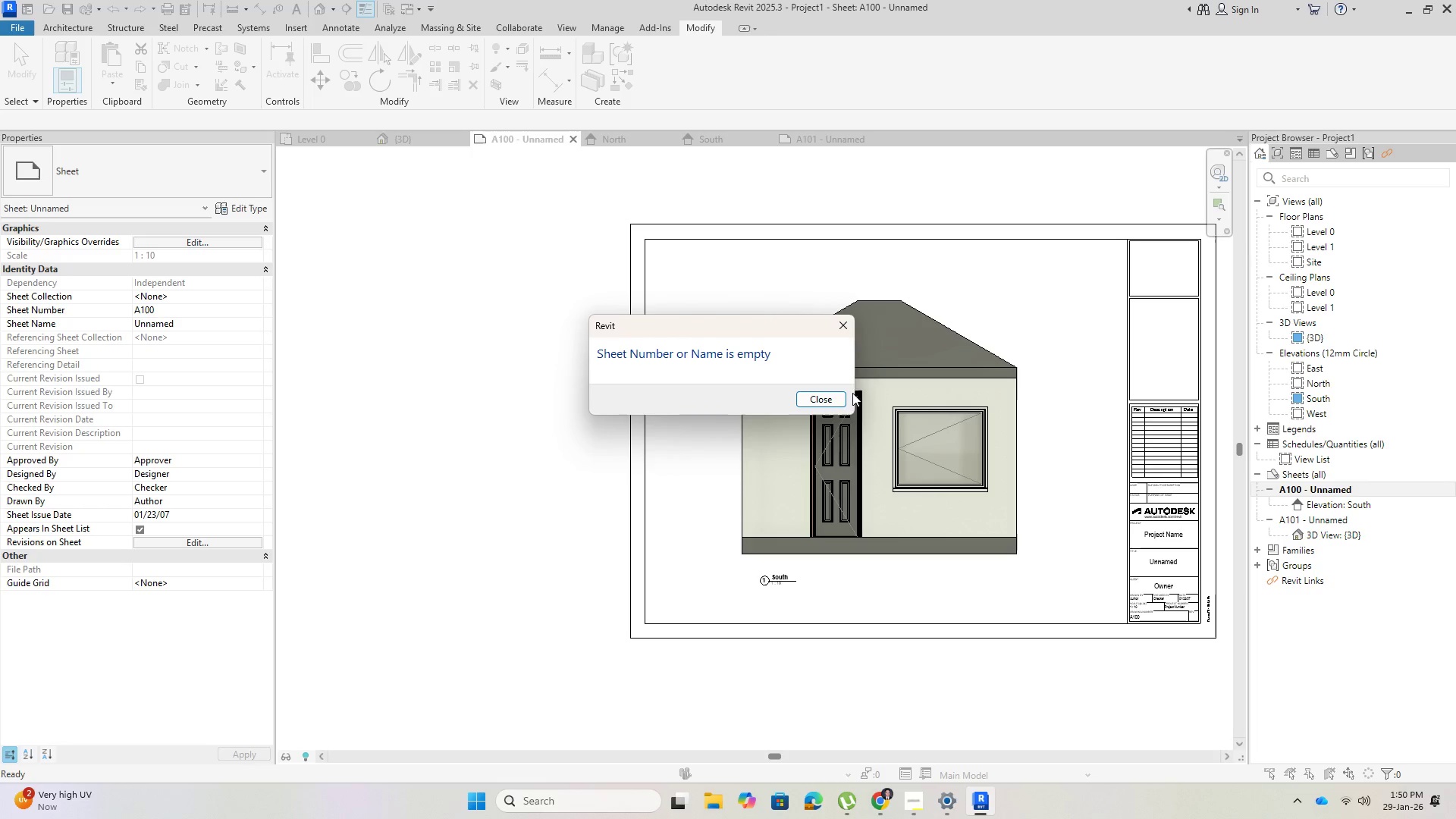 
left_click([831, 398])
 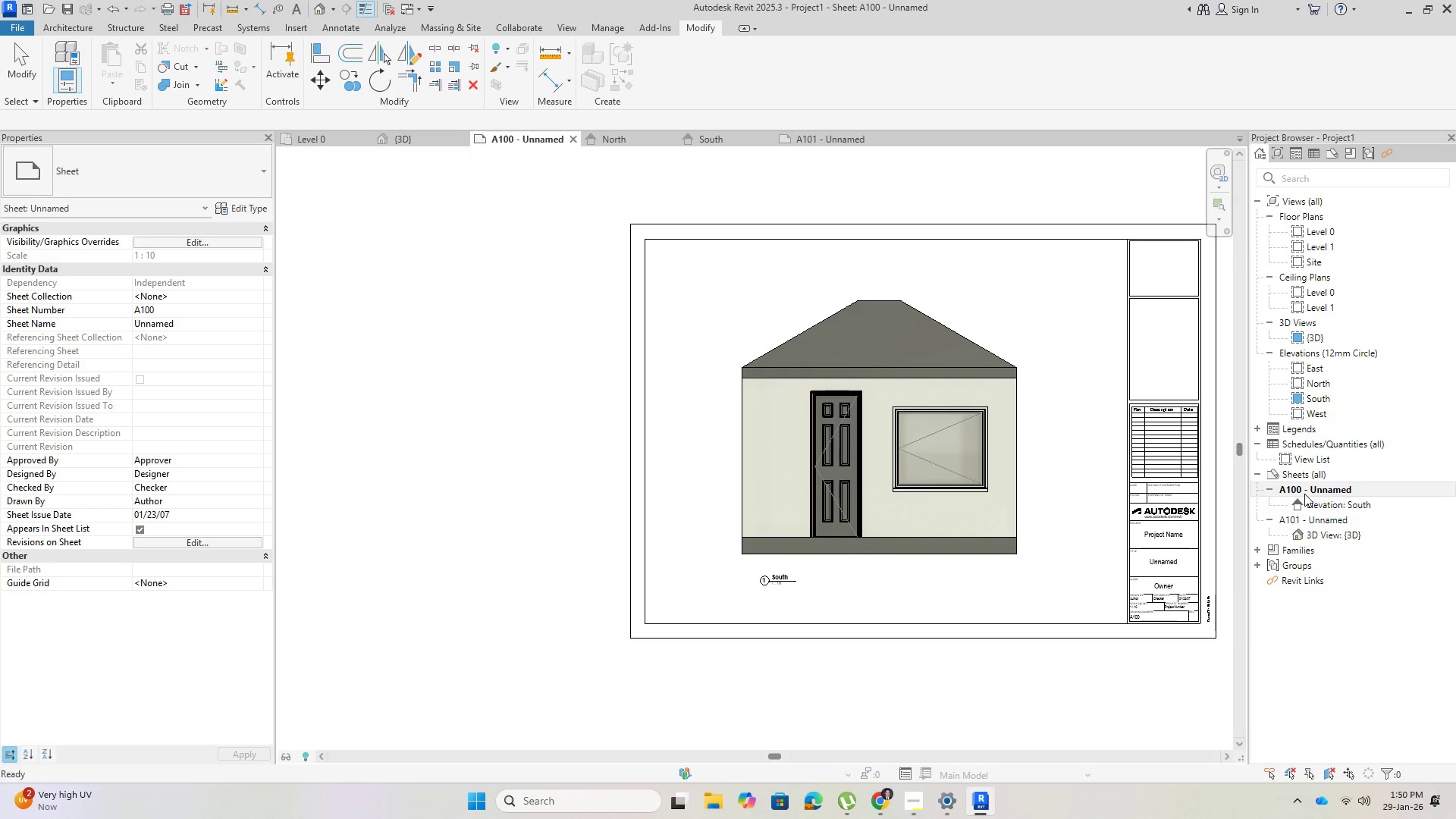 
right_click([1304, 493])
 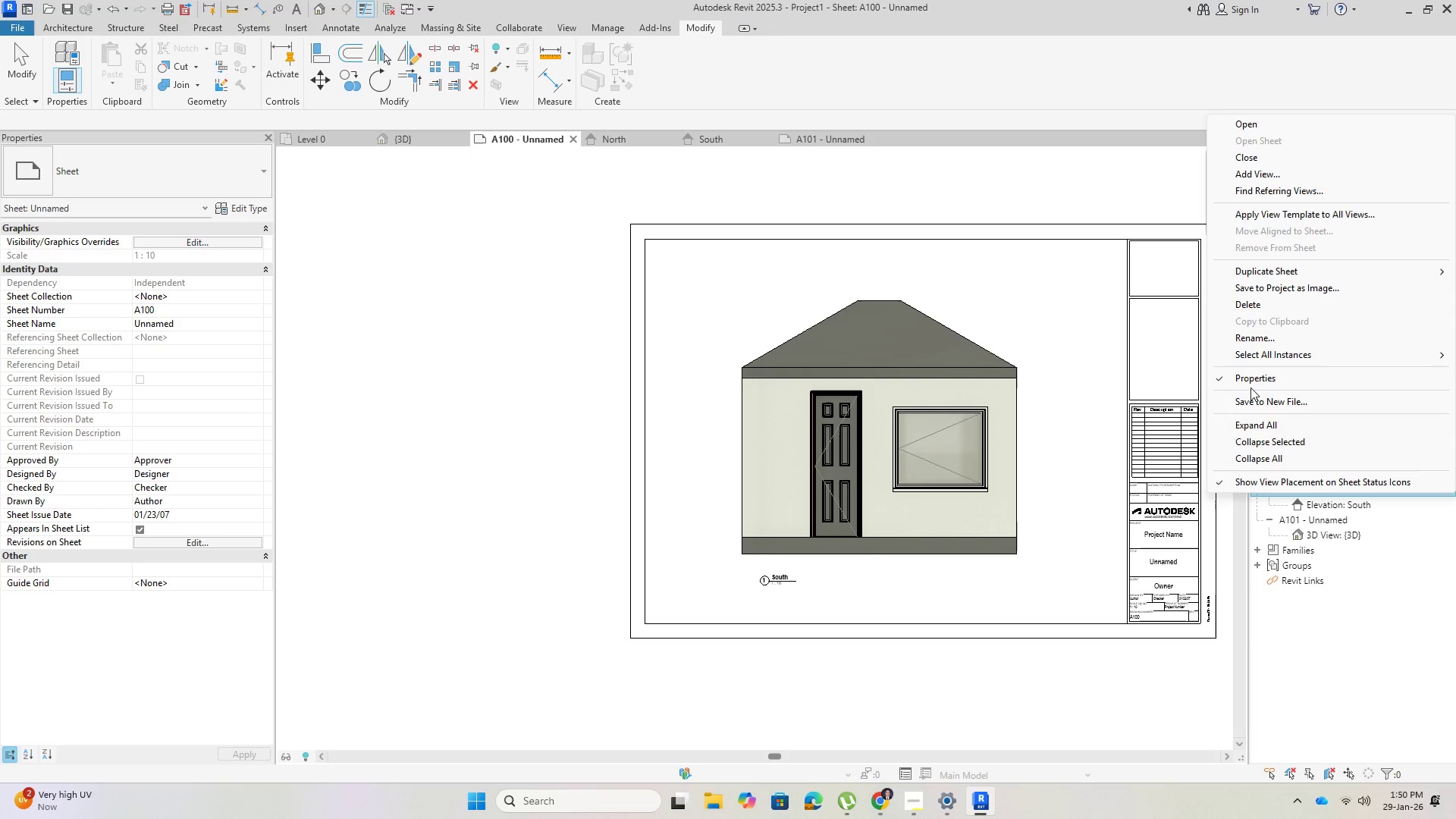 
left_click([1260, 341])
 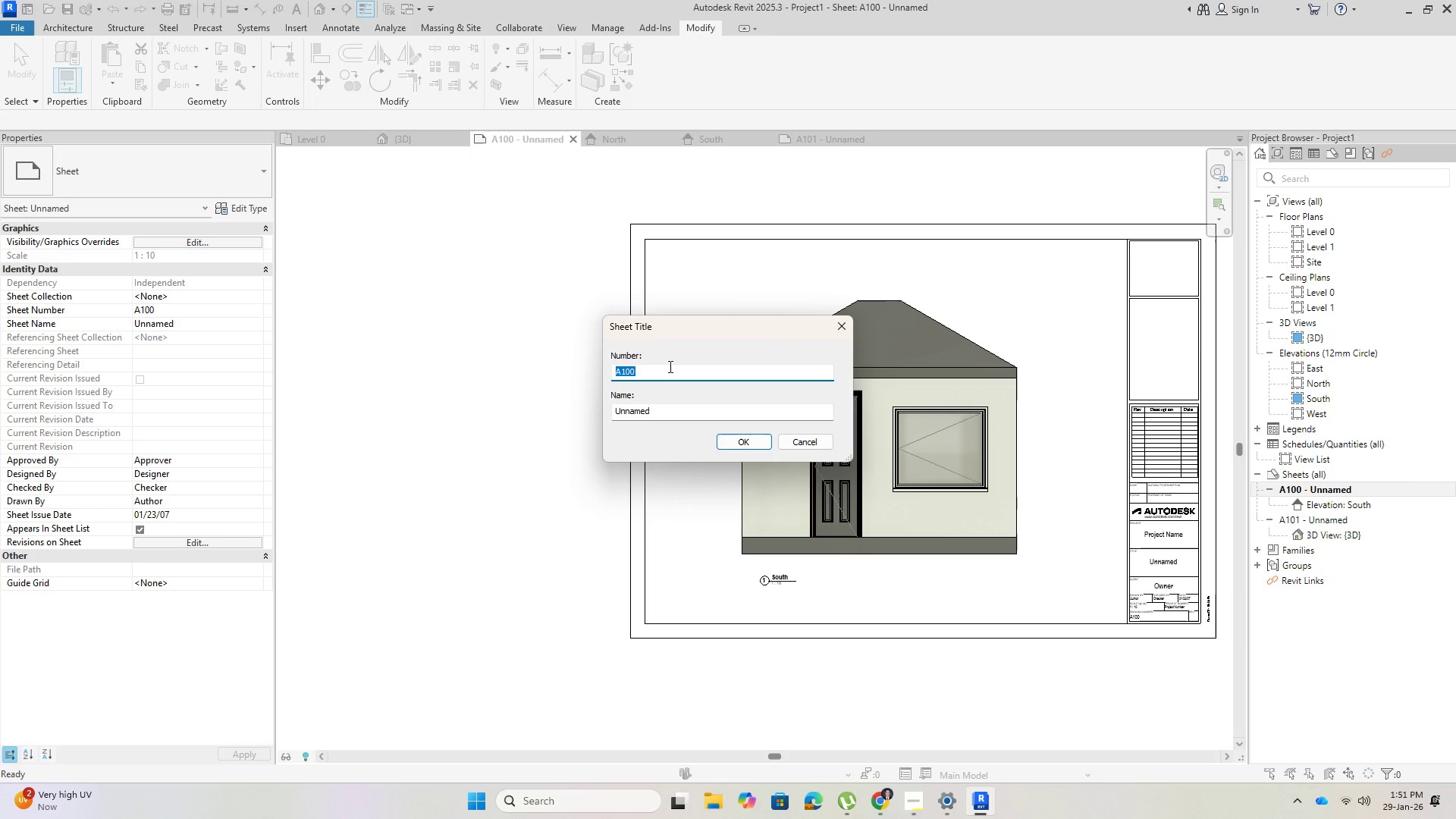 
type(01)
 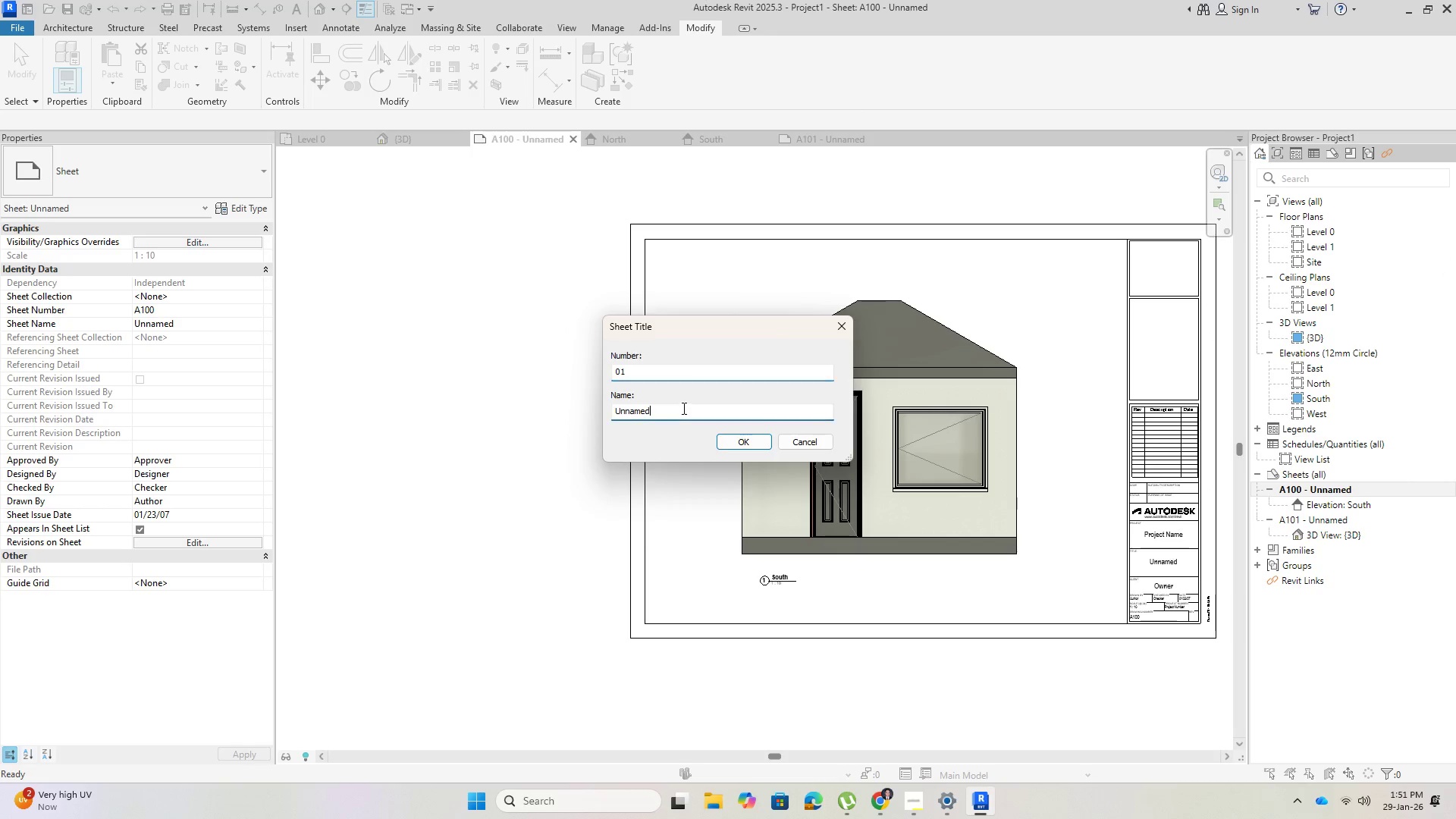 
left_click_drag(start_coordinate=[682, 408], to_coordinate=[584, 407])
 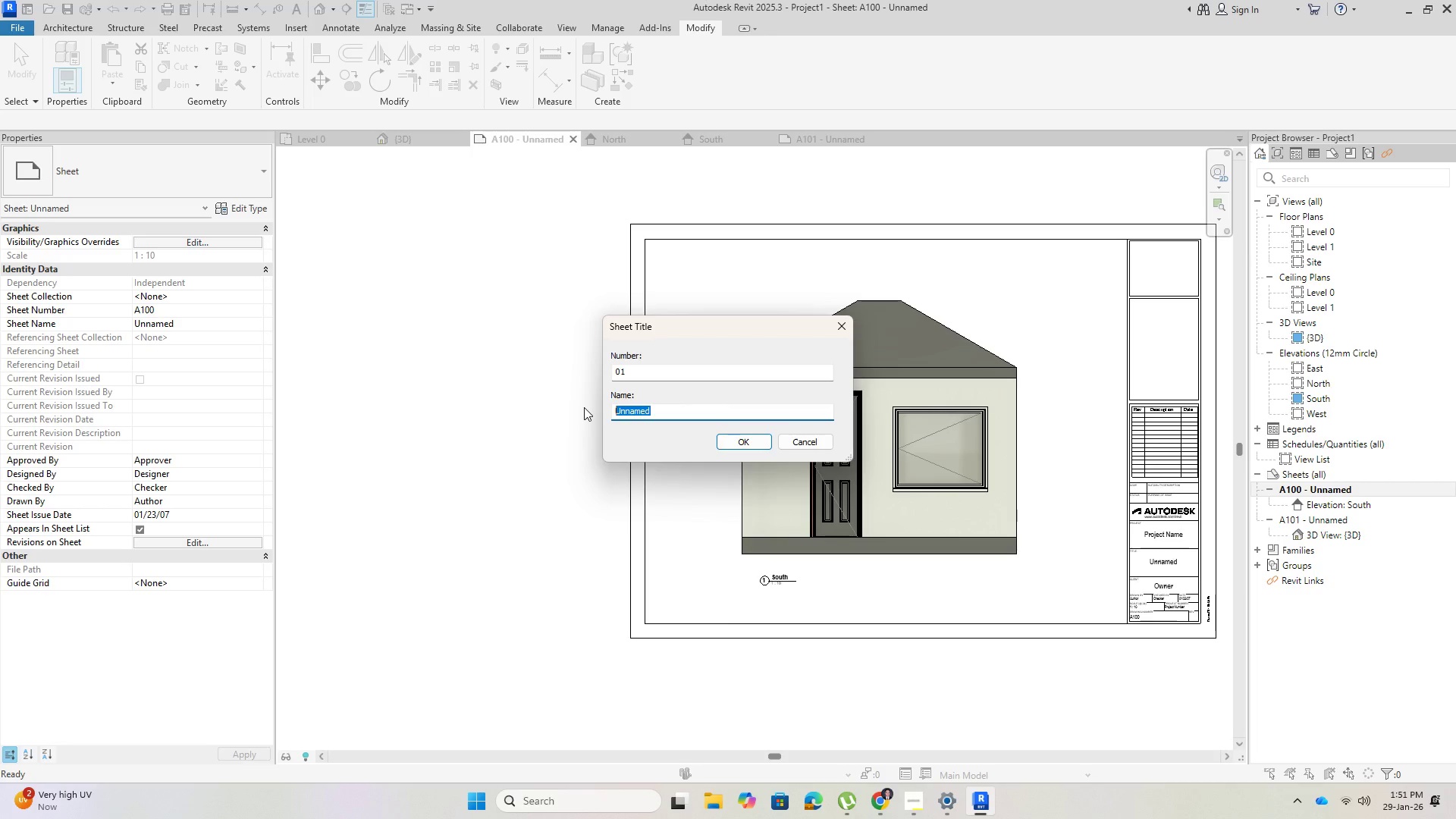 
type(FRONT ELEVATION)
 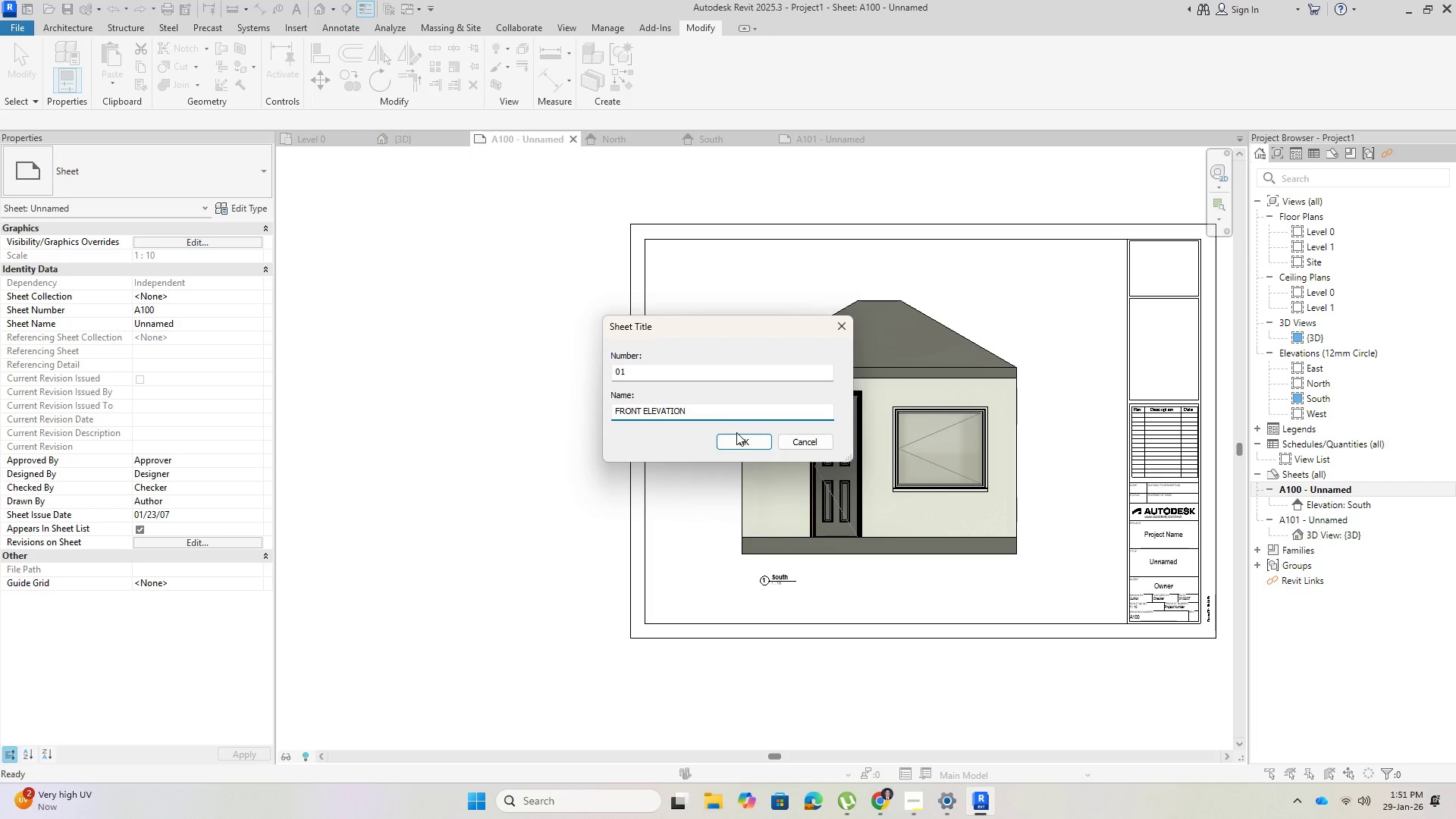 
double_click([739, 439])
 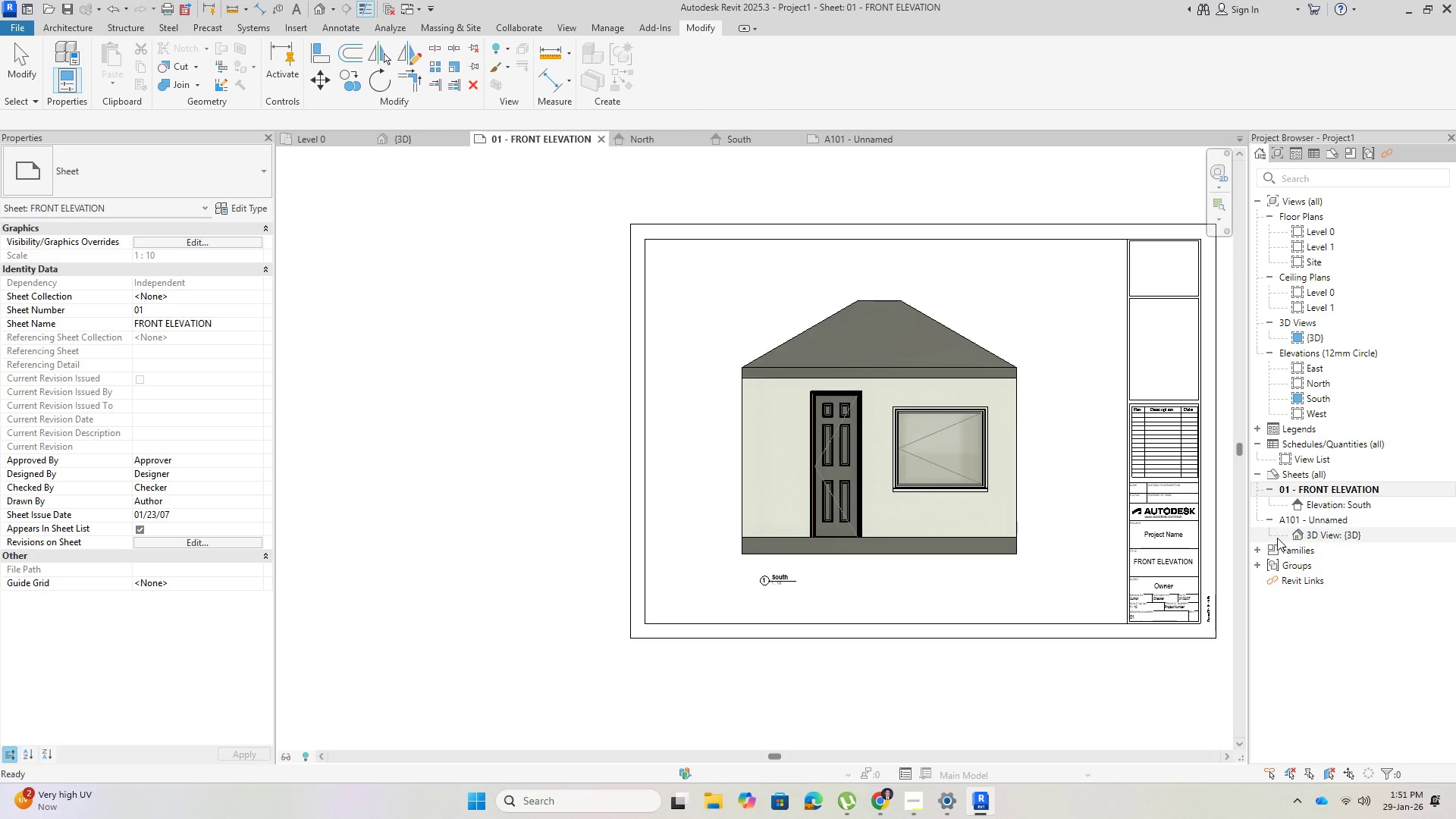 
left_click([778, 579])
 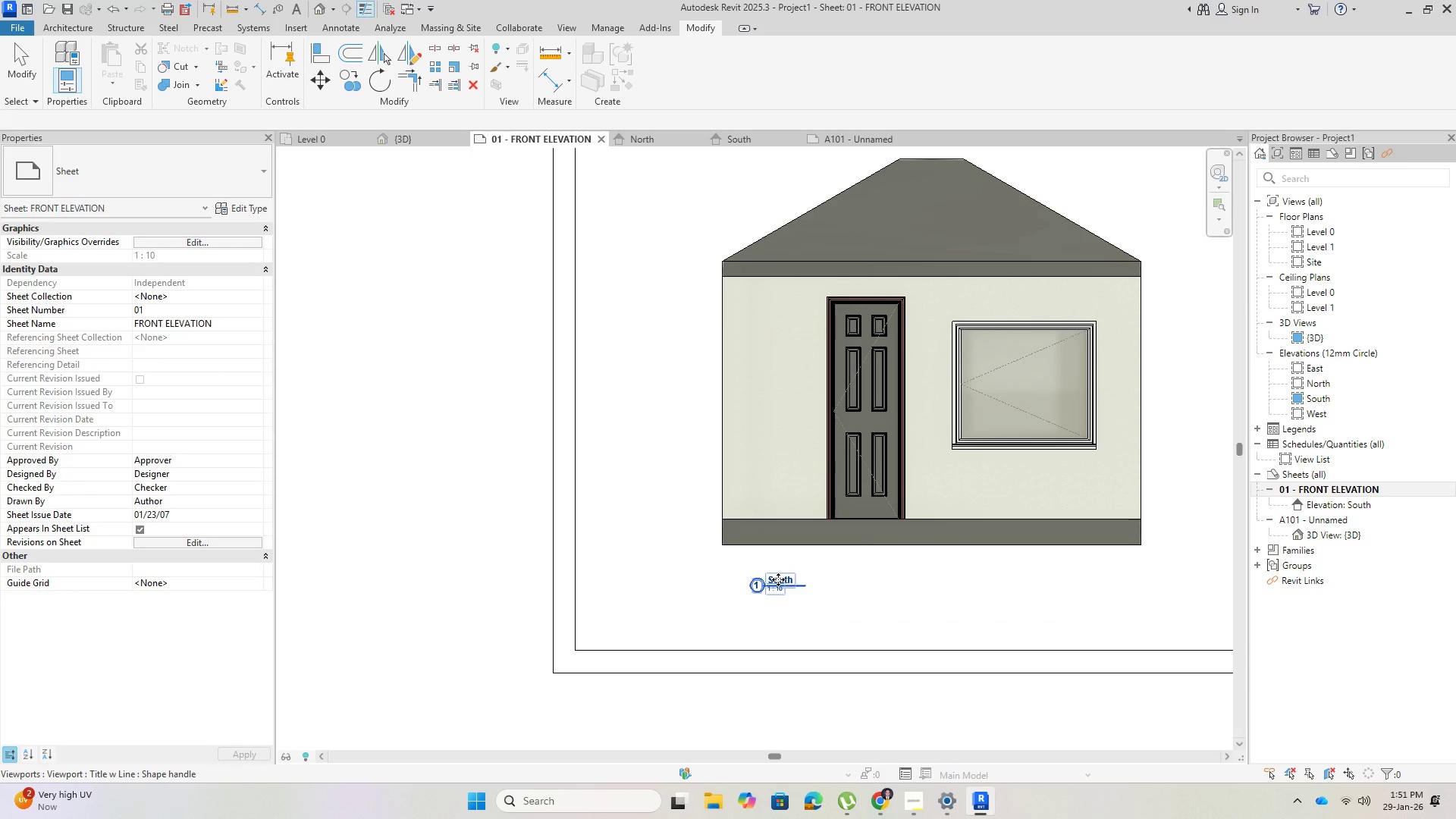 
scroll: coordinate [779, 573], scroll_direction: up, amount: 3.0
 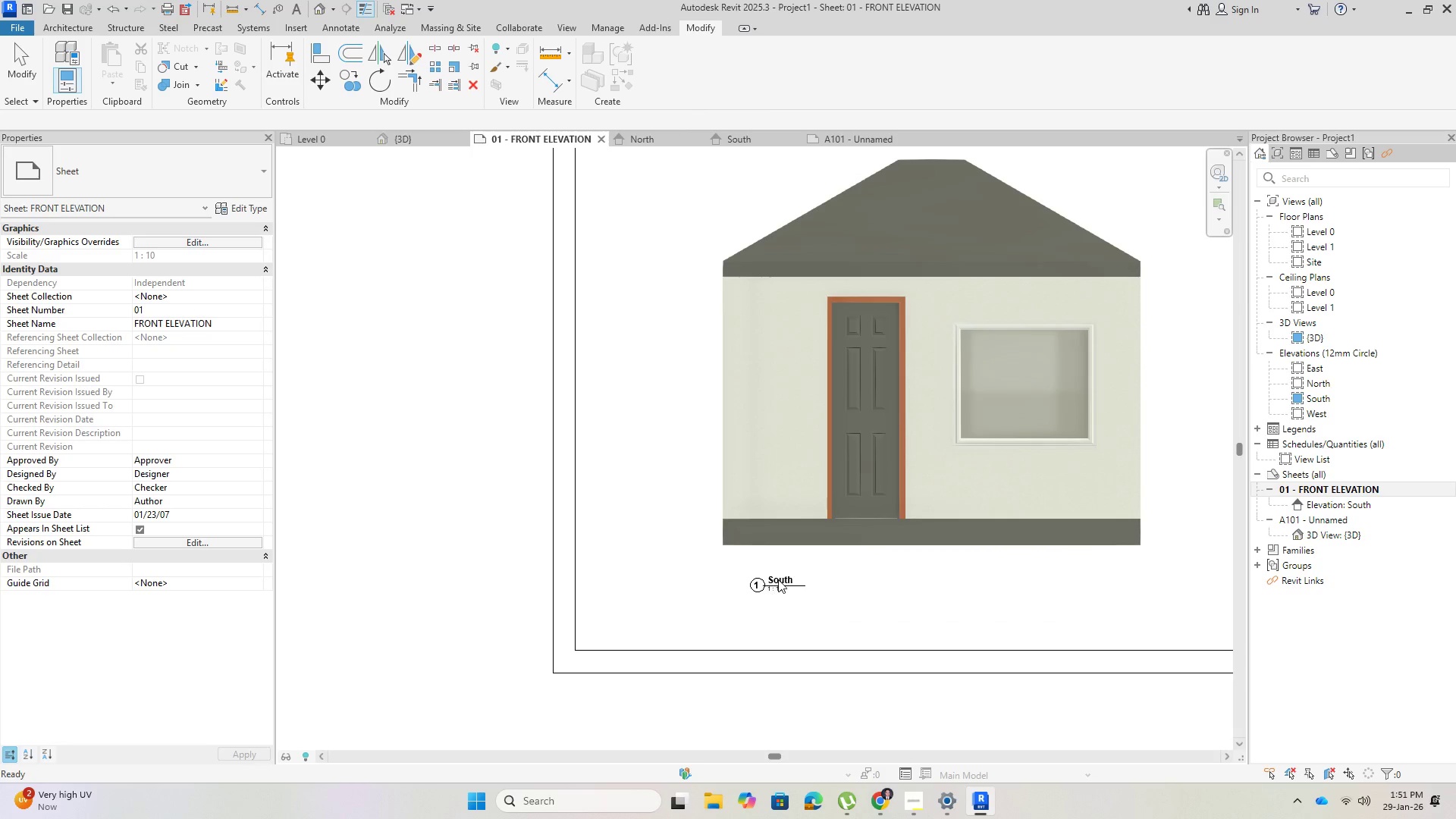 
double_click([778, 579])
 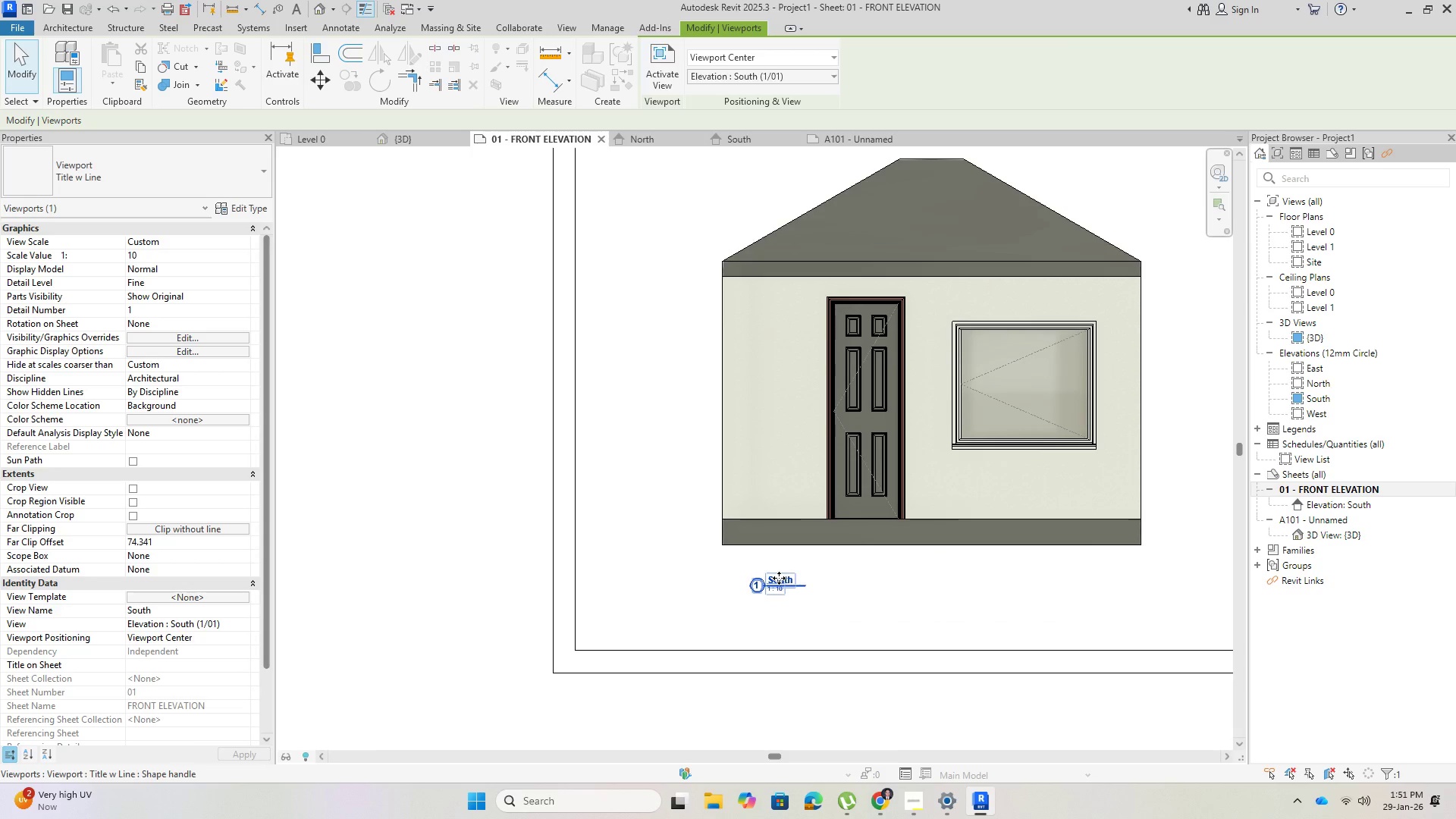 
double_click([779, 578])
 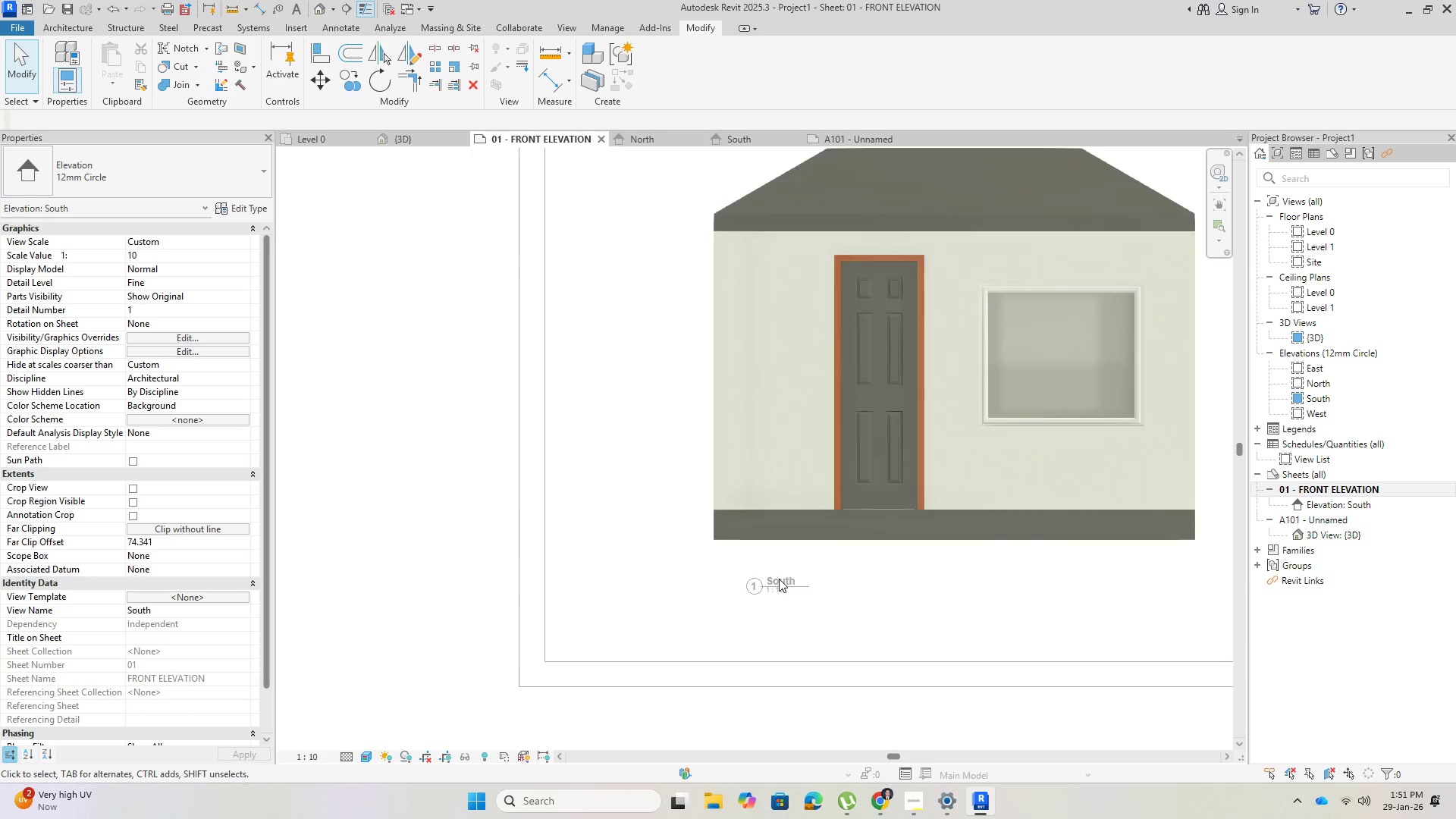 
double_click([779, 580])
 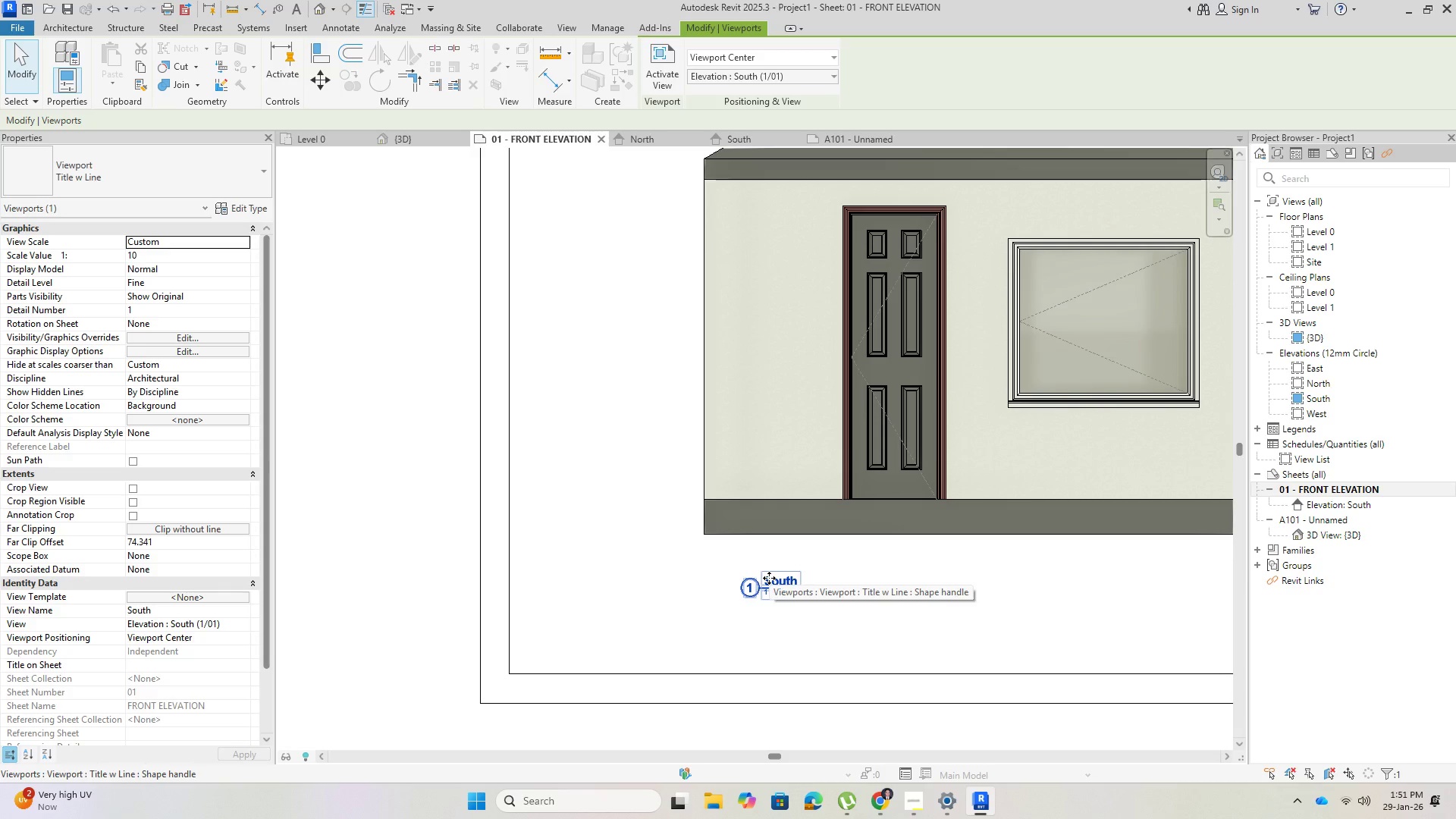 
scroll: coordinate [779, 579], scroll_direction: up, amount: 2.0
 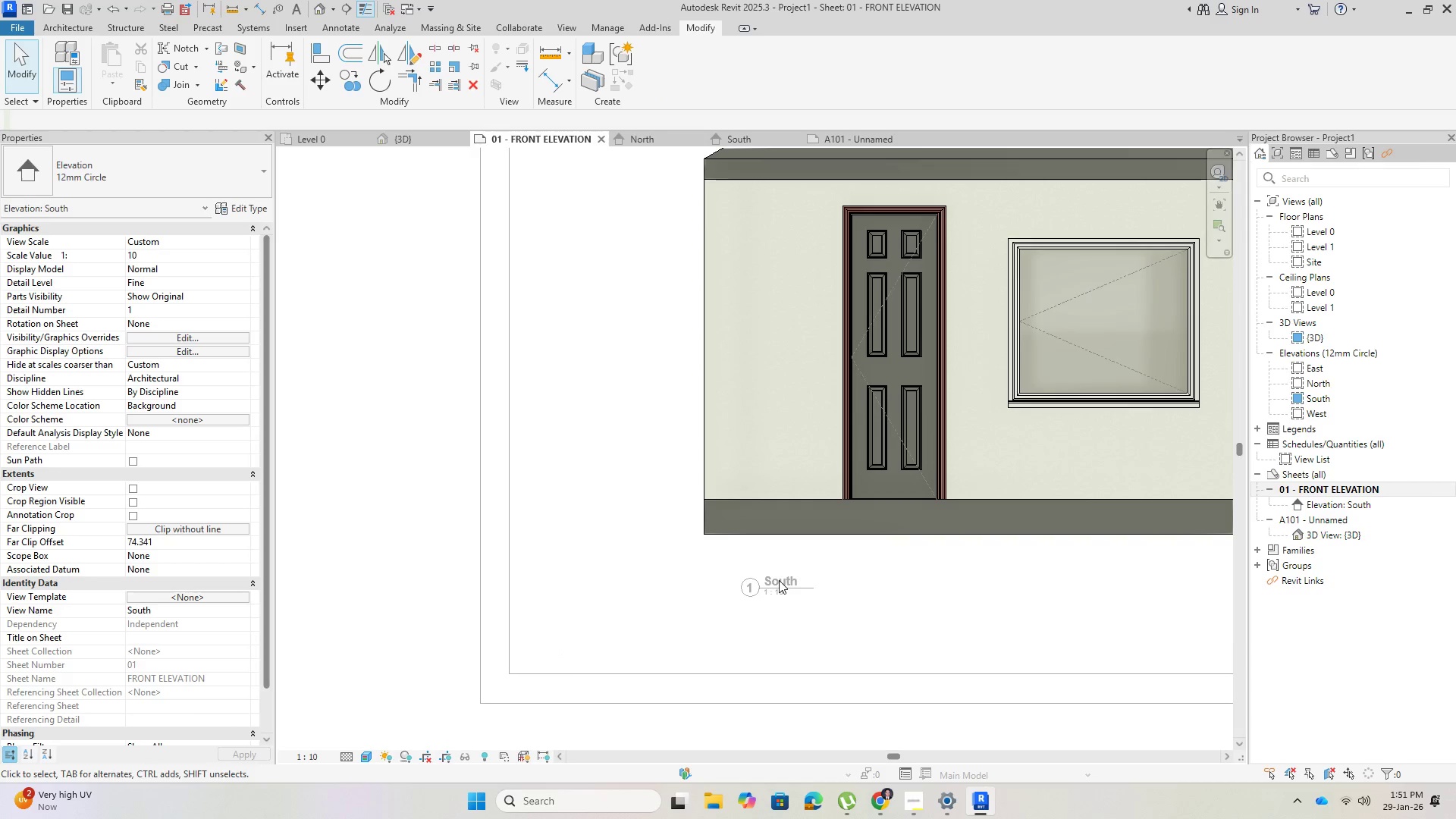 
right_click([769, 578])
 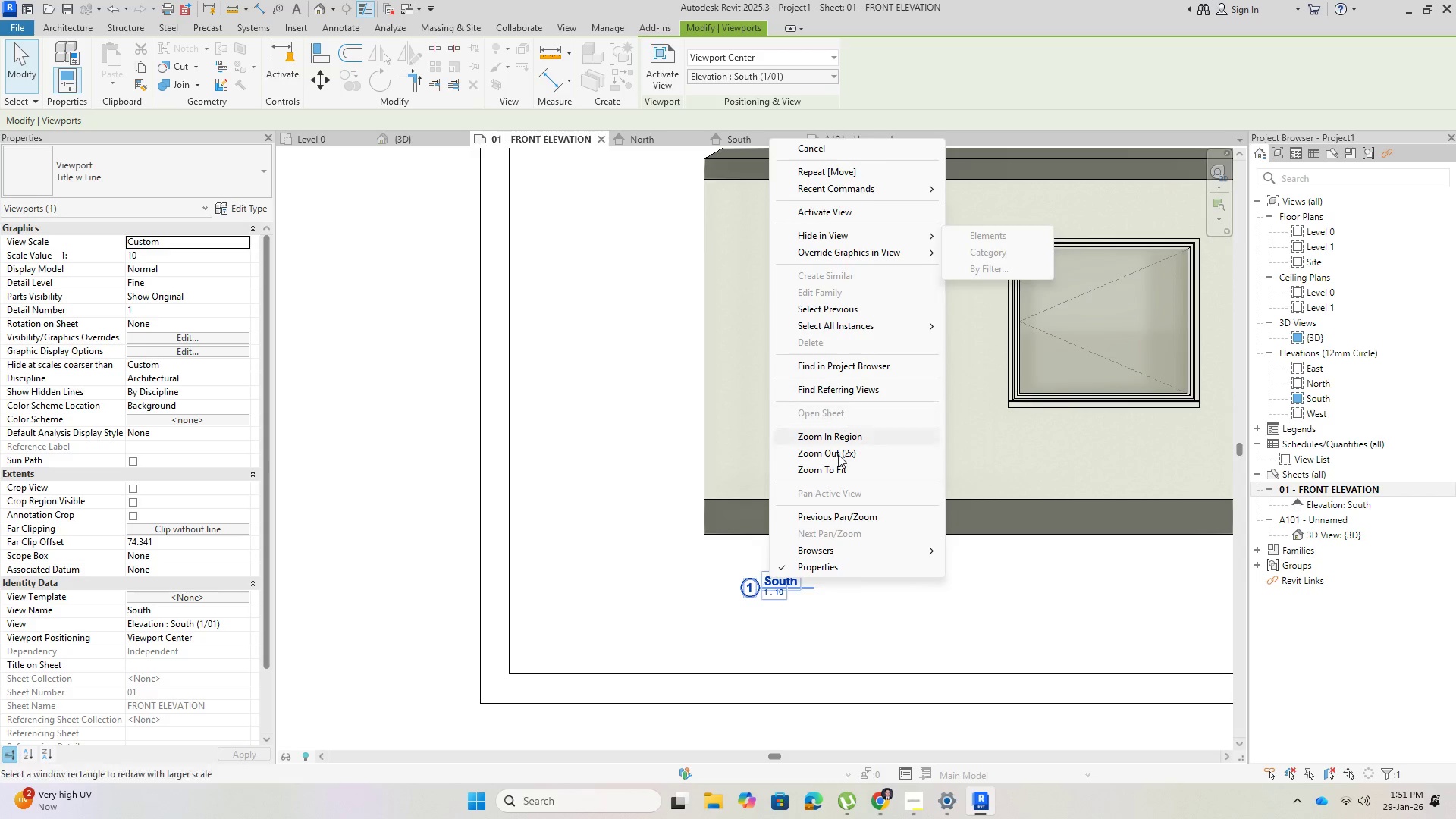 
left_click([722, 639])
 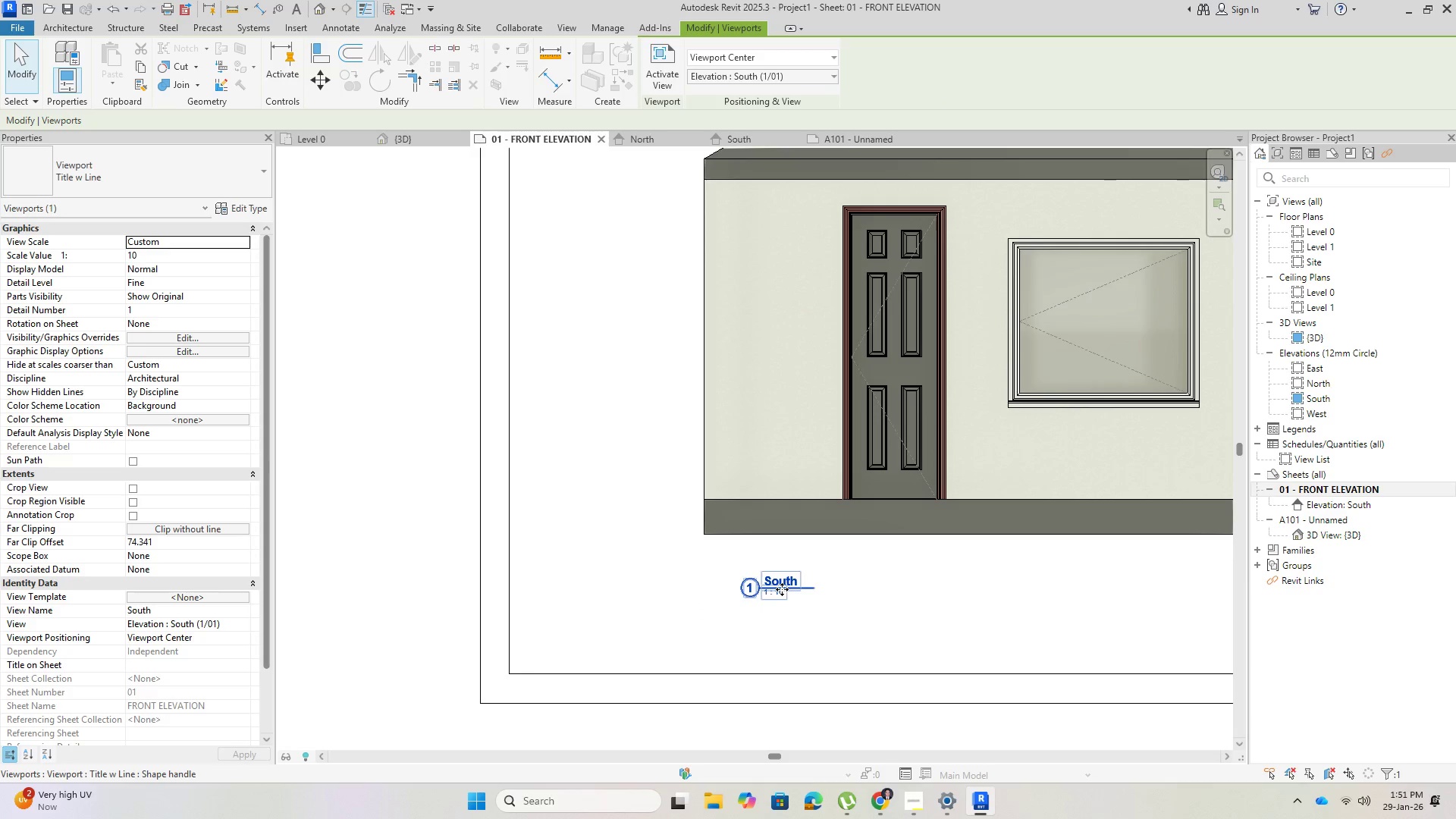 
left_click([780, 572])
 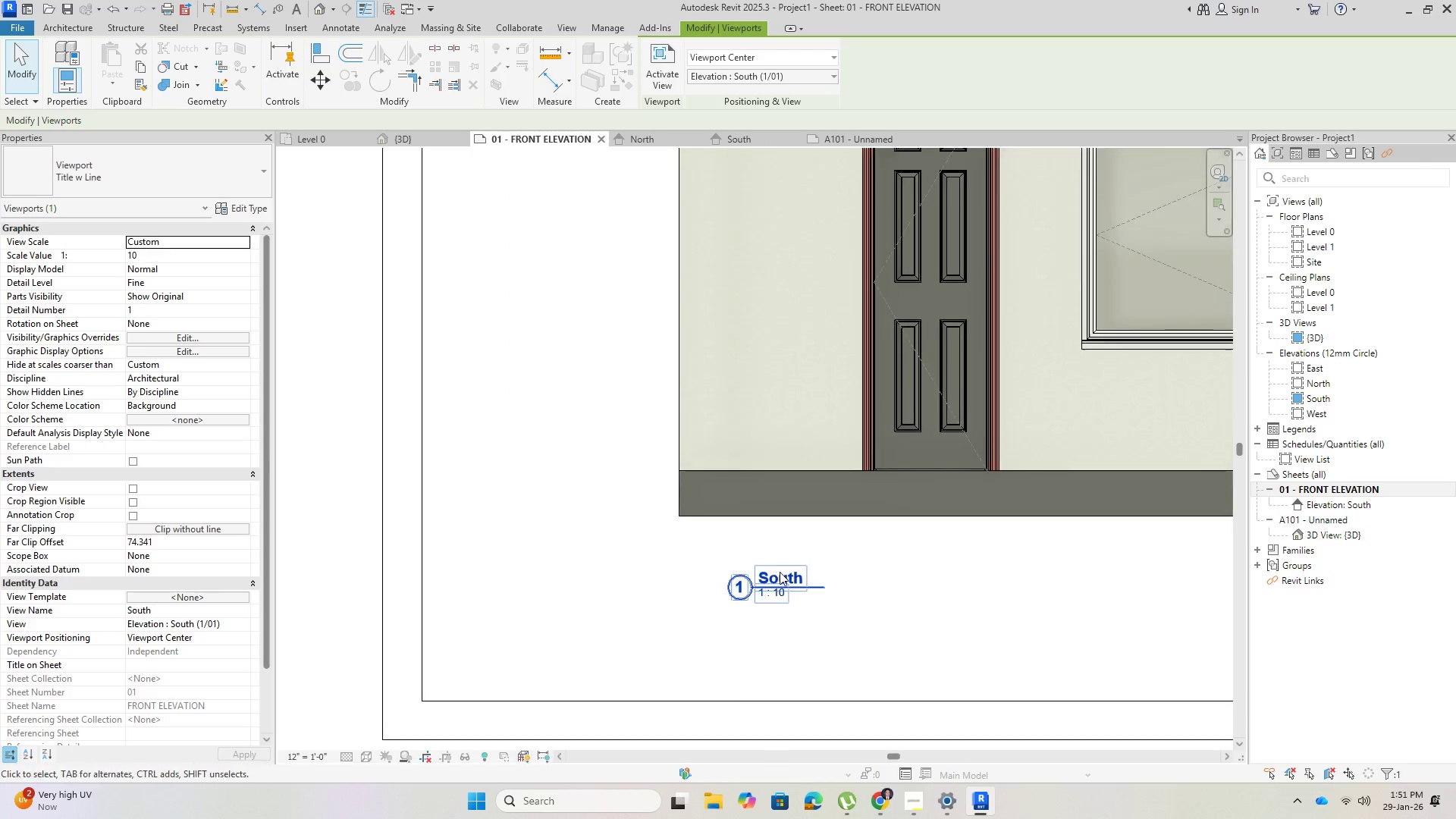 
scroll: coordinate [782, 589], scroll_direction: up, amount: 2.0
 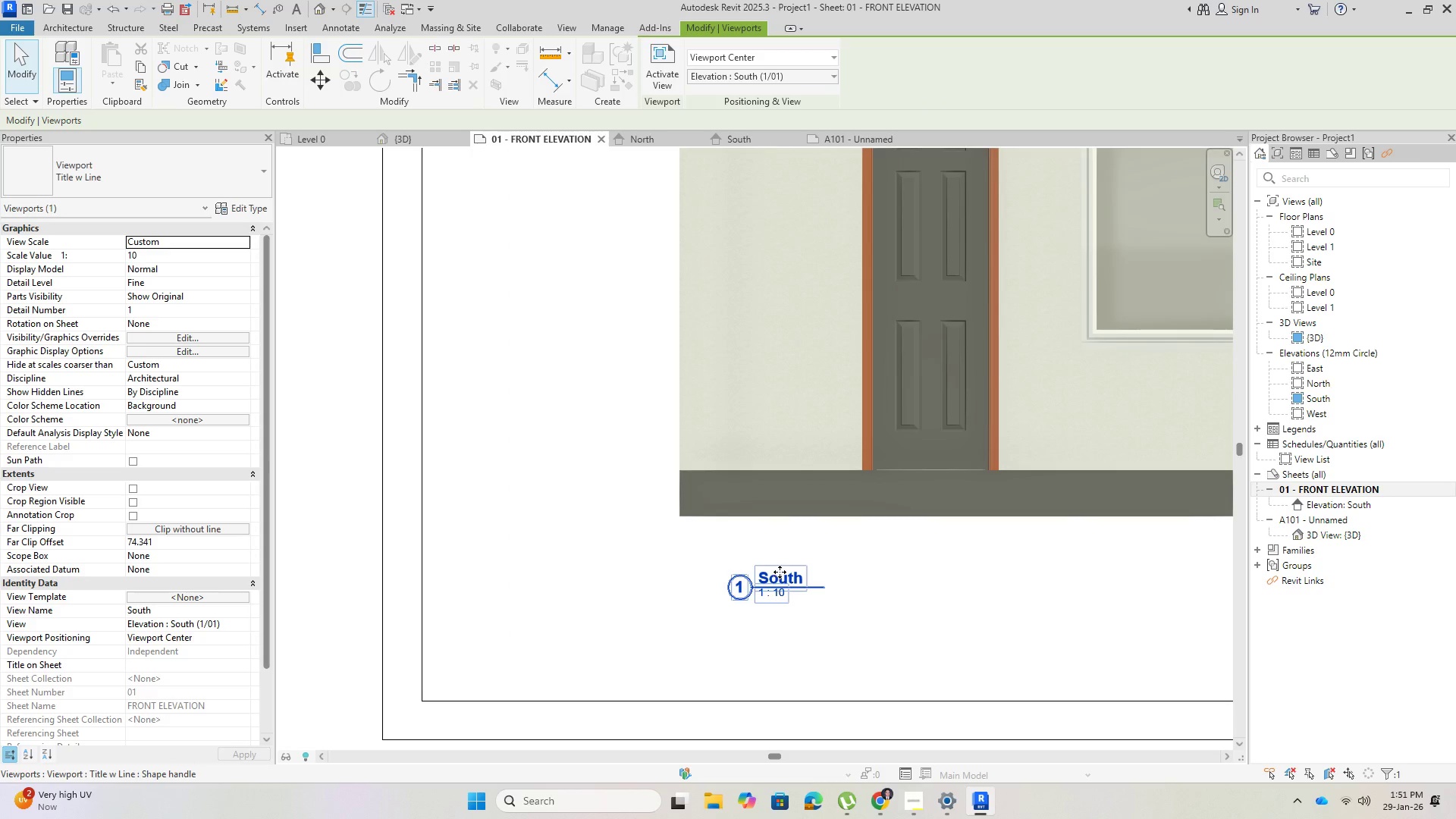 
double_click([780, 572])
 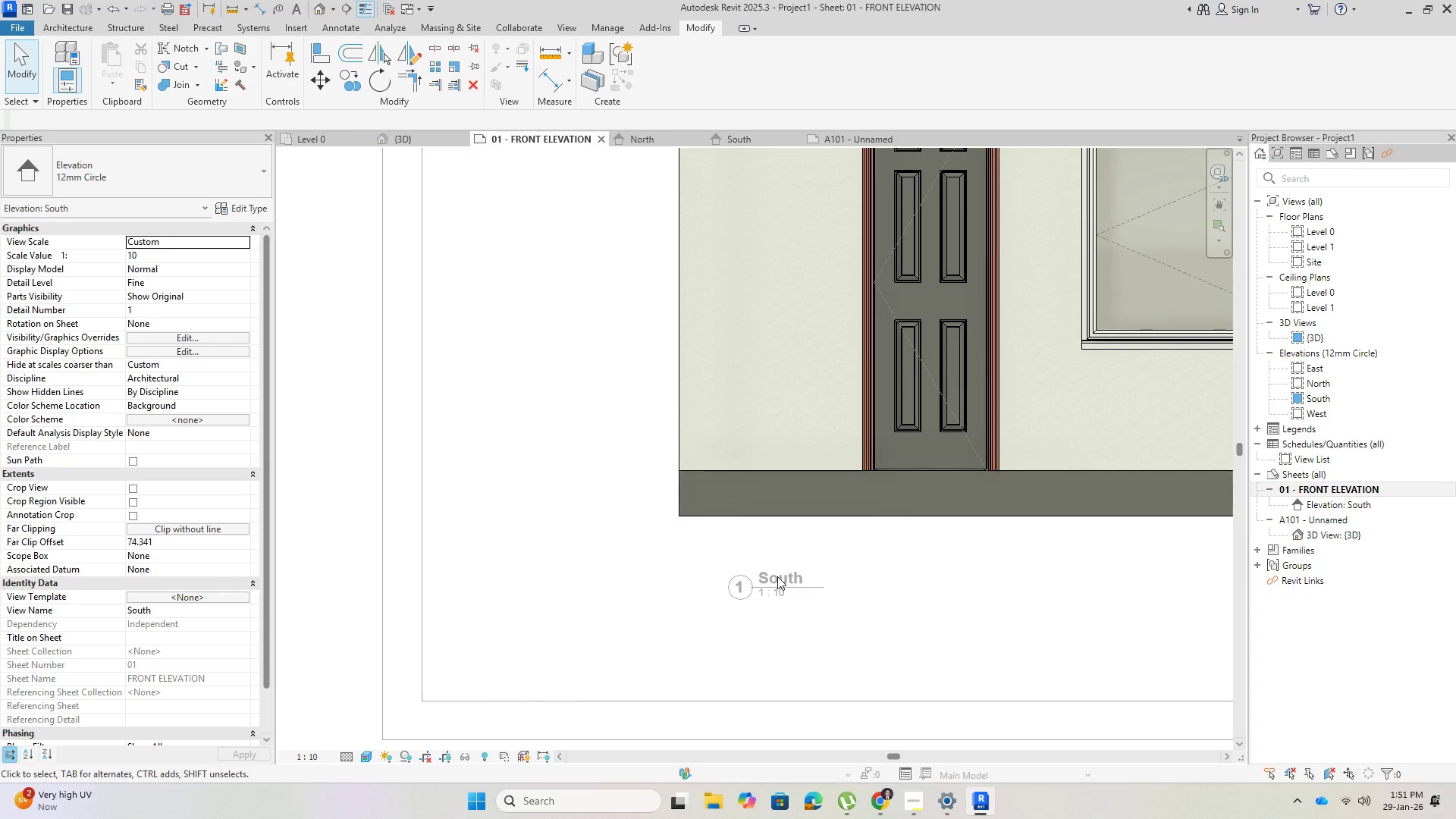 
double_click([777, 576])
 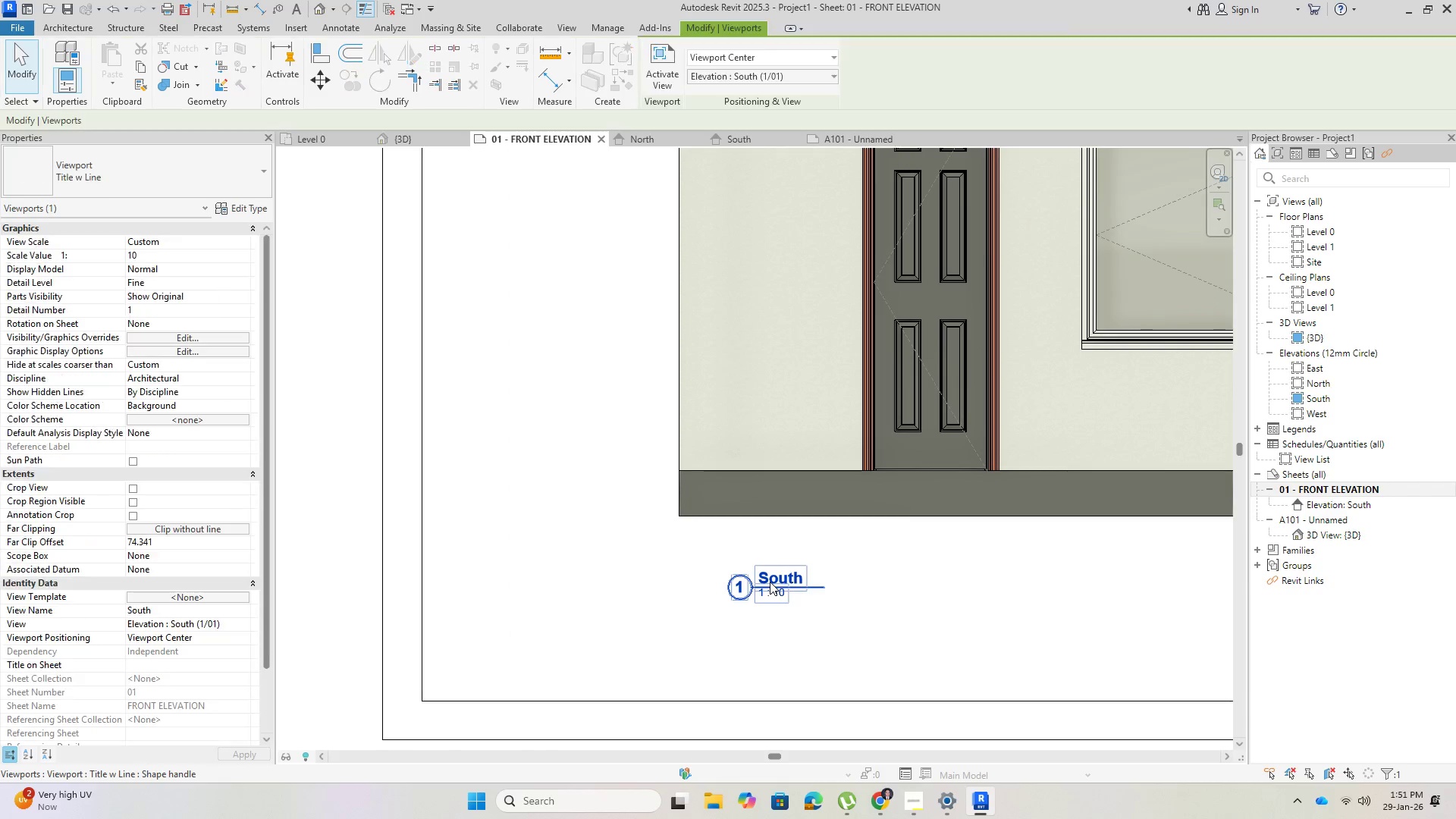 
triple_click([770, 581])
 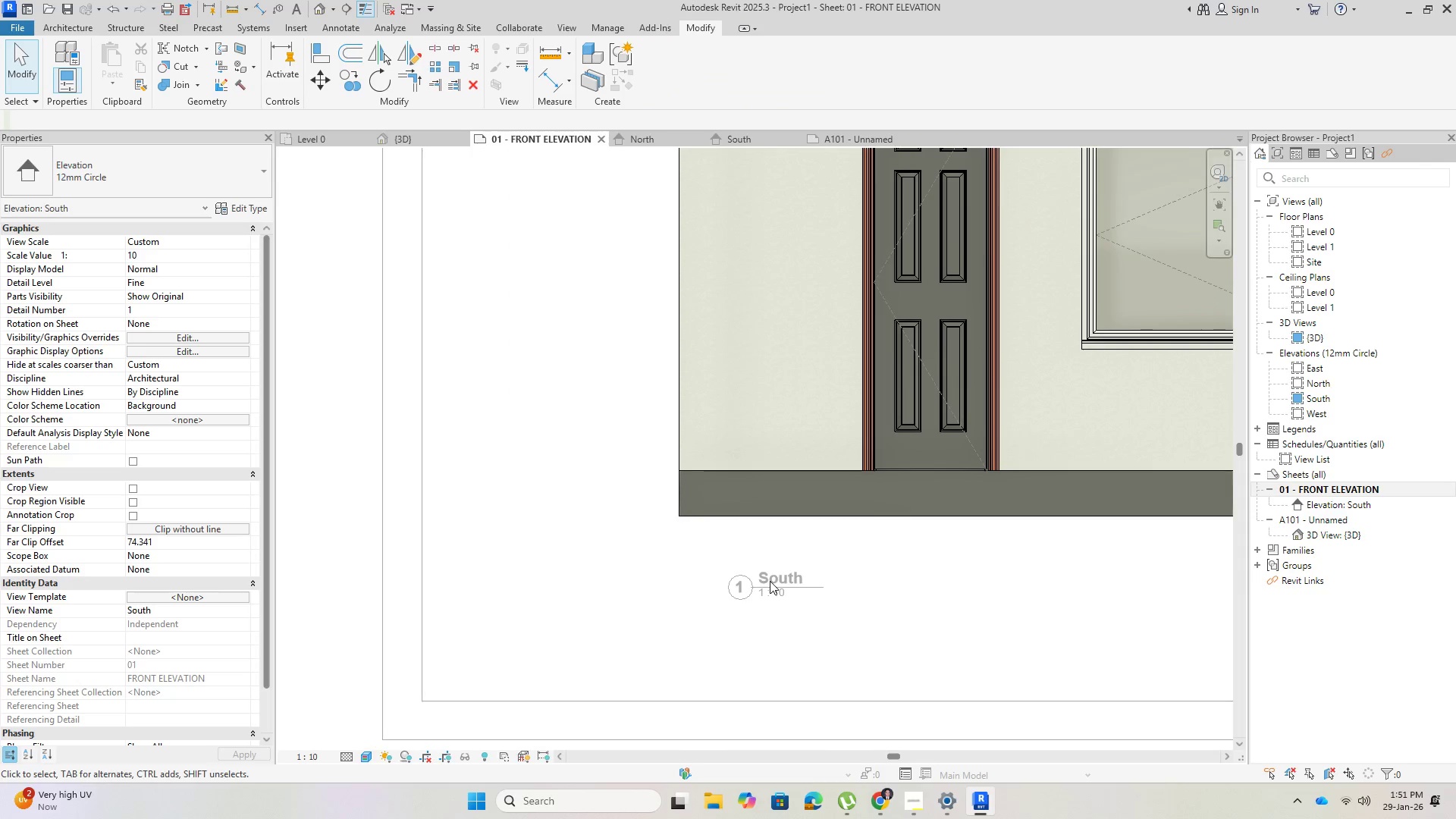 
triple_click([770, 581])
 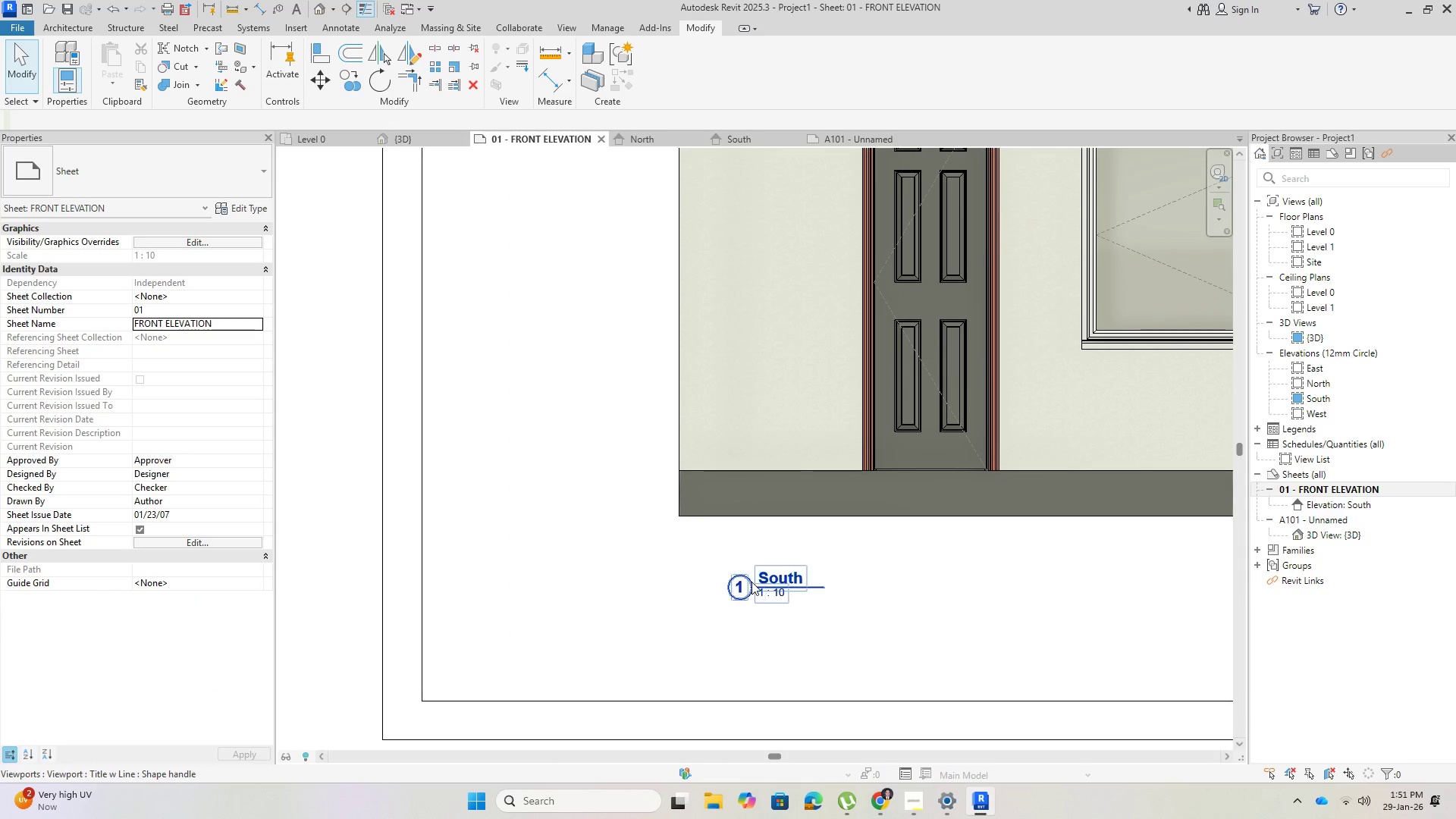 
double_click([752, 582])
 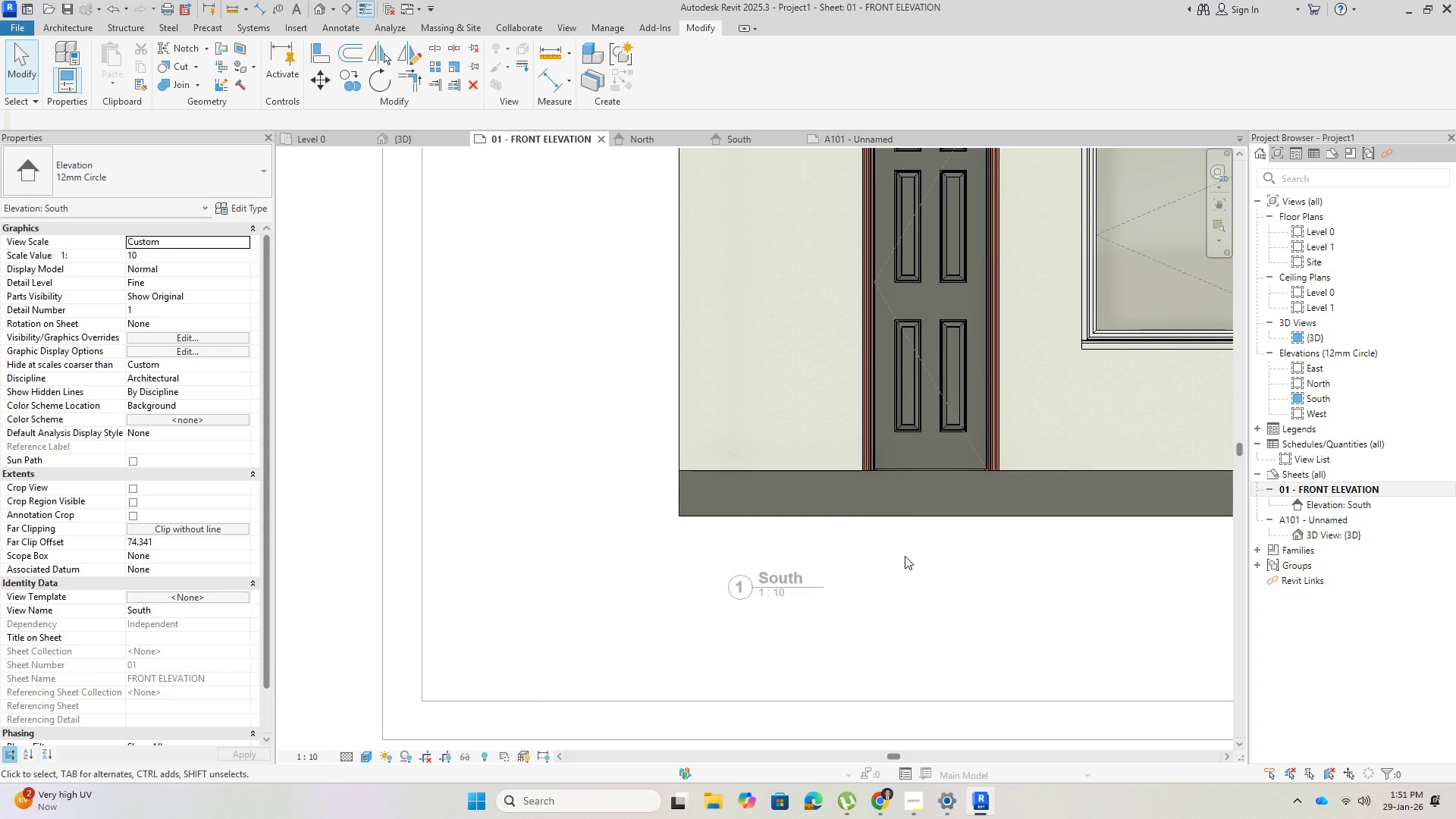 
key(Escape)
 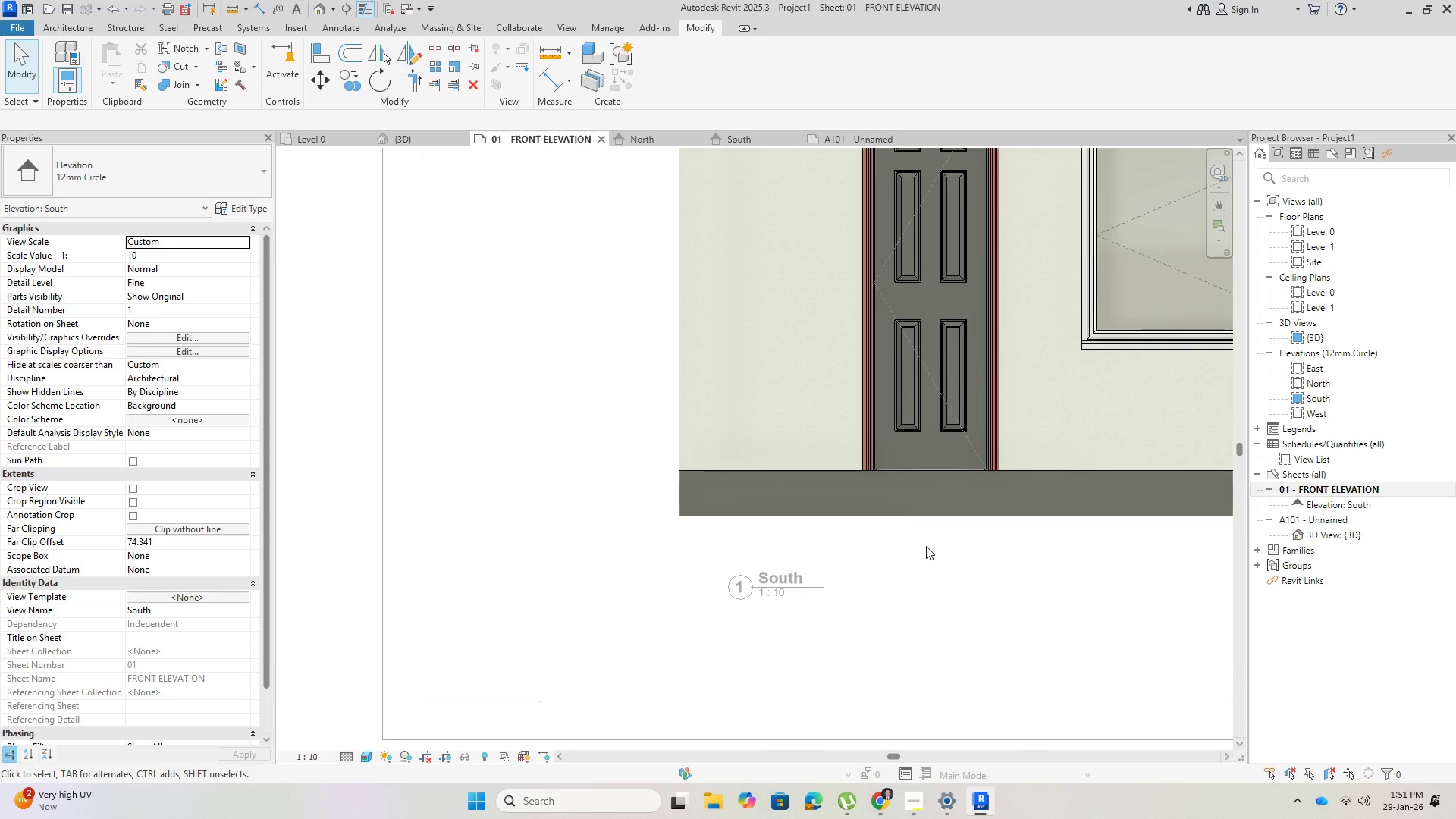 
key(Escape)
 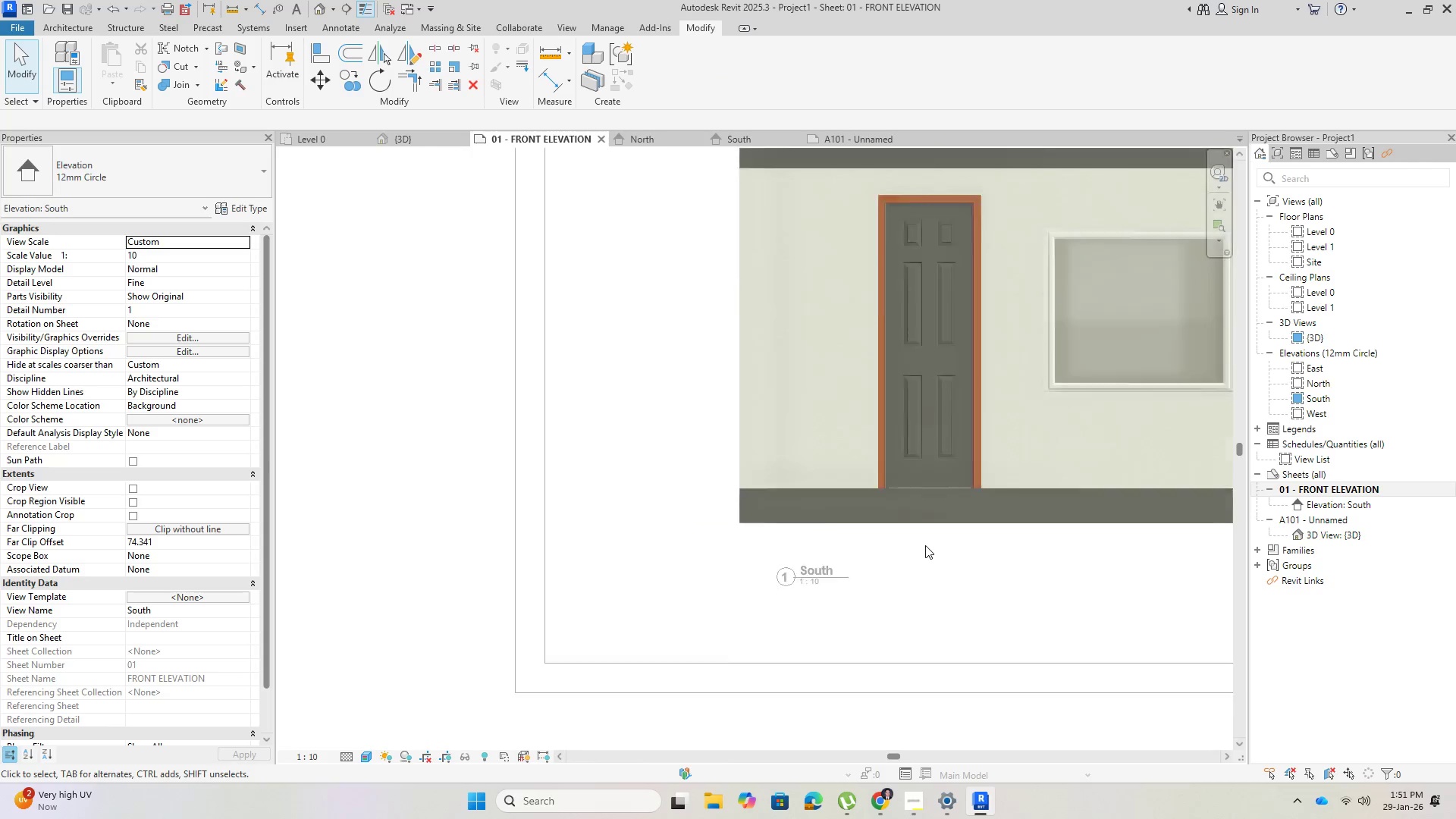 
scroll: coordinate [924, 531], scroll_direction: down, amount: 9.0
 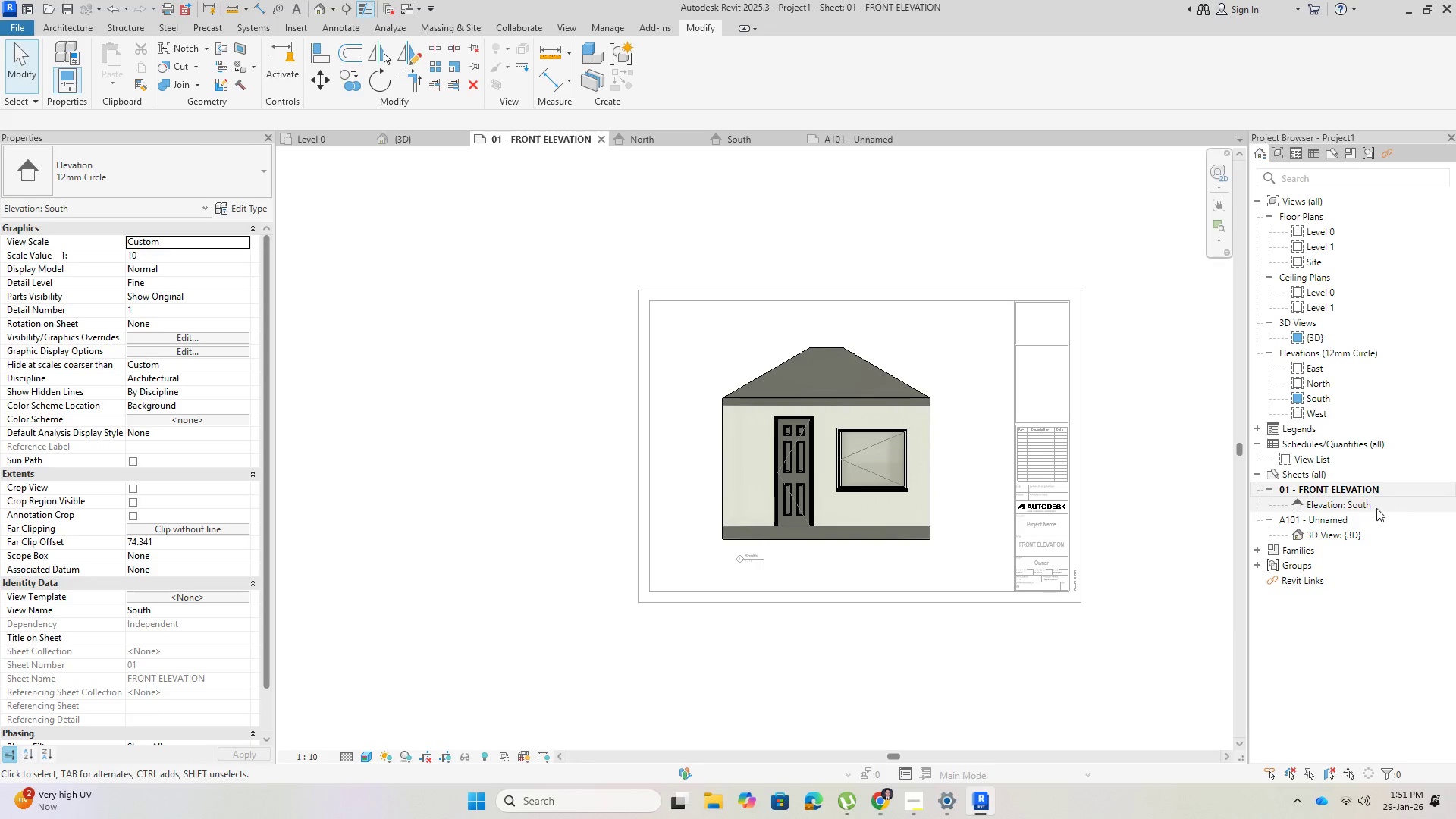 
left_click([1354, 498])
 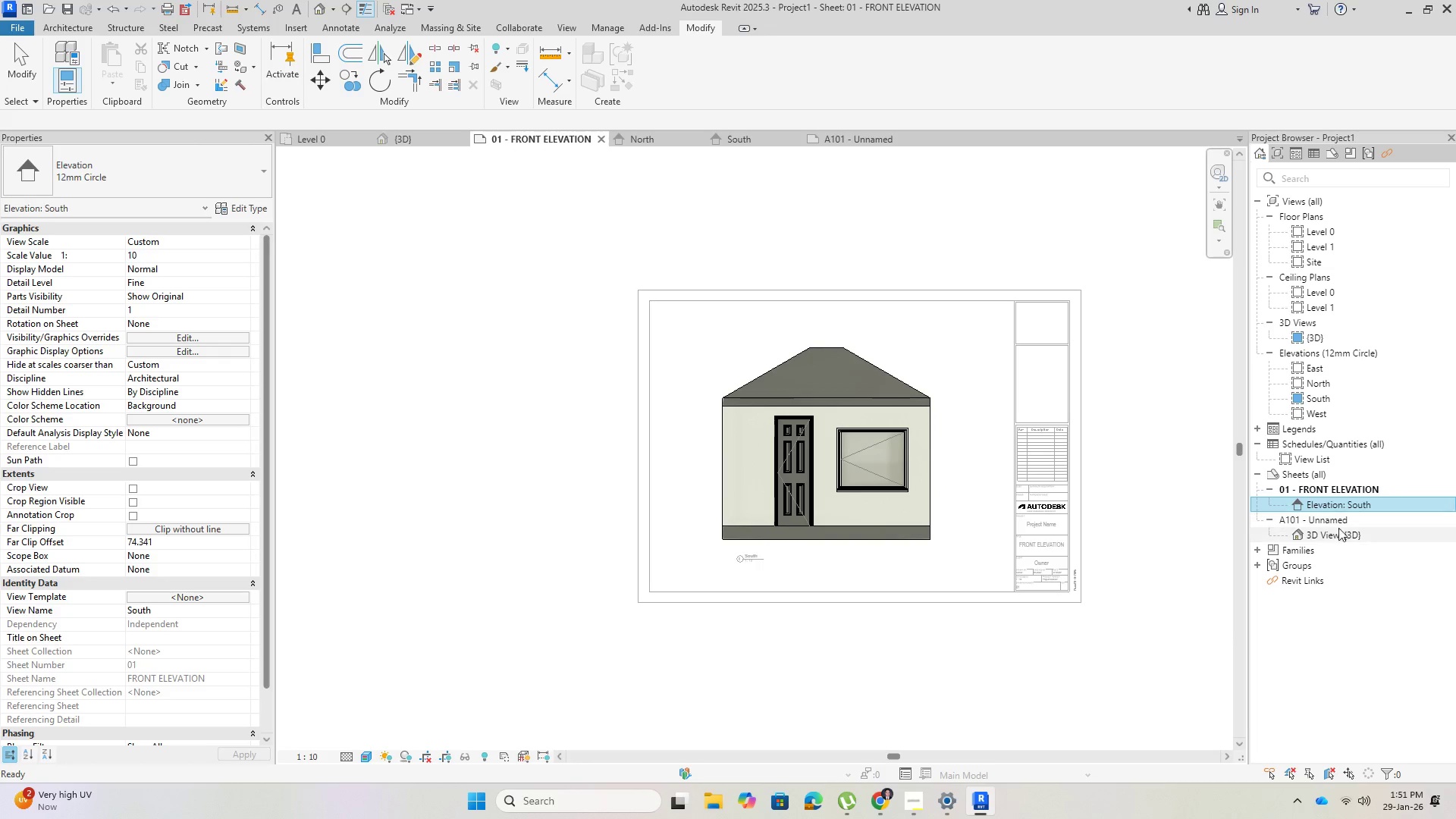 
left_click([1333, 519])
 